 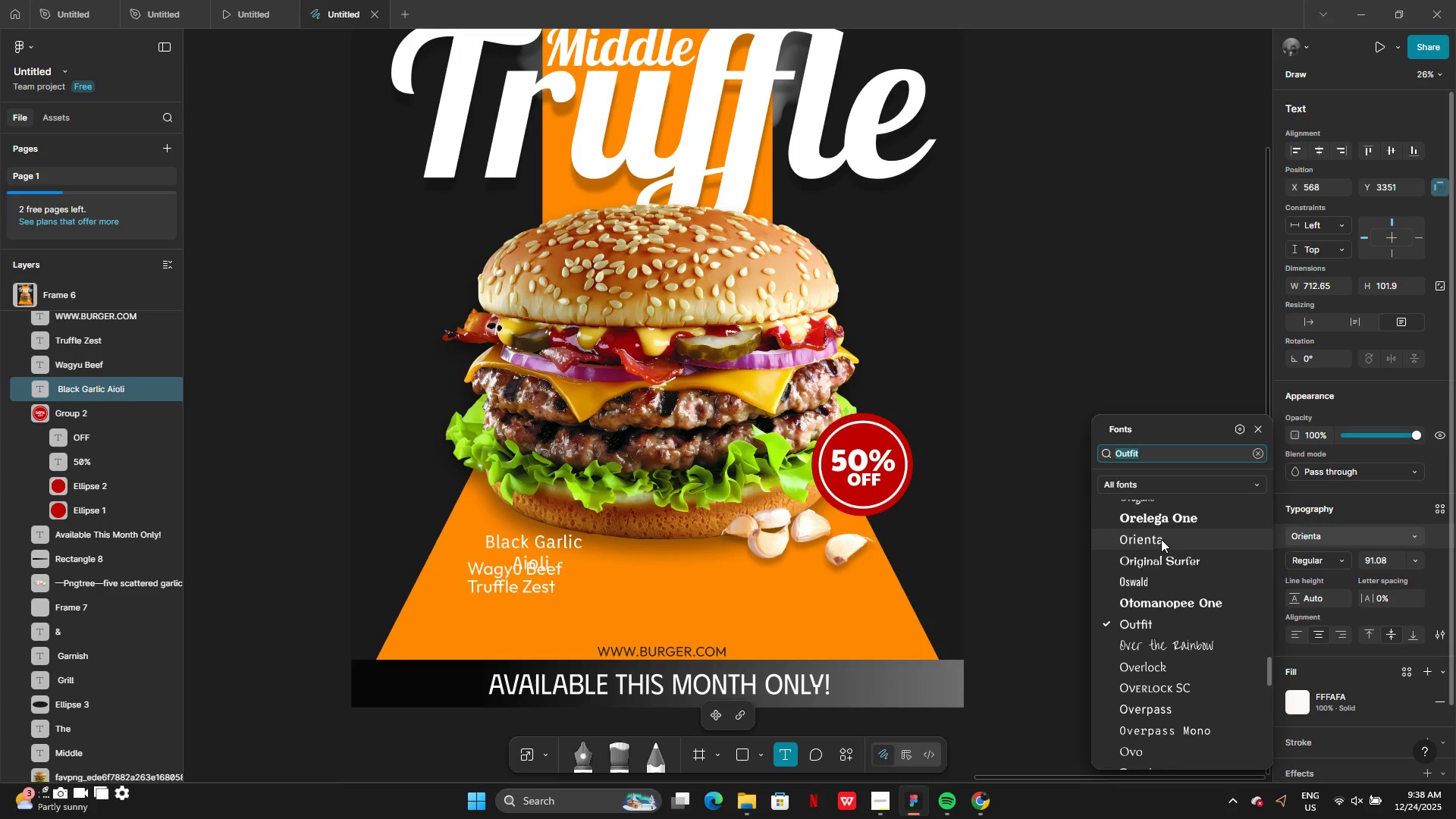 
left_click([1146, 584])
 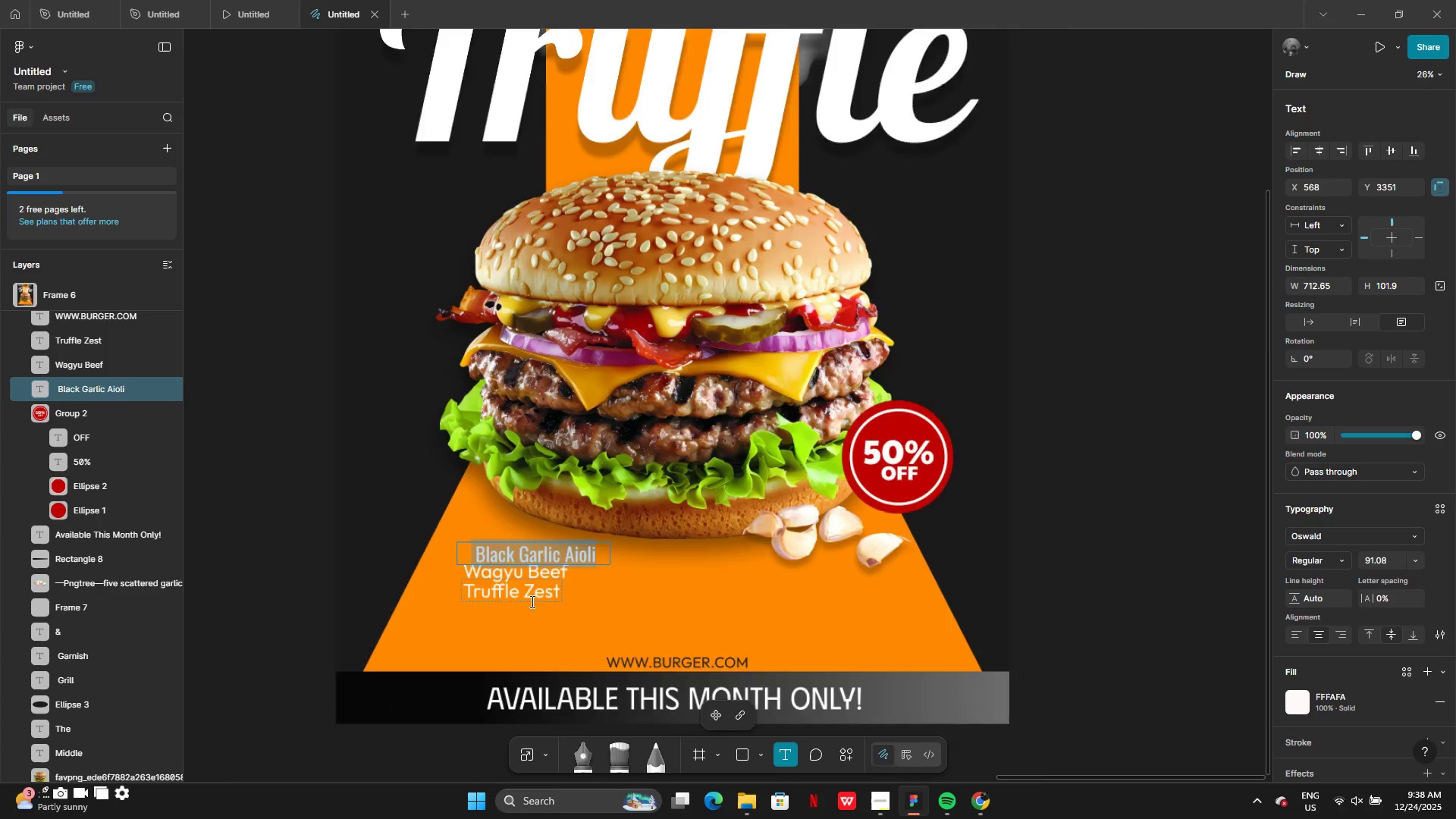 
left_click([507, 632])
 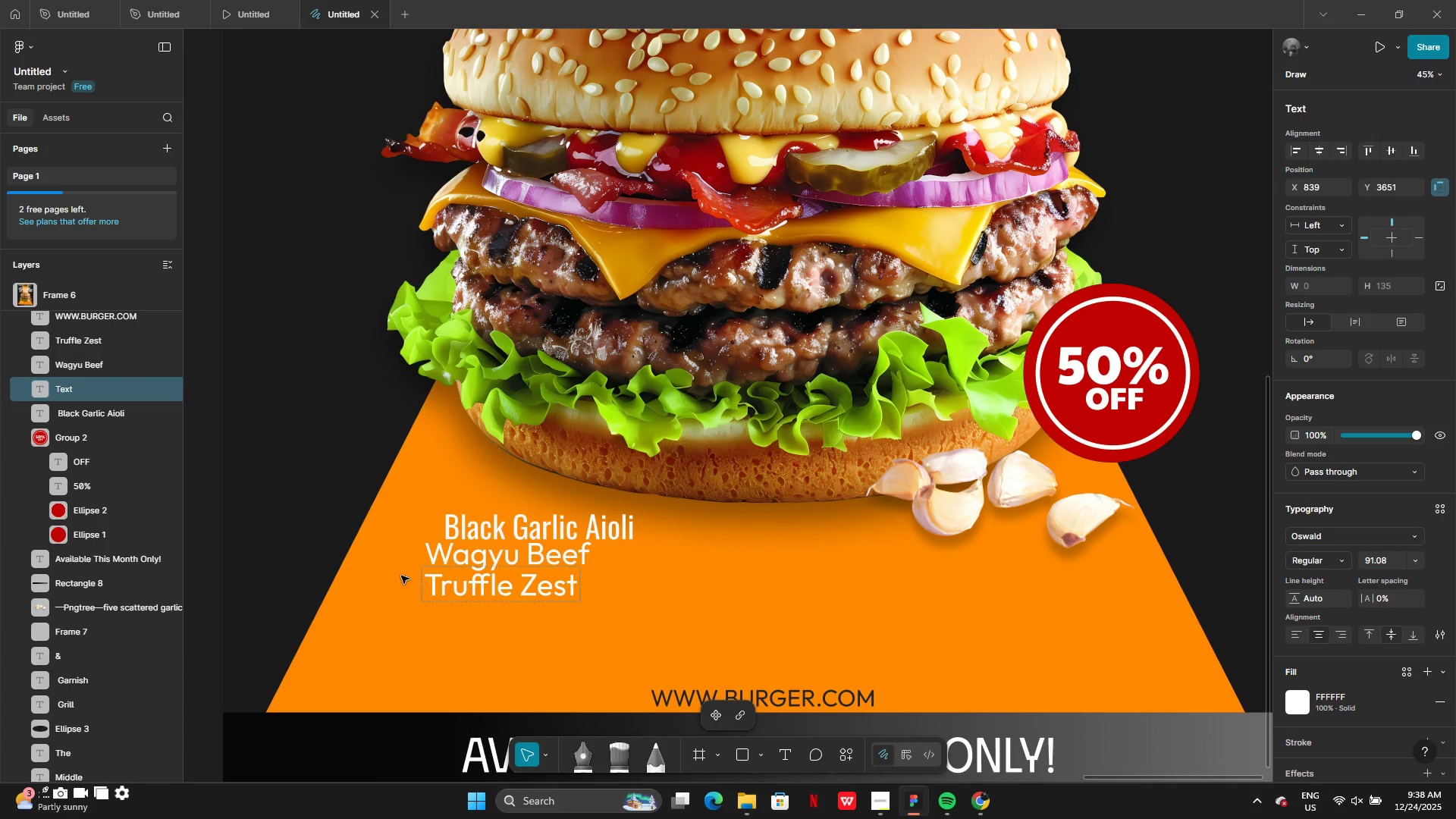 
left_click([271, 538])
 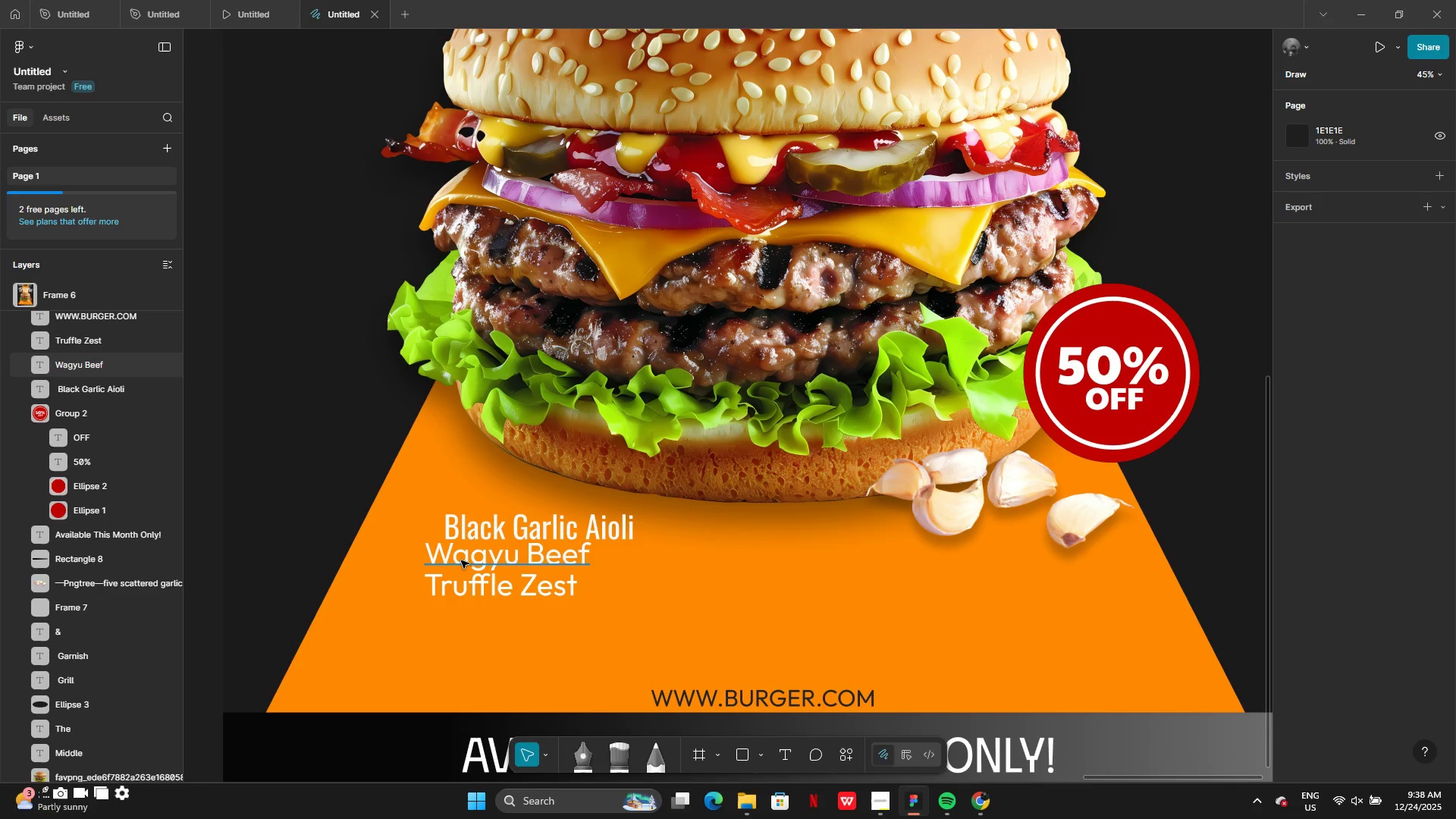 
left_click_drag(start_coordinate=[467, 560], to_coordinate=[486, 566])
 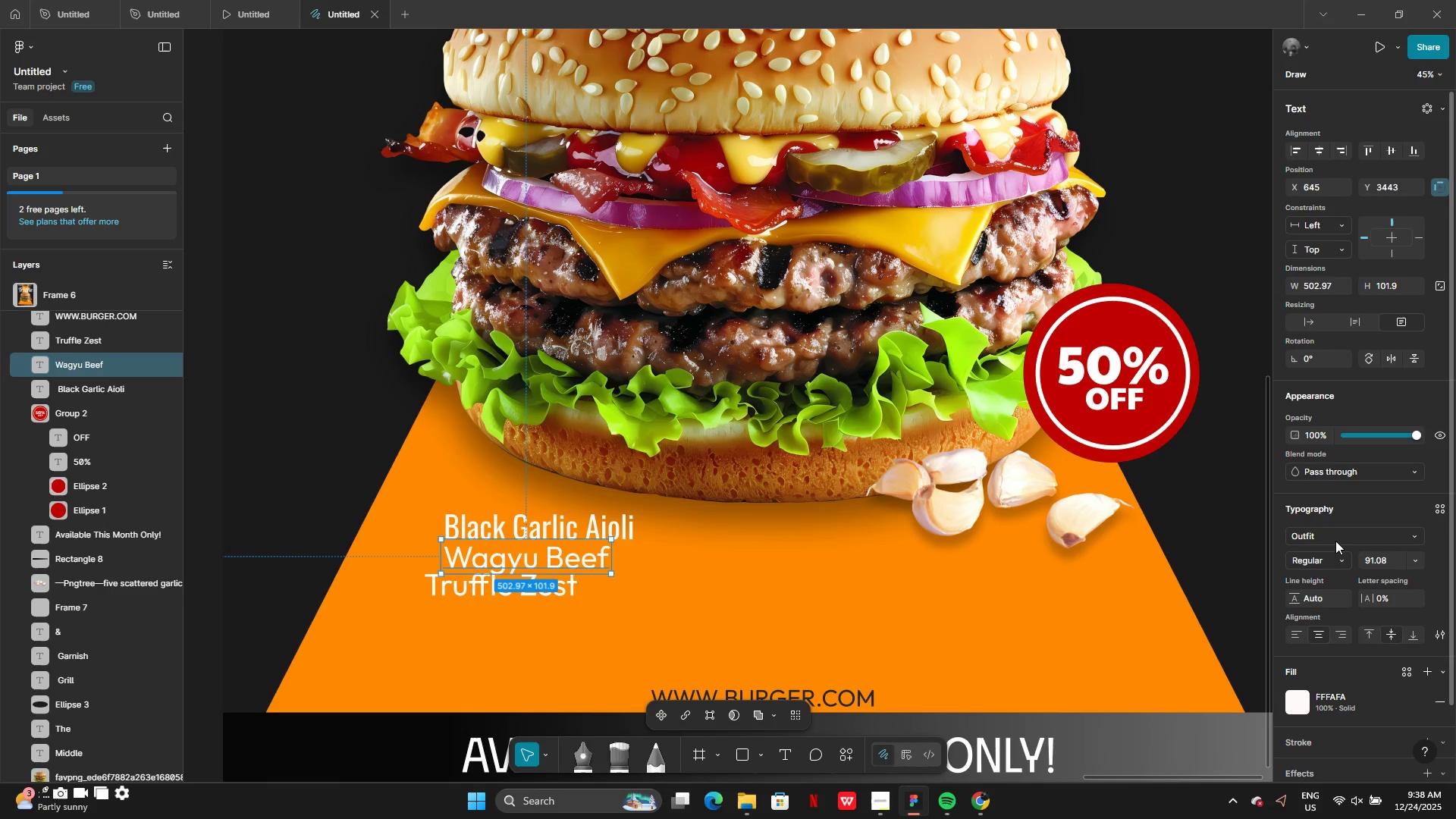 
left_click([1335, 532])
 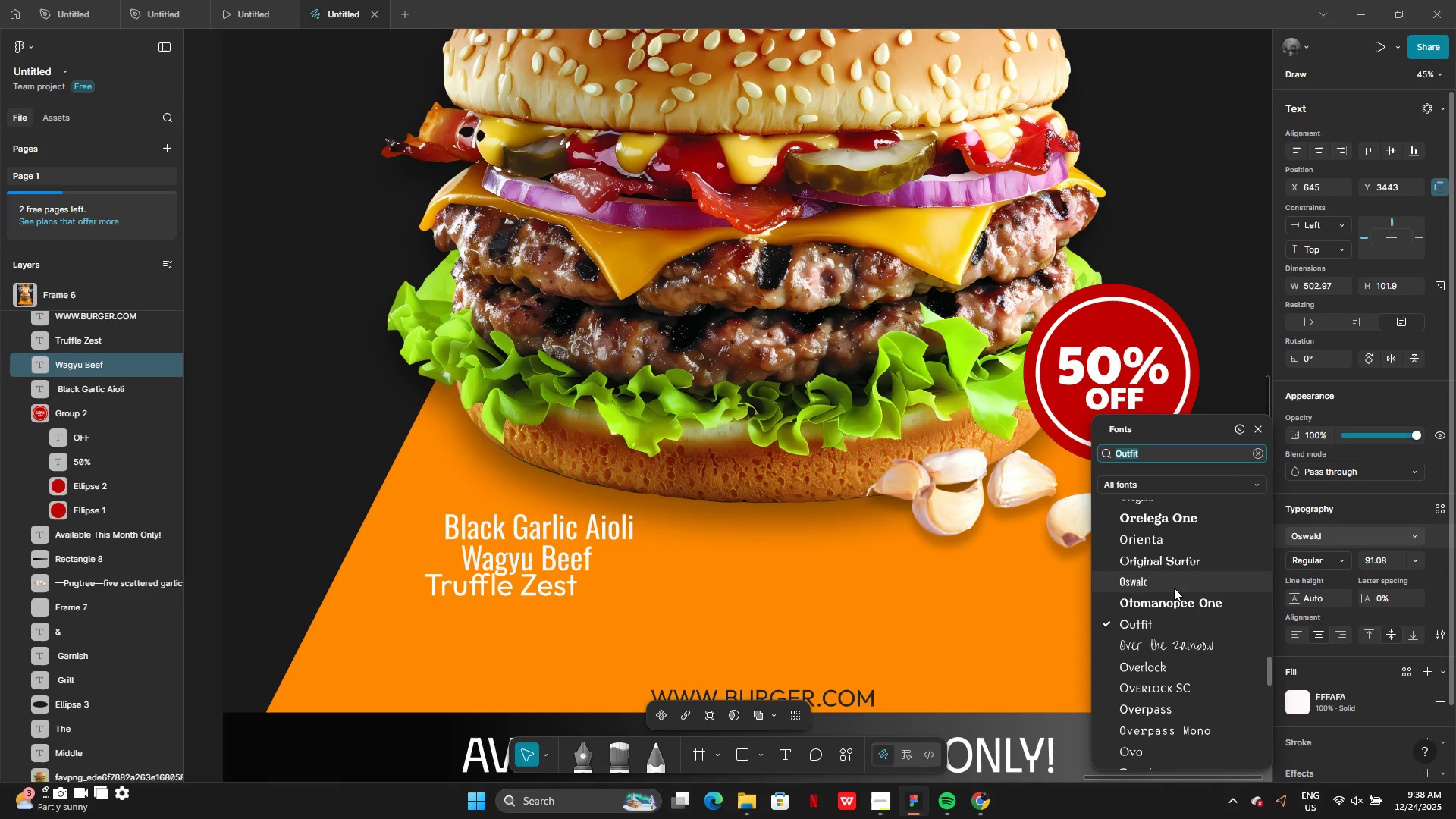 
left_click([1174, 588])
 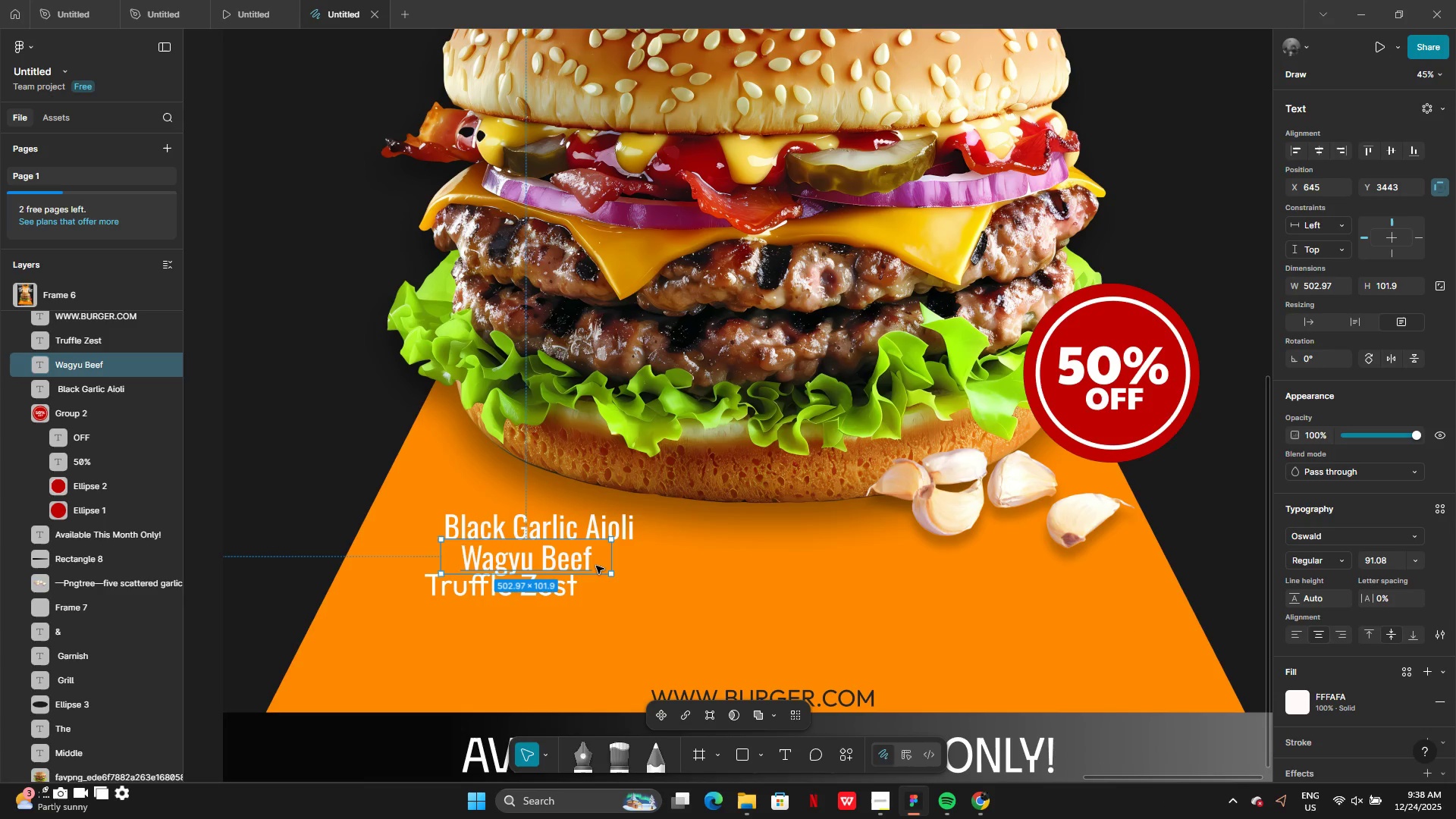 
left_click_drag(start_coordinate=[596, 566], to_coordinate=[817, 595])
 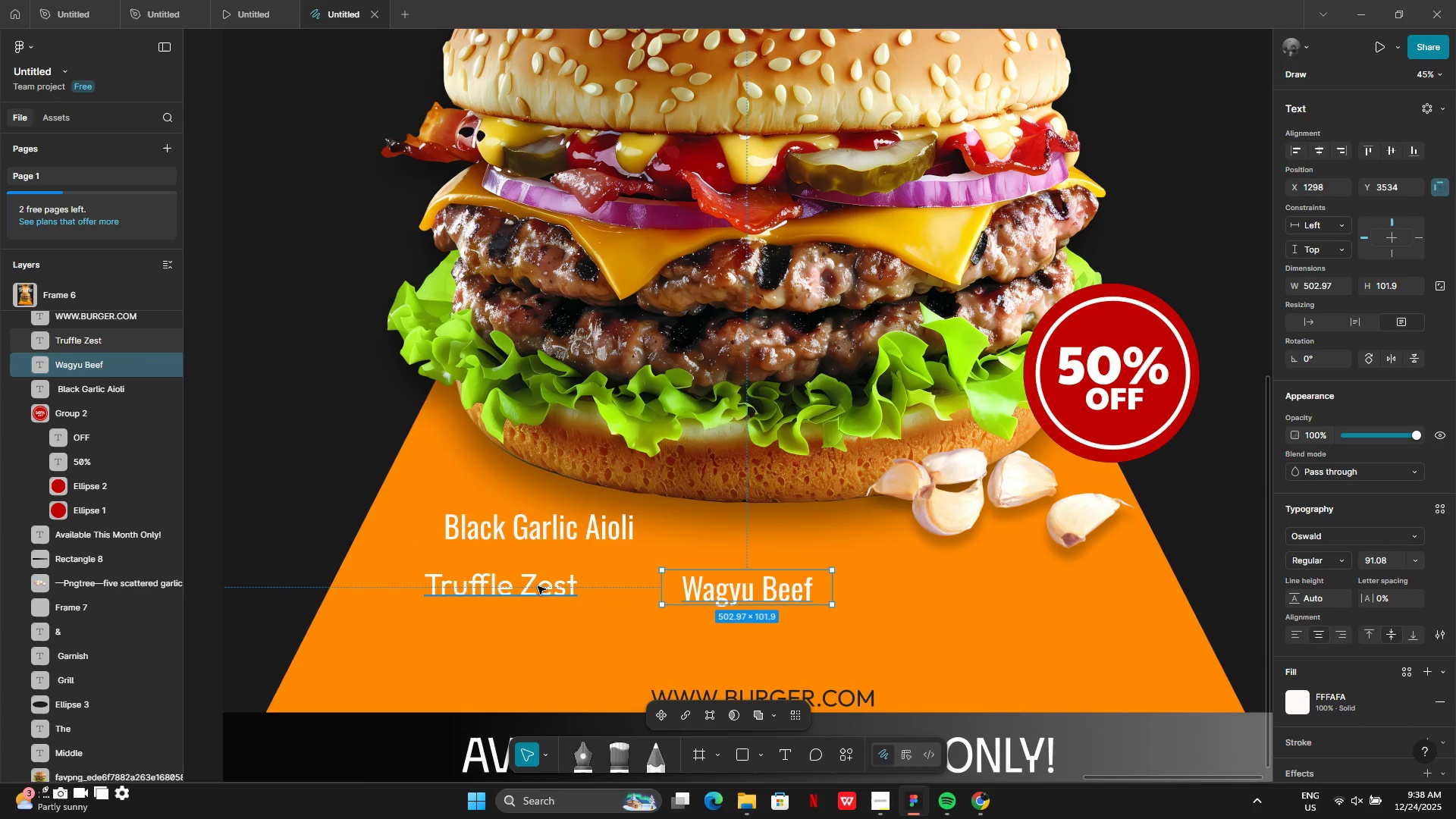 
left_click_drag(start_coordinate=[538, 586], to_coordinate=[546, 667])
 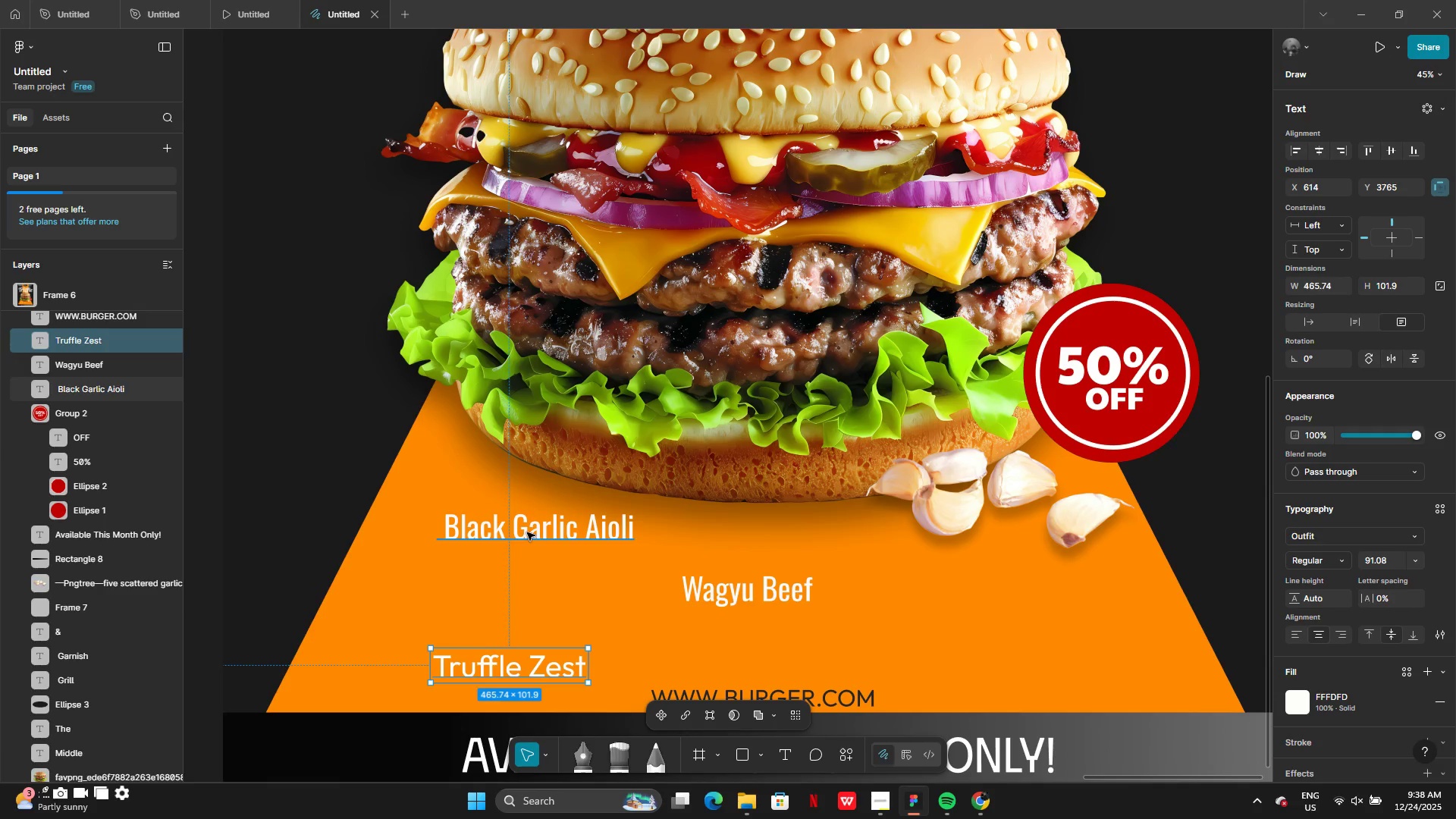 
left_click_drag(start_coordinate=[527, 532], to_coordinate=[485, 593])
 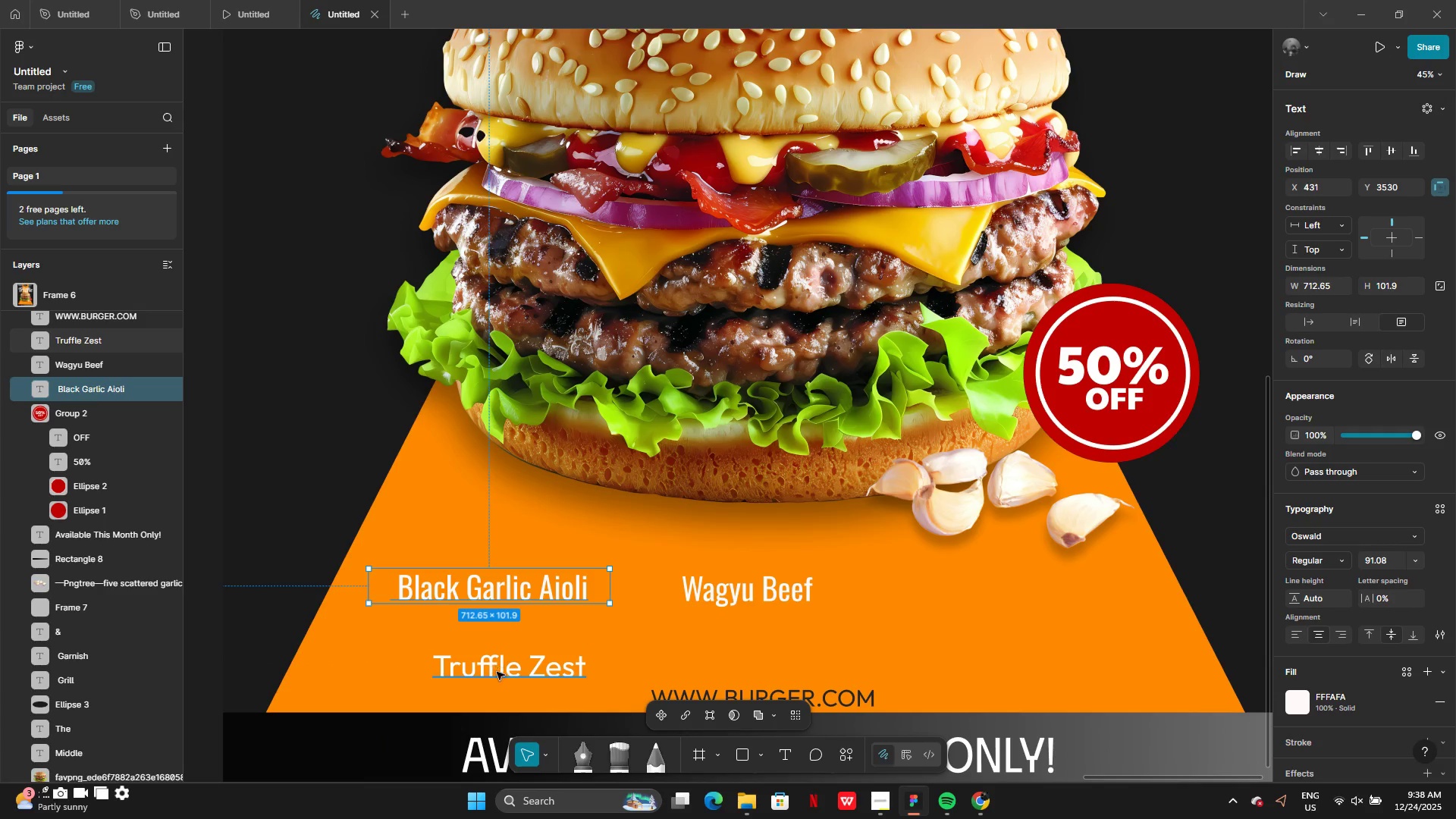 
left_click_drag(start_coordinate=[497, 673], to_coordinate=[976, 594])
 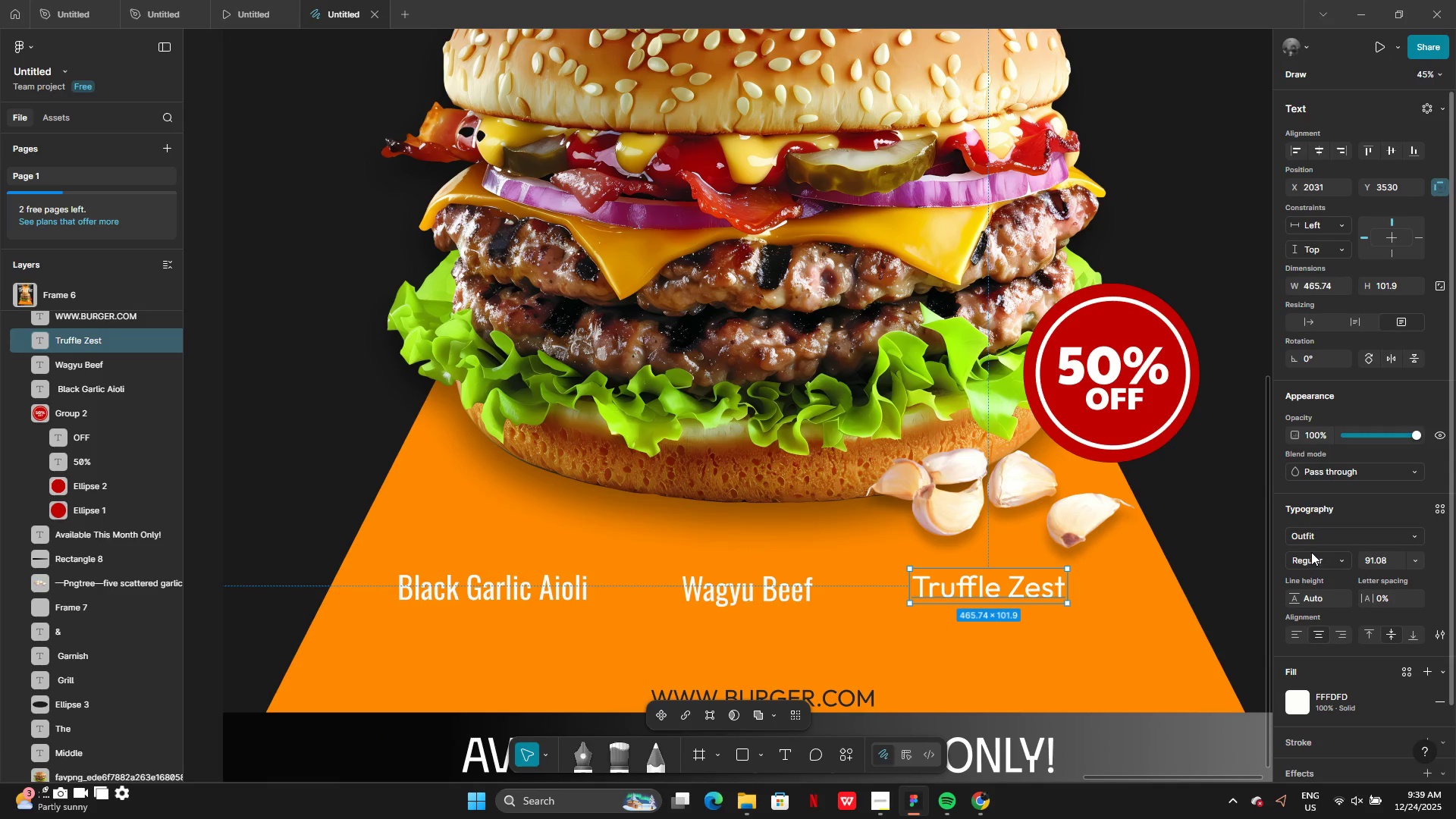 
left_click([1307, 537])
 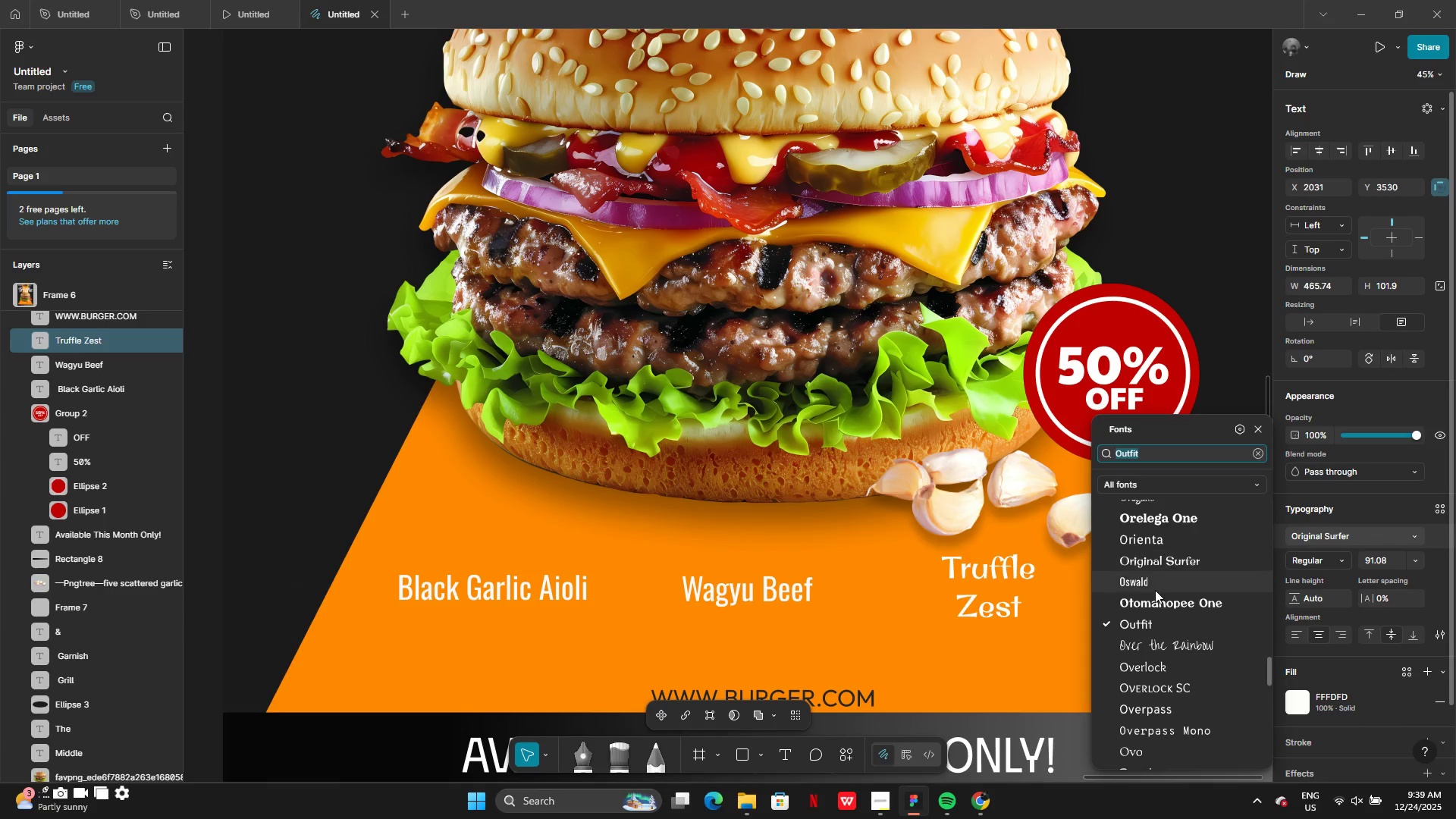 
left_click([1155, 590])
 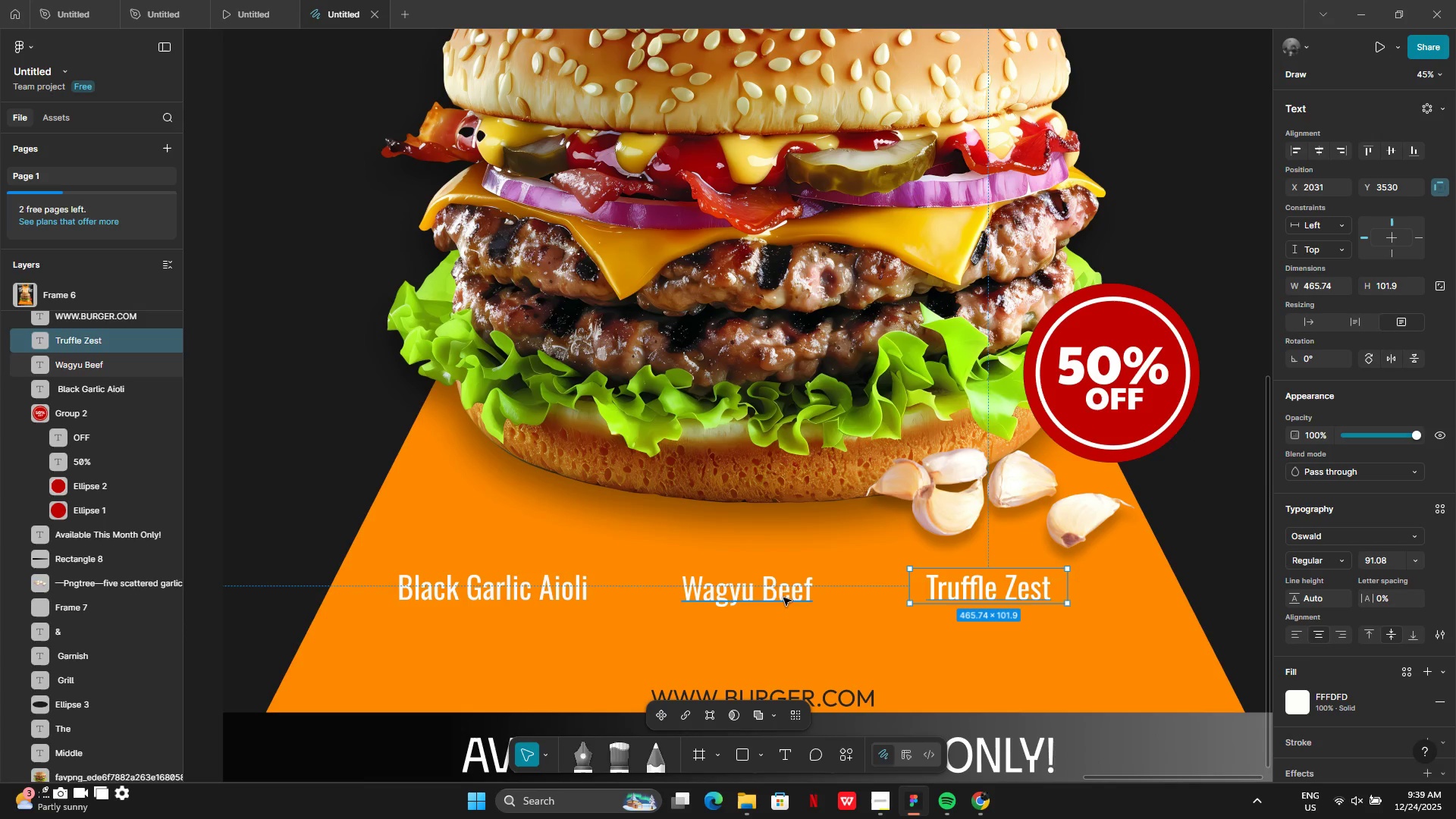 
left_click_drag(start_coordinate=[780, 597], to_coordinate=[435, 618])
 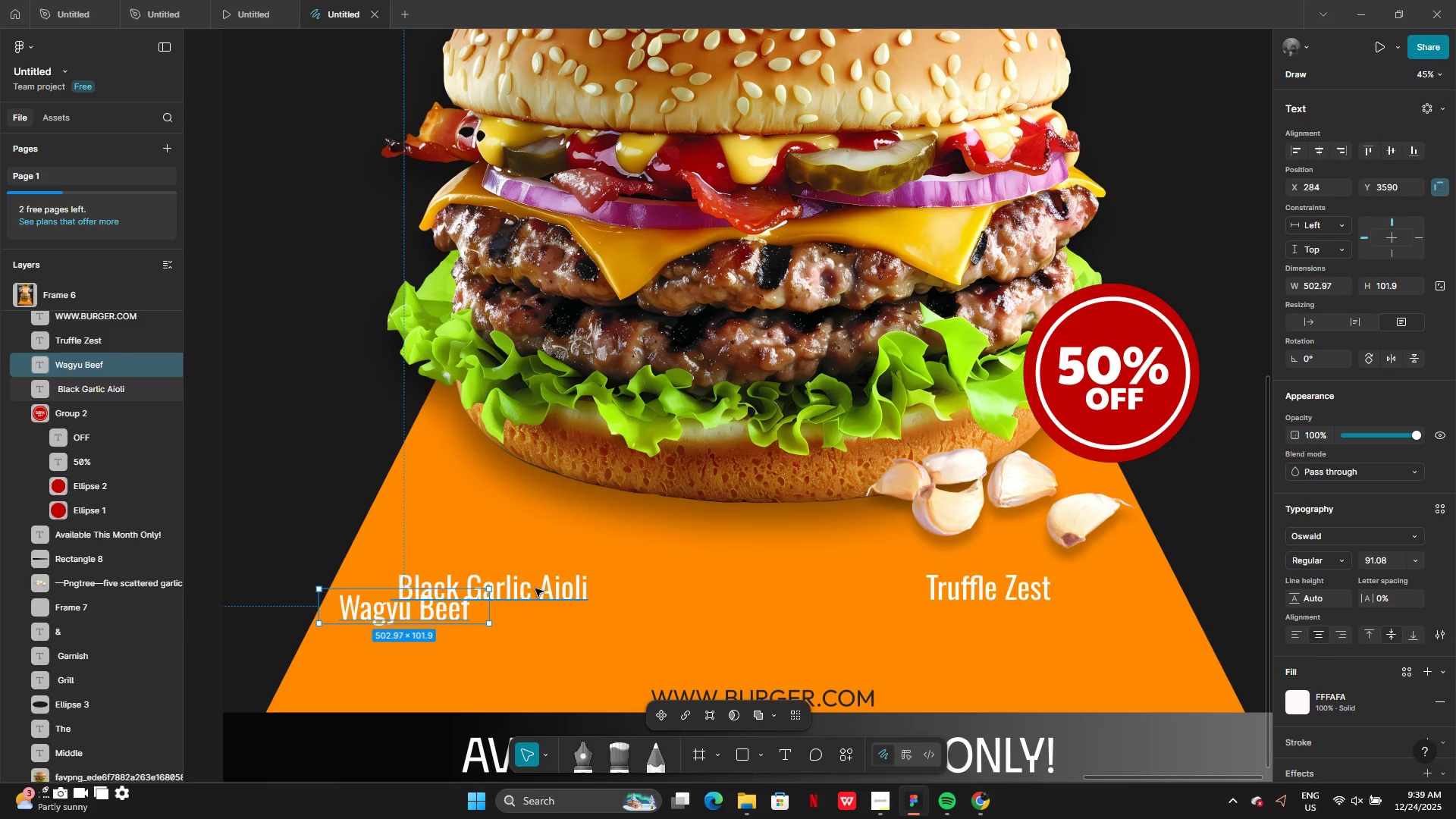 
left_click_drag(start_coordinate=[535, 588], to_coordinate=[806, 588])
 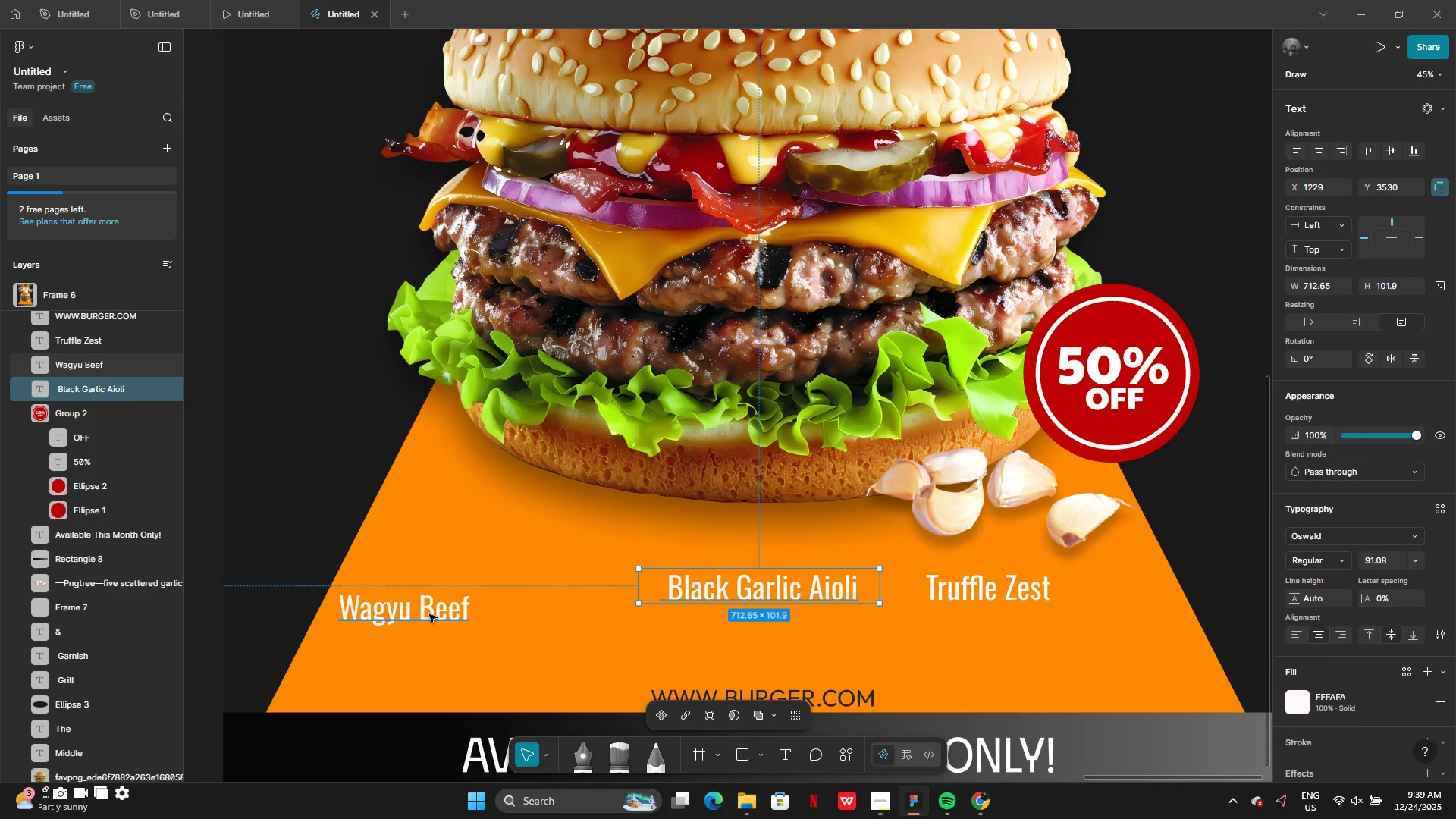 
left_click_drag(start_coordinate=[426, 615], to_coordinate=[515, 595])
 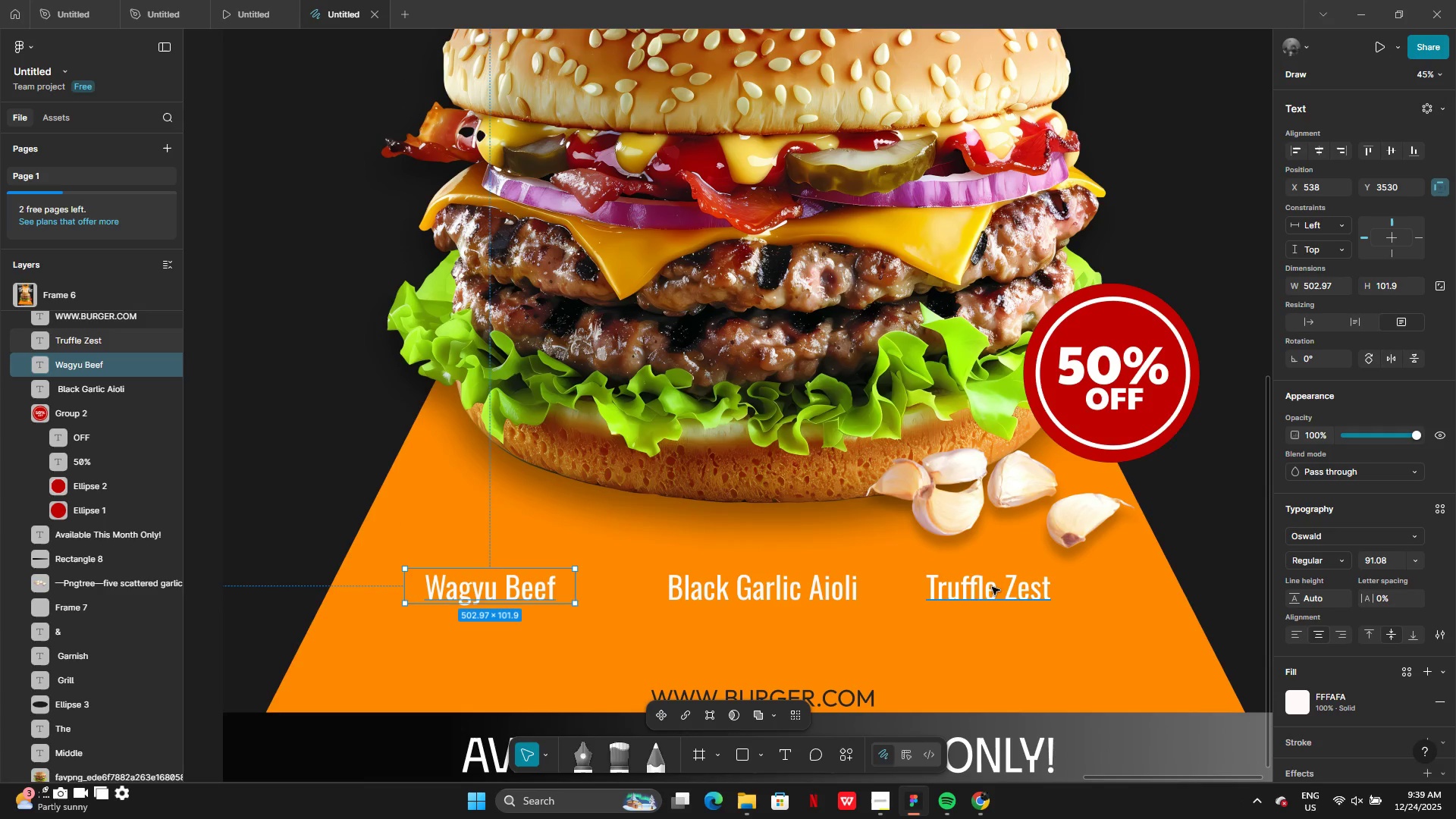 
left_click_drag(start_coordinate=[992, 589], to_coordinate=[1016, 588])
 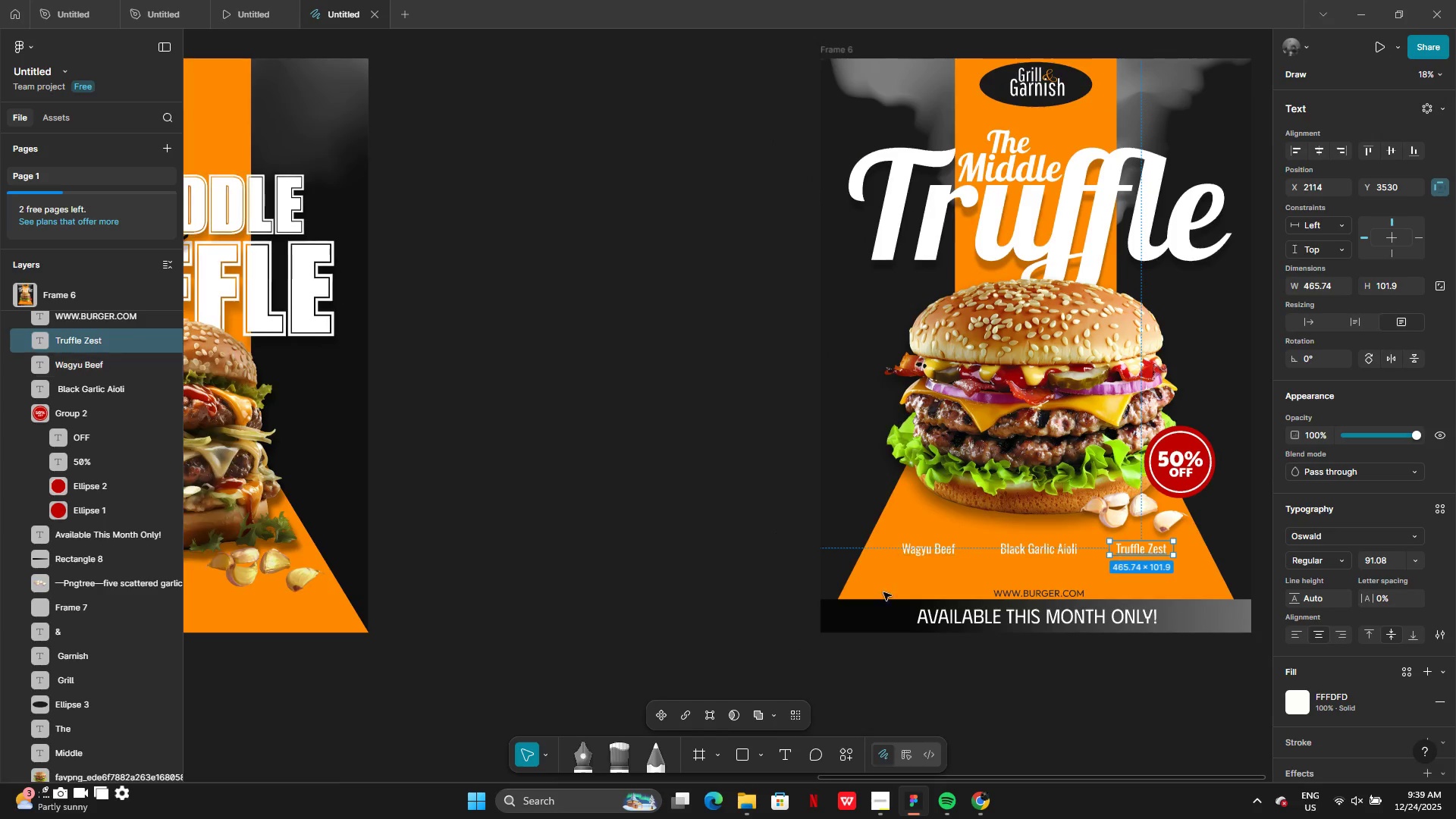 
left_click([1000, 719])
 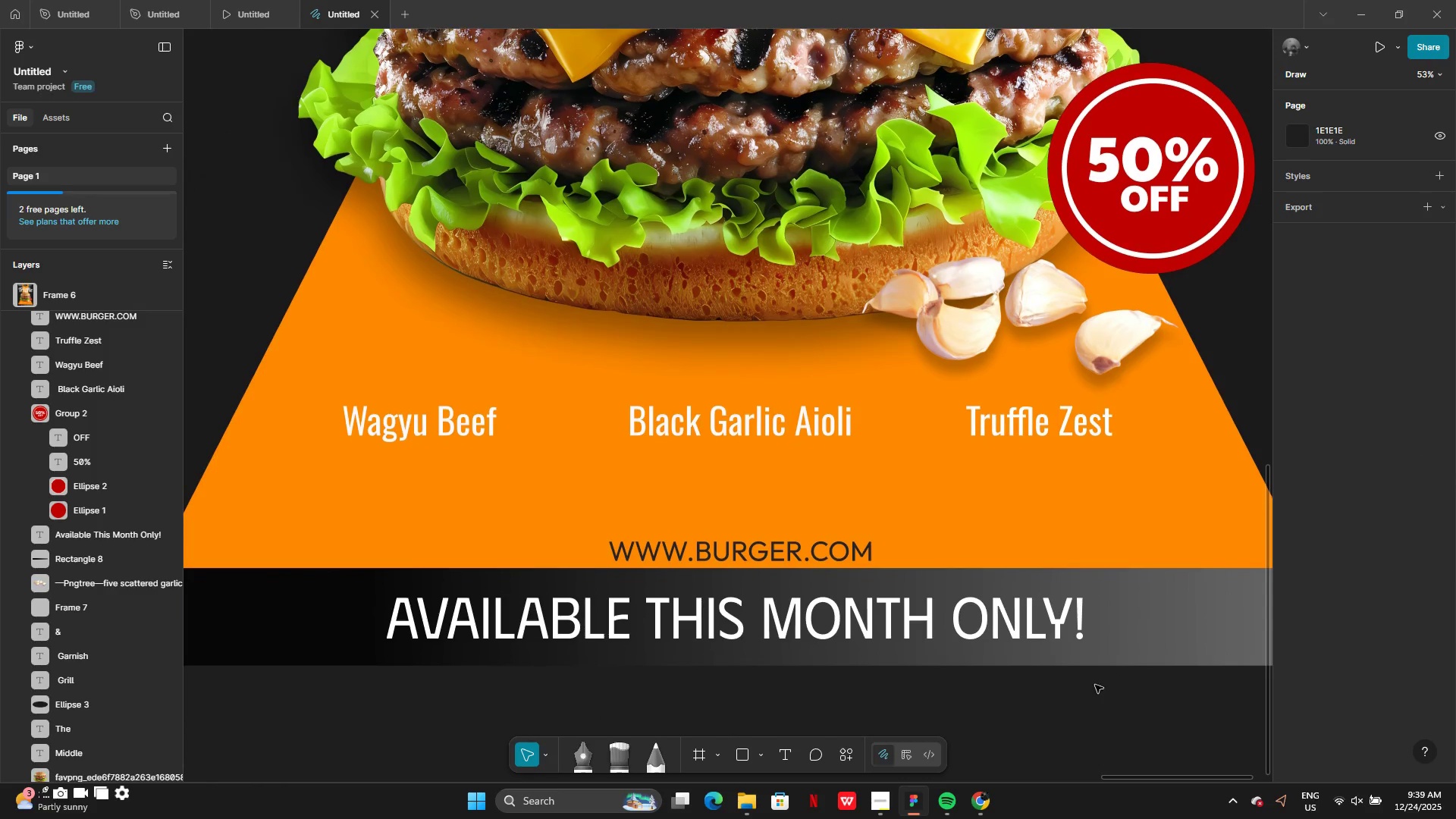 
wait(5.89)
 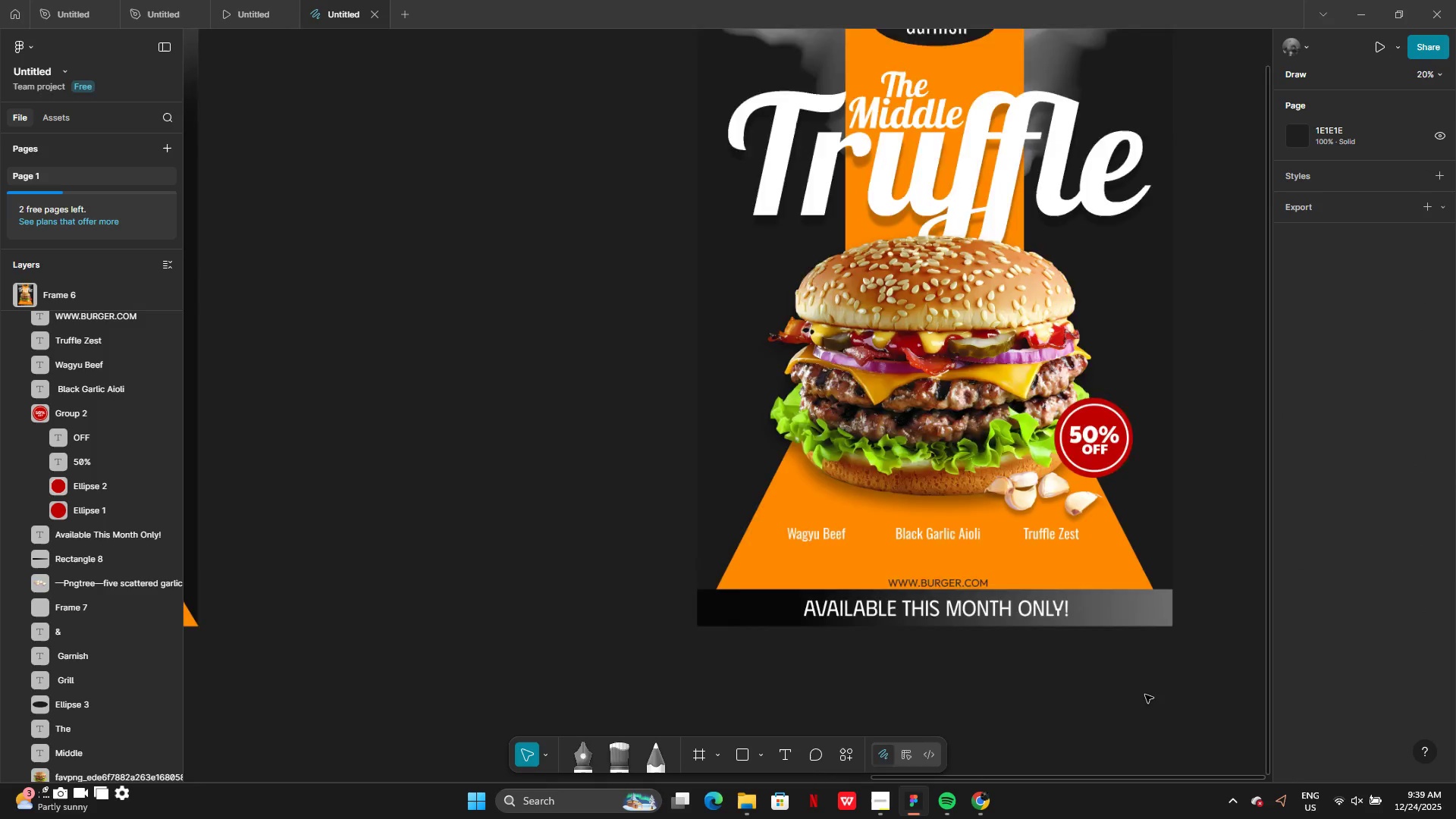 
left_click_drag(start_coordinate=[840, 630], to_coordinate=[839, 517])
 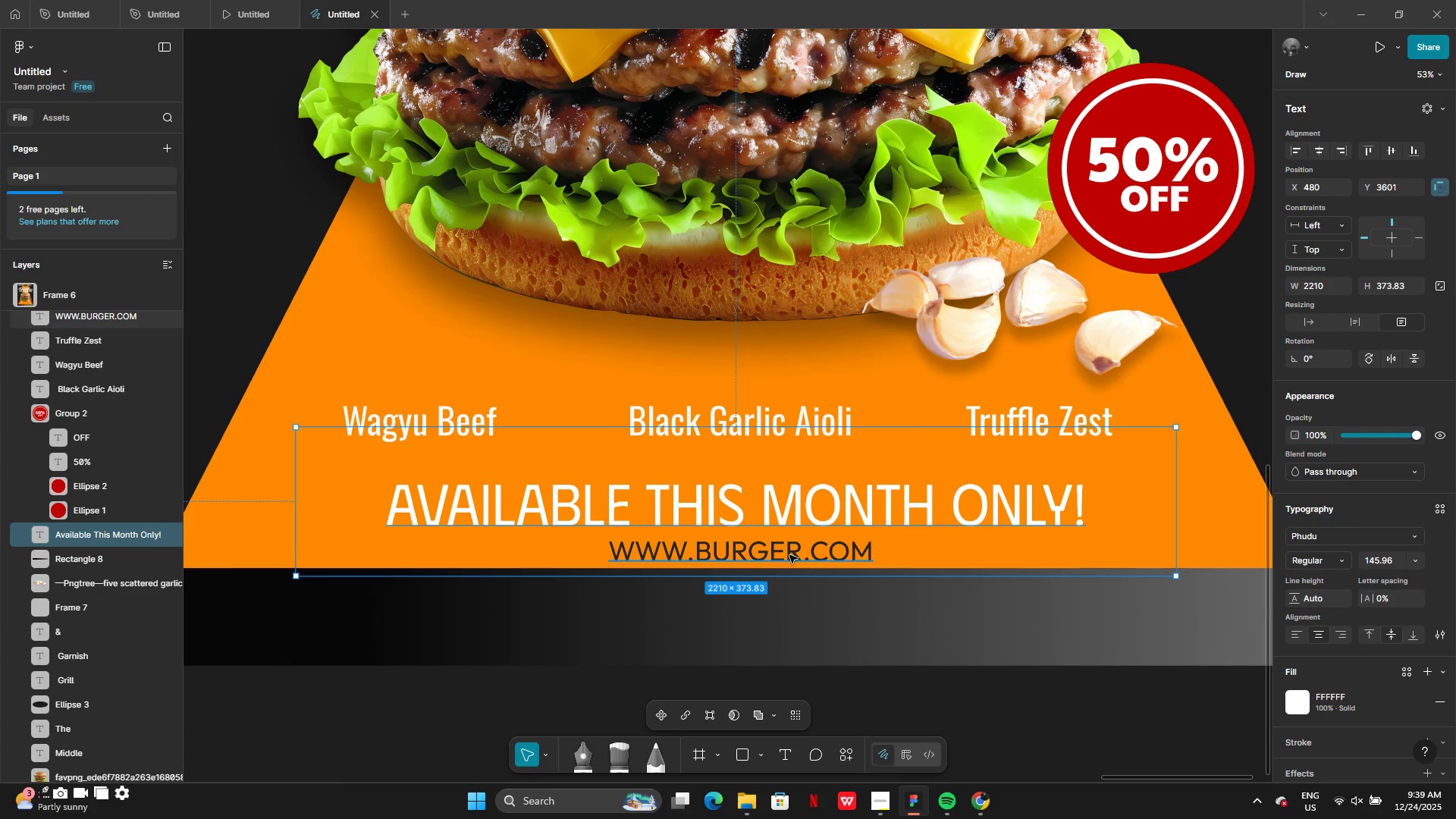 
left_click([789, 554])
 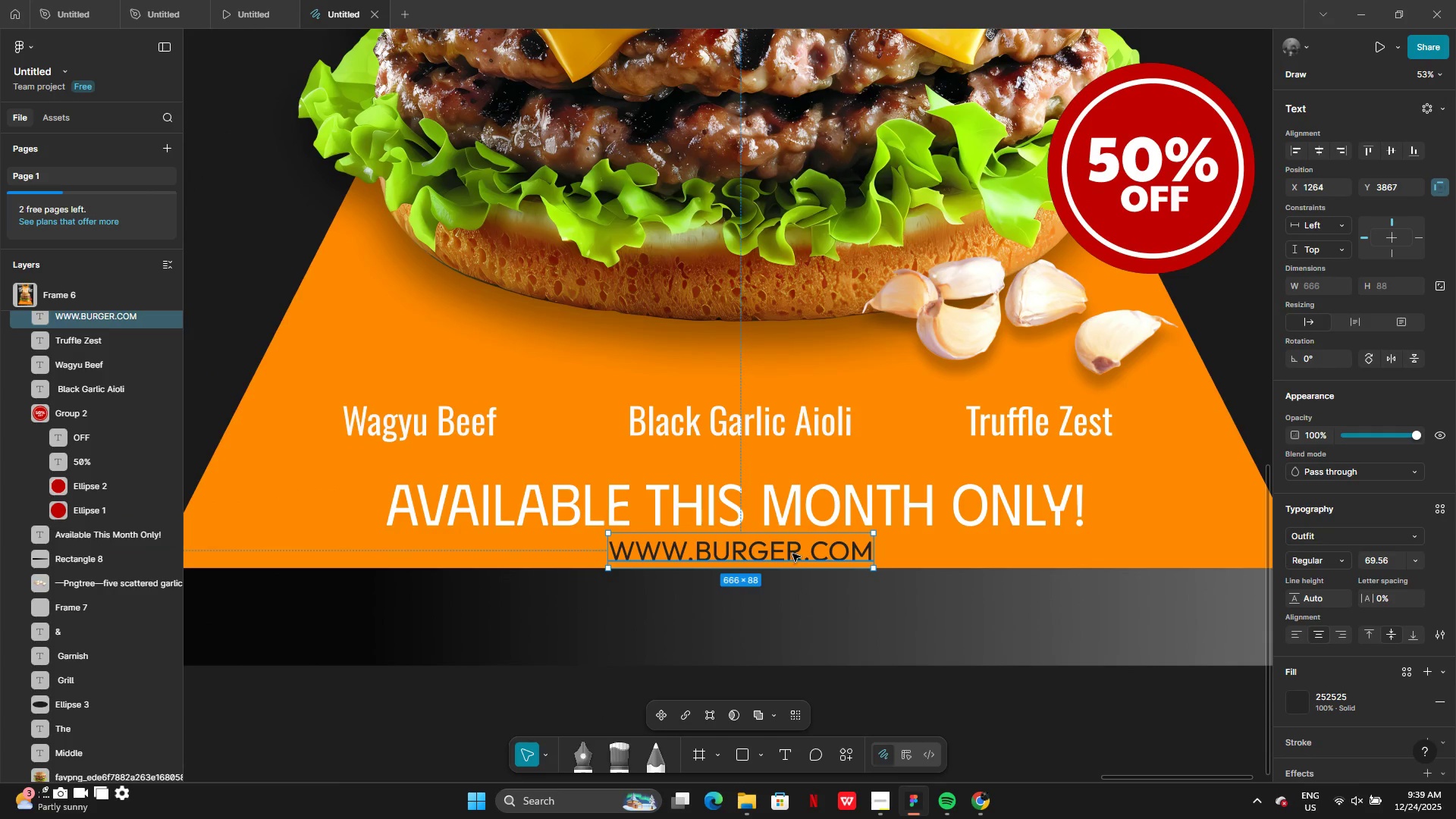 
left_click_drag(start_coordinate=[792, 554], to_coordinate=[793, 644])
 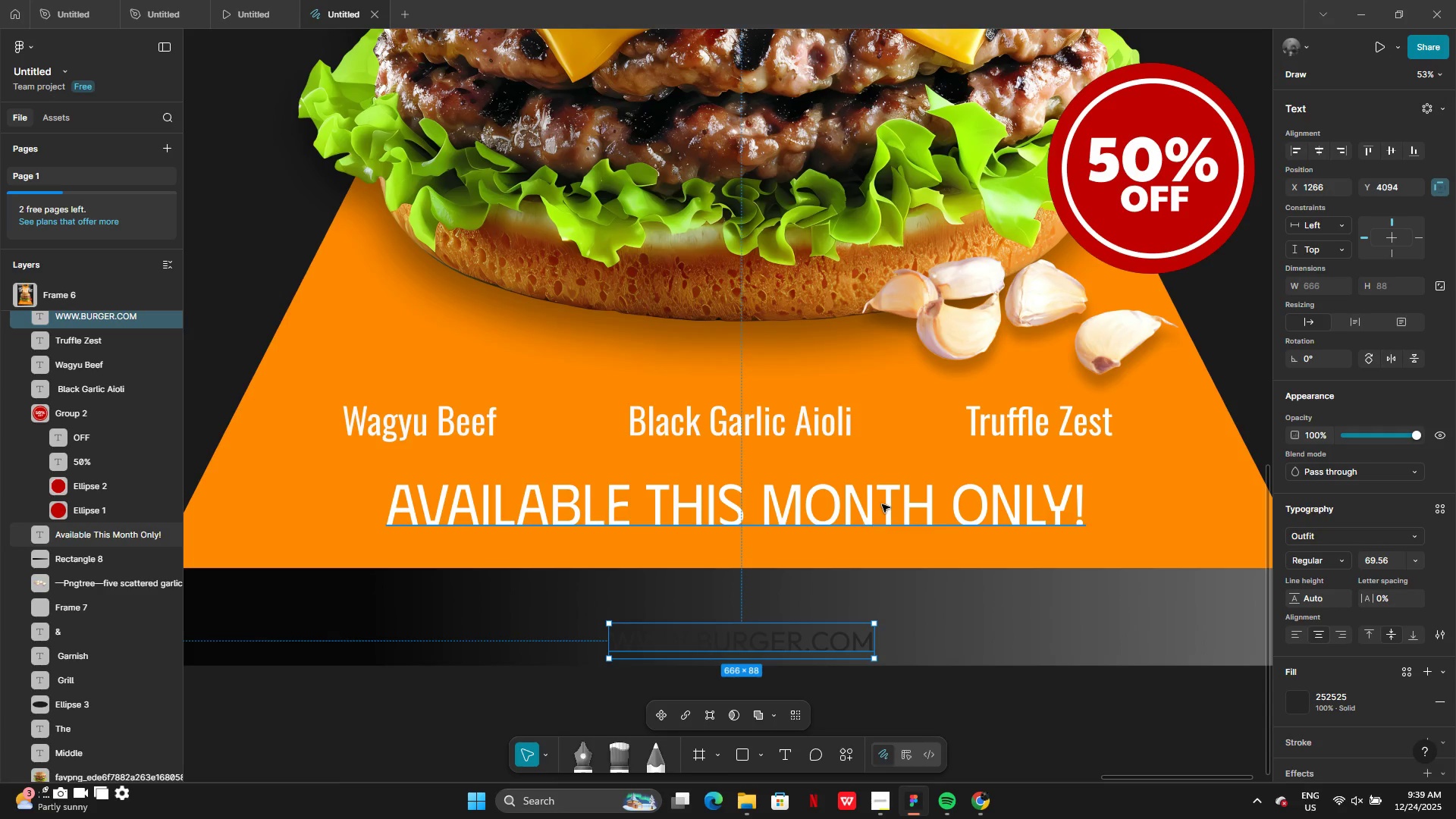 
left_click([882, 504])
 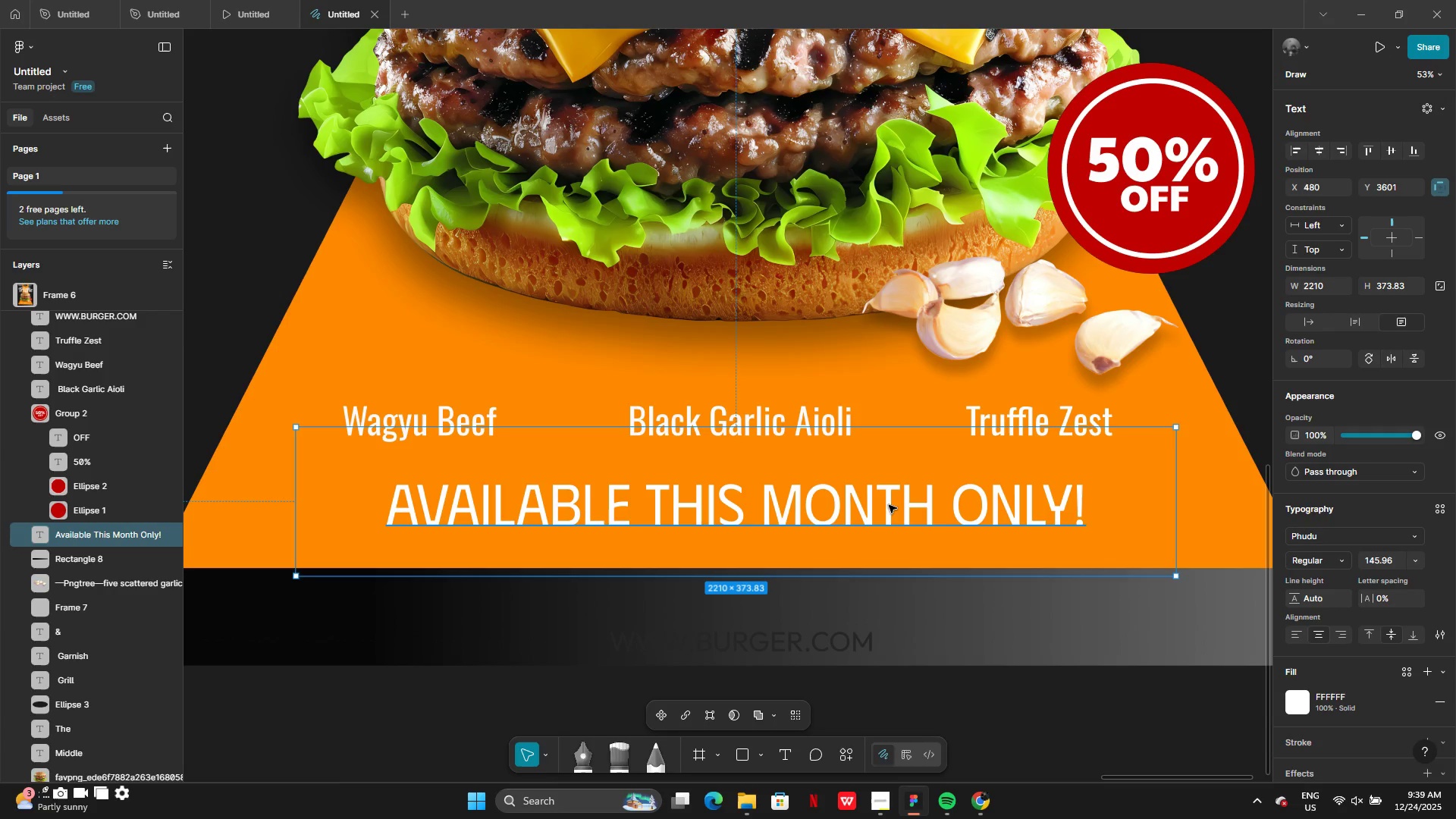 
left_click_drag(start_coordinate=[889, 505], to_coordinate=[893, 601])
 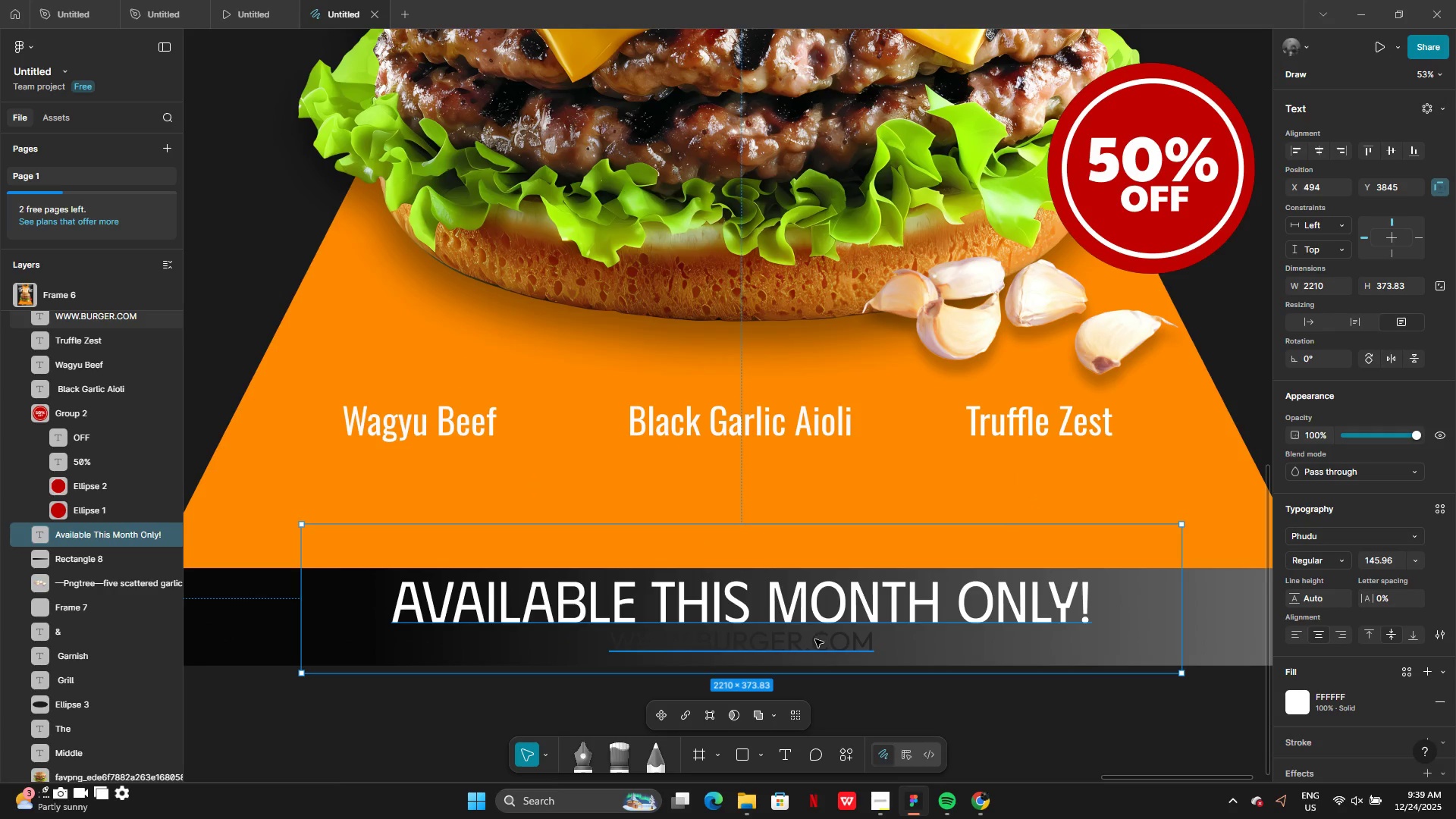 
left_click([815, 639])
 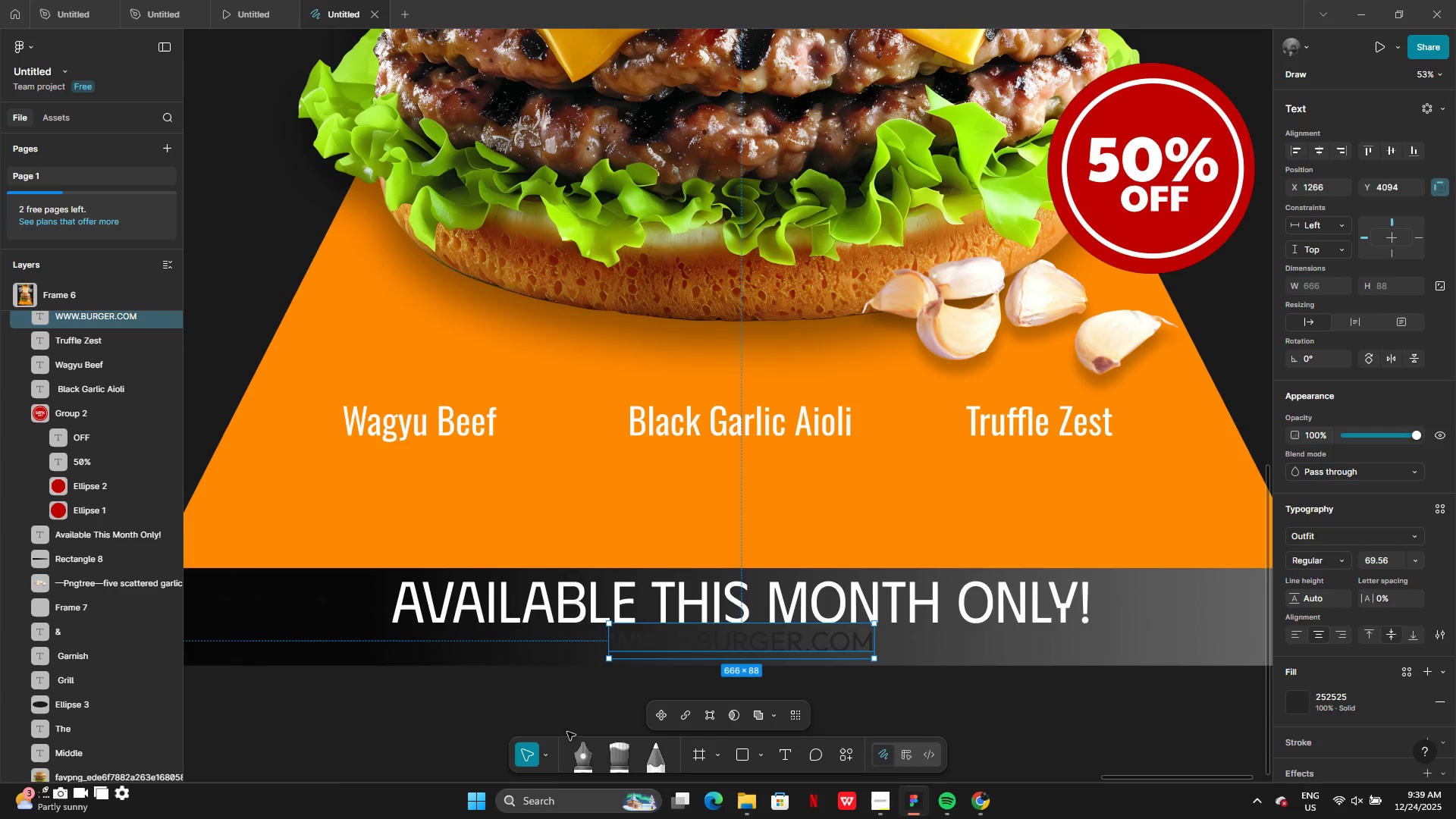 
left_click([548, 753])
 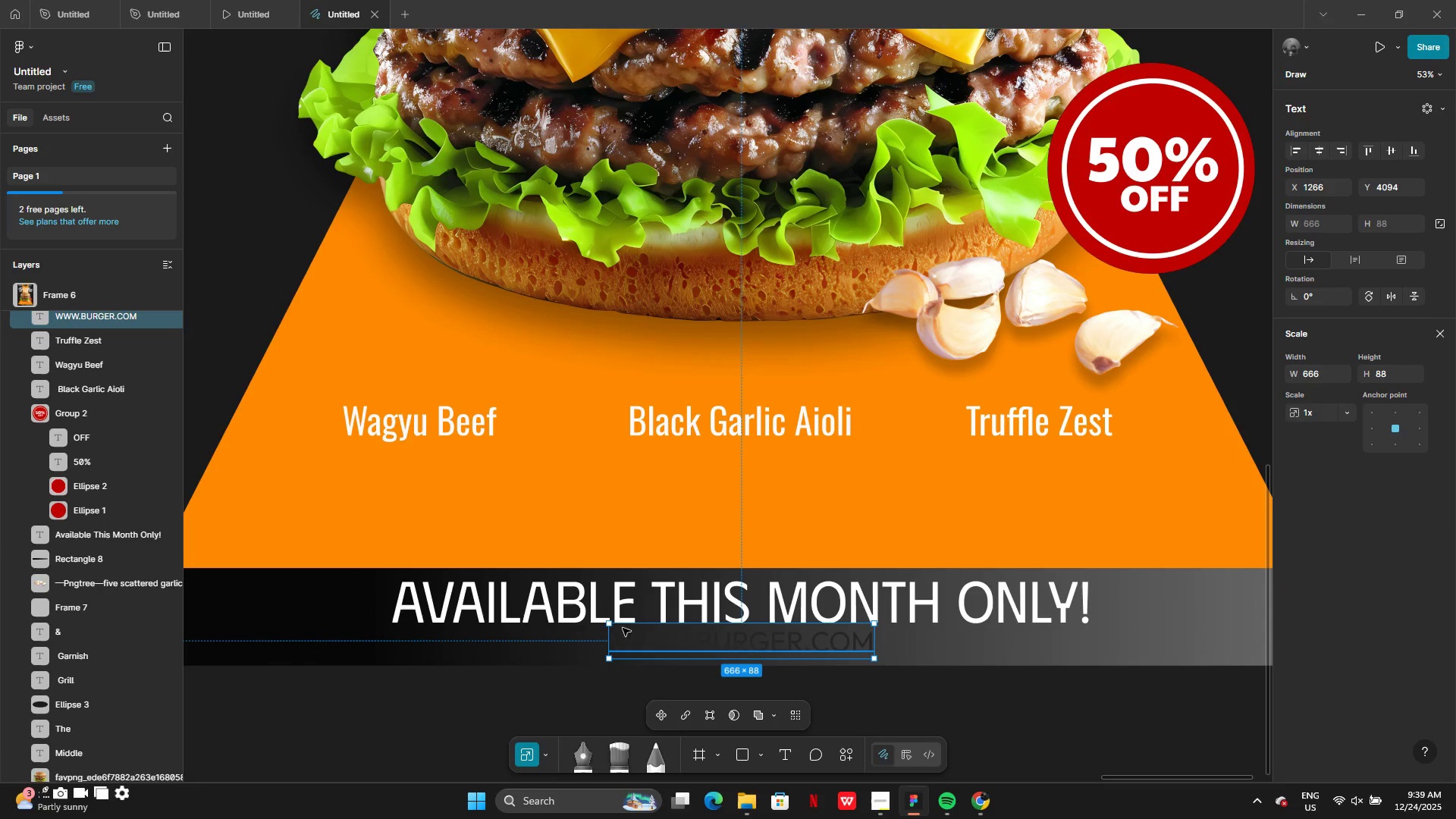 
left_click_drag(start_coordinate=[613, 627], to_coordinate=[651, 647])
 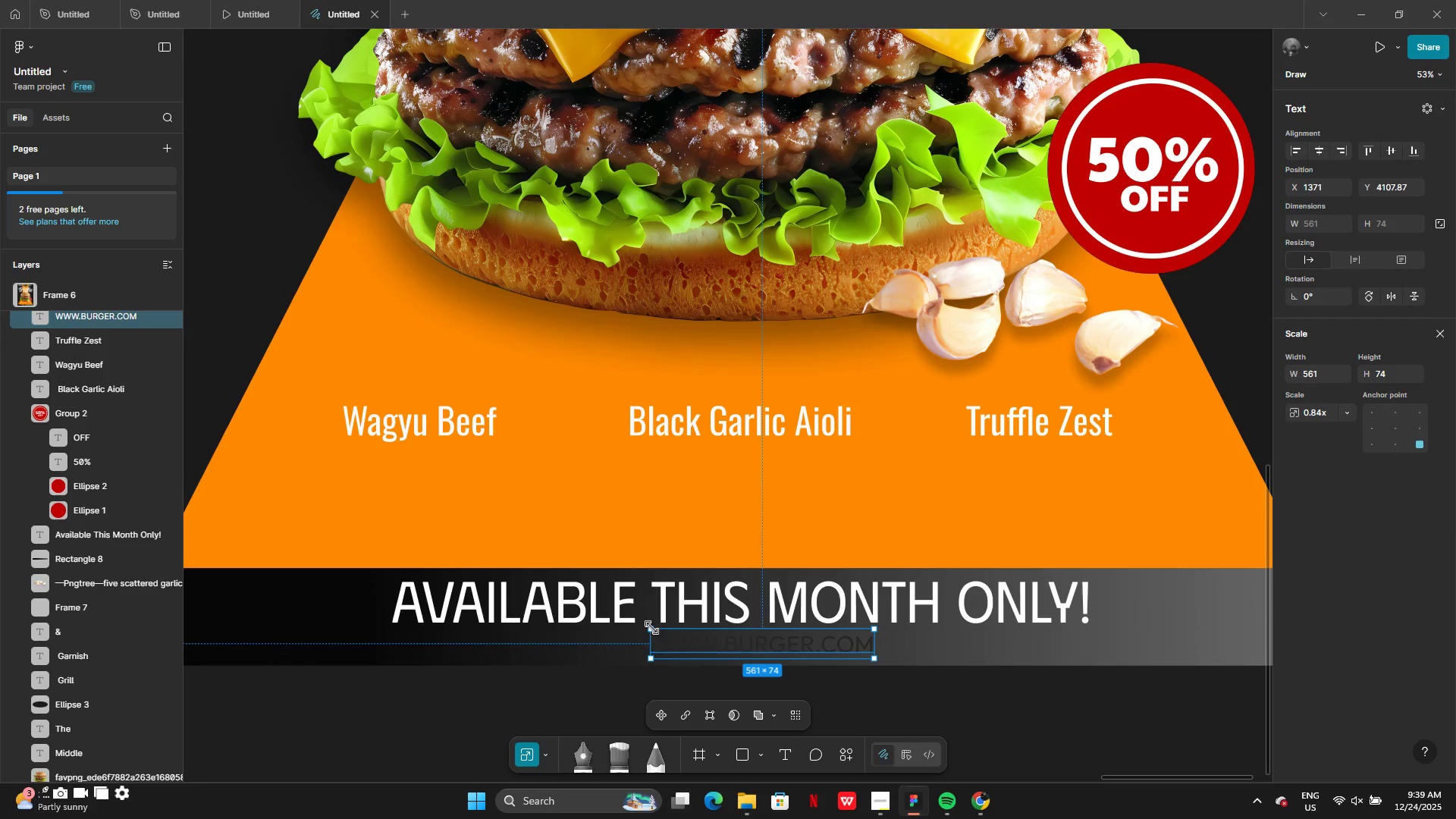 
left_click_drag(start_coordinate=[652, 627], to_coordinate=[692, 646])
 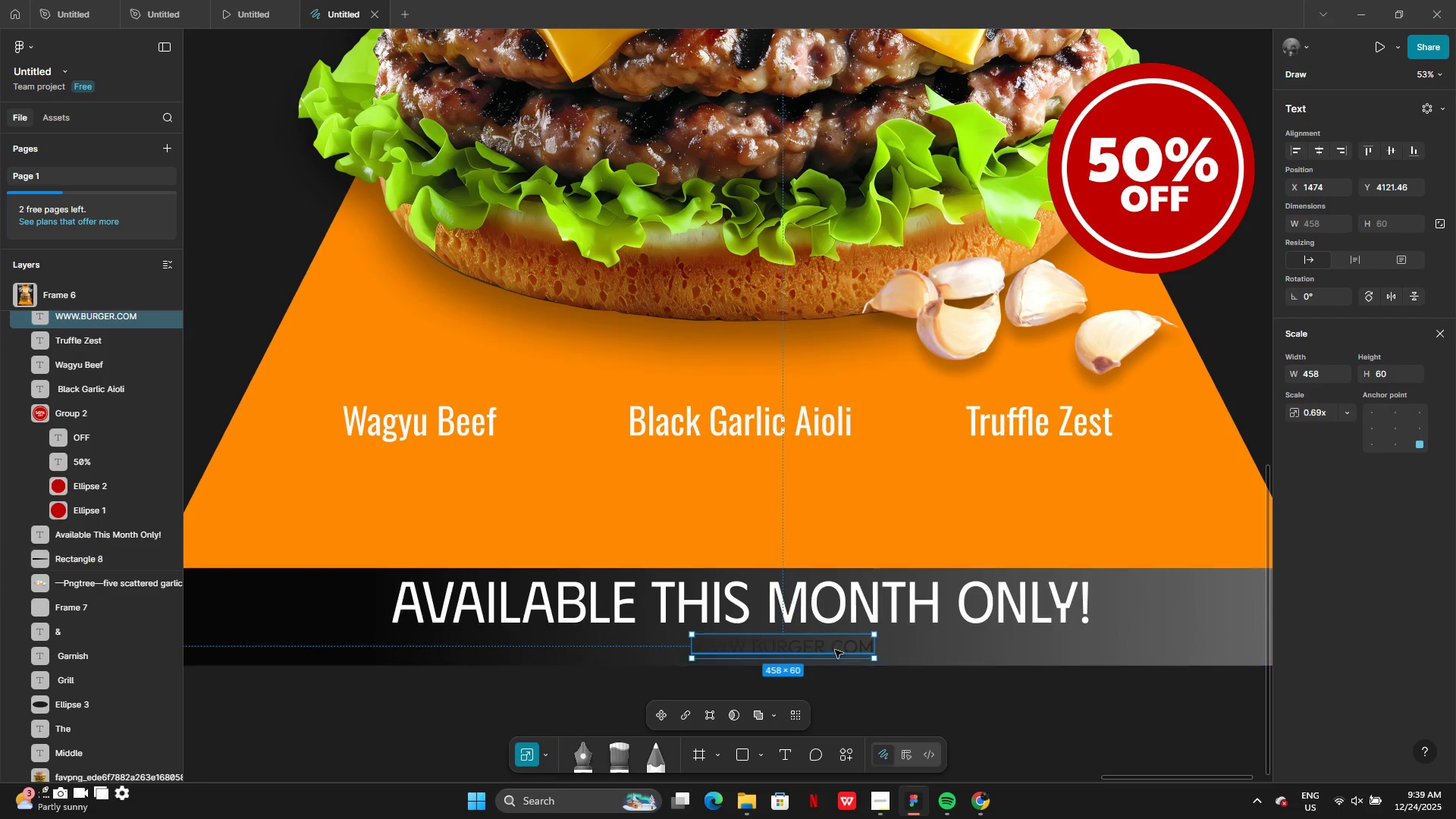 
left_click_drag(start_coordinate=[835, 645], to_coordinate=[788, 647])
 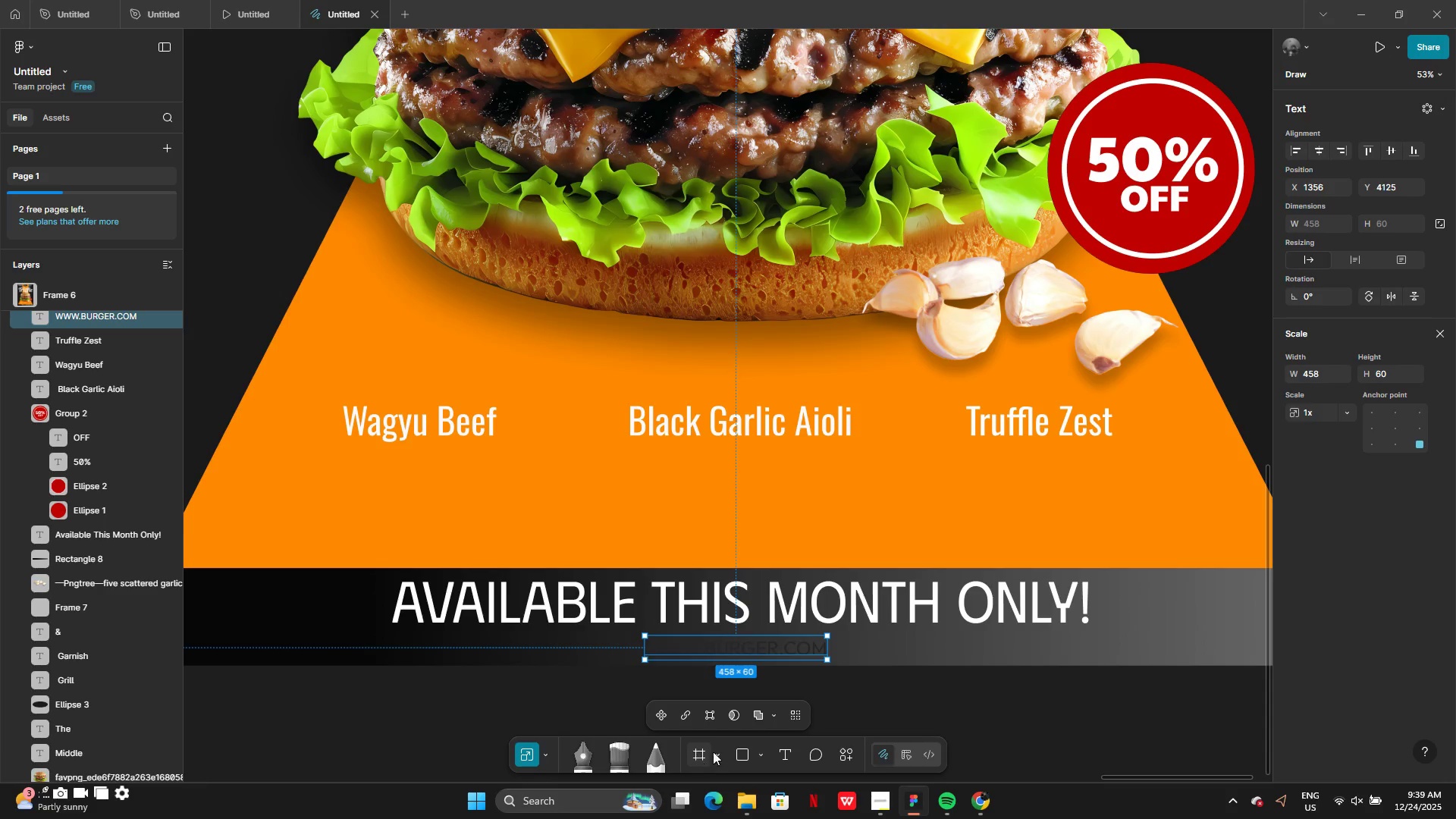 
left_click([778, 748])
 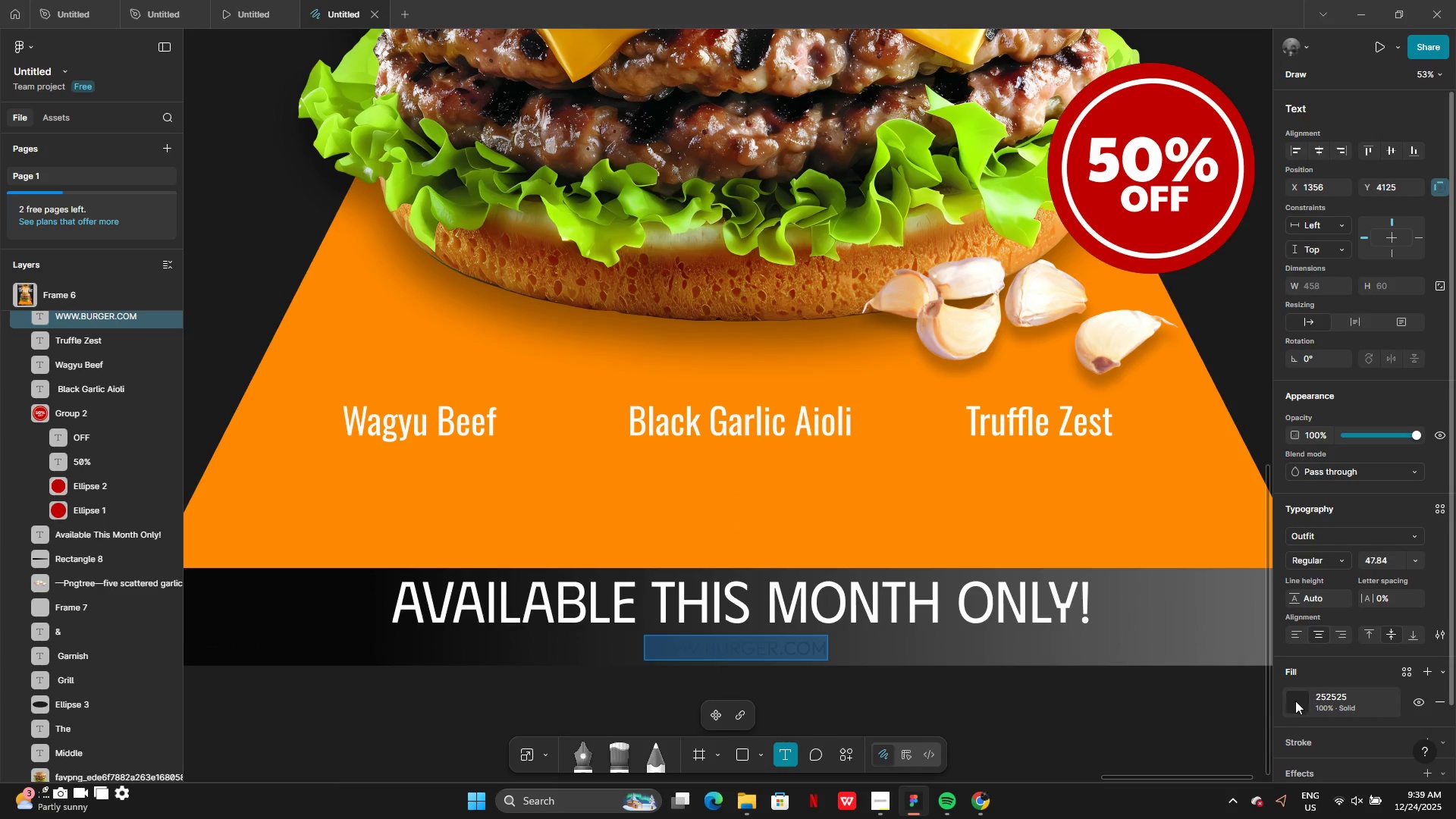 
left_click([1294, 695])
 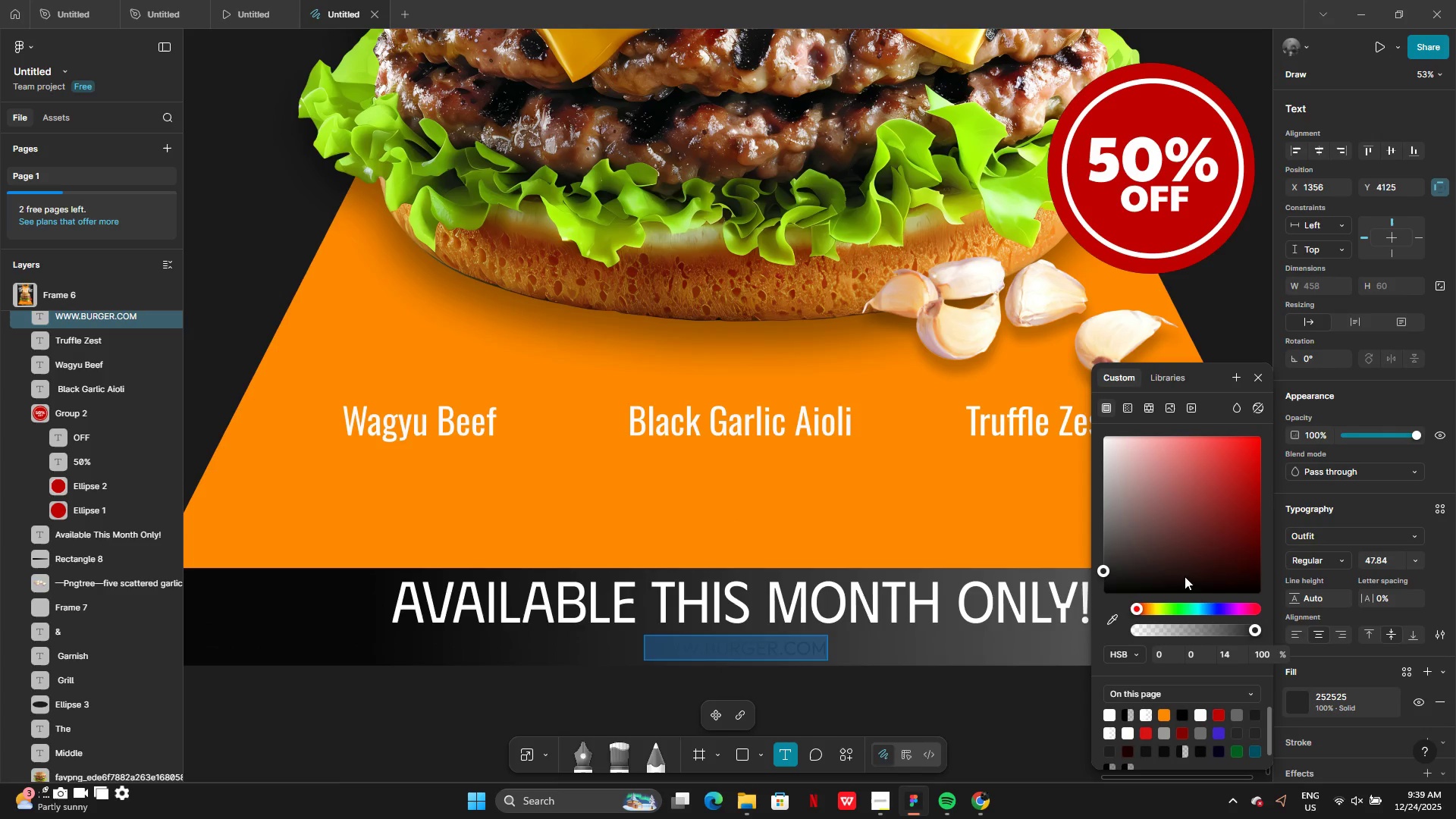 
left_click_drag(start_coordinate=[1168, 565], to_coordinate=[1104, 431])
 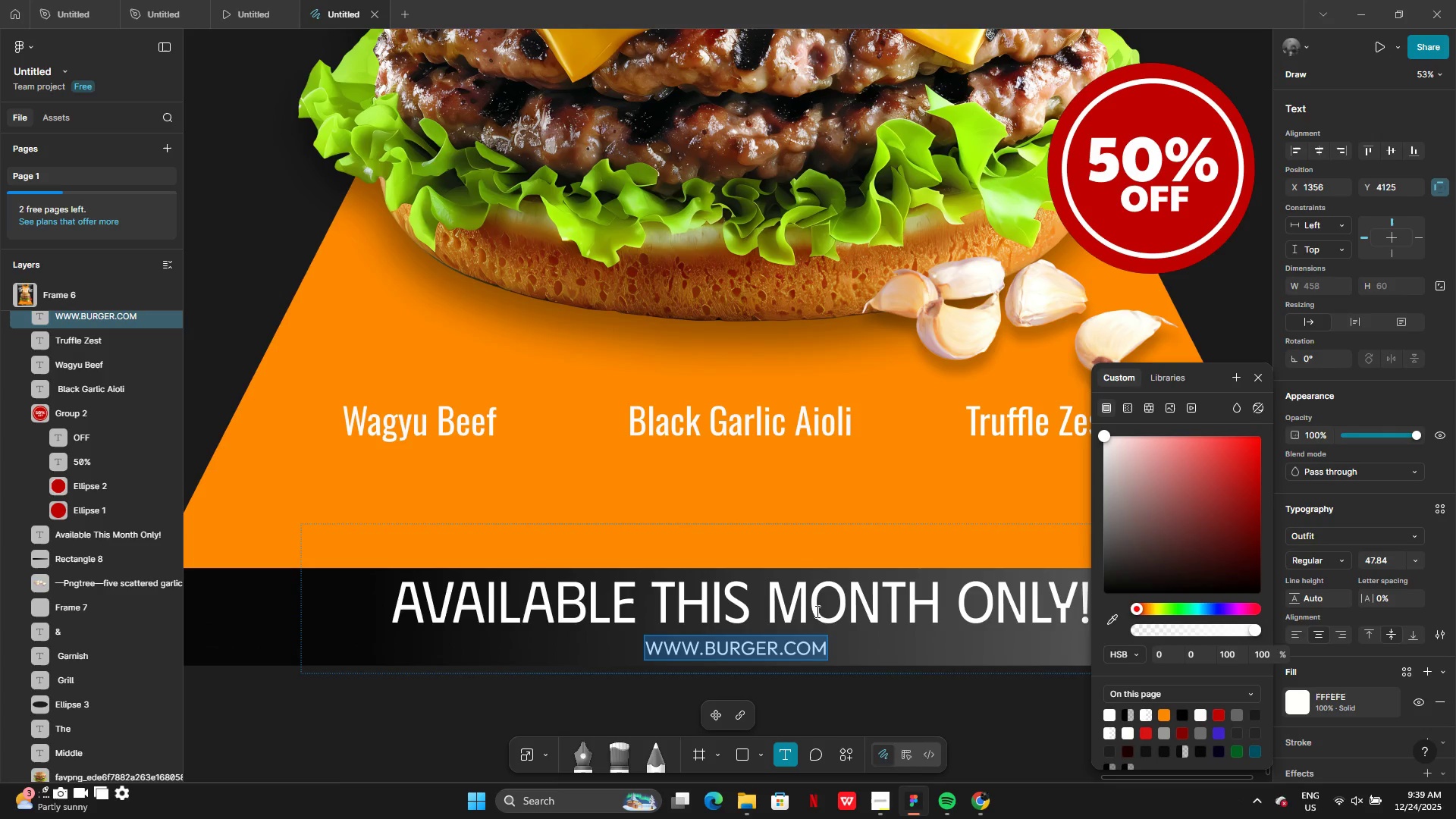 
left_click([980, 678])
 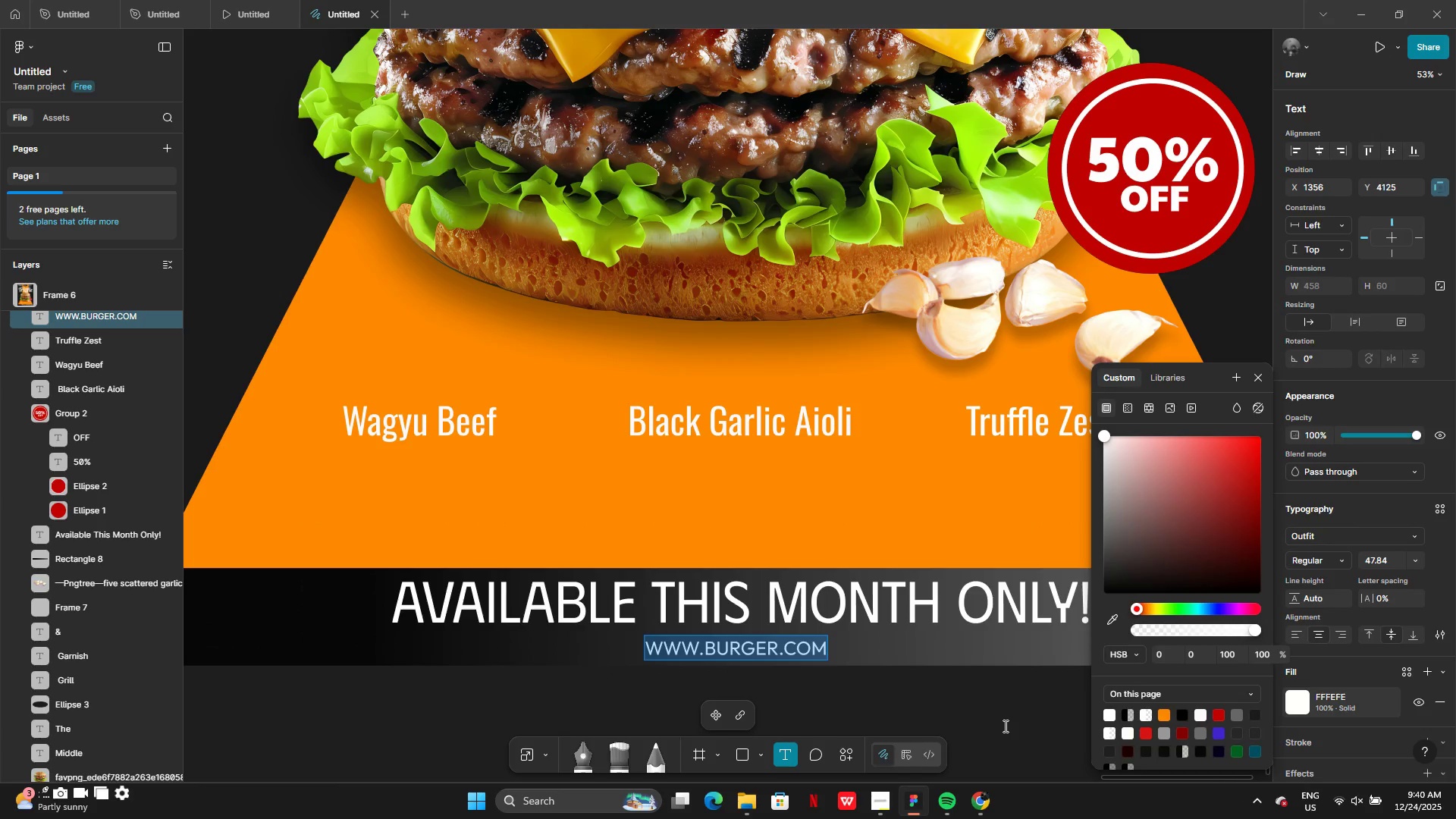 
left_click([1004, 726])
 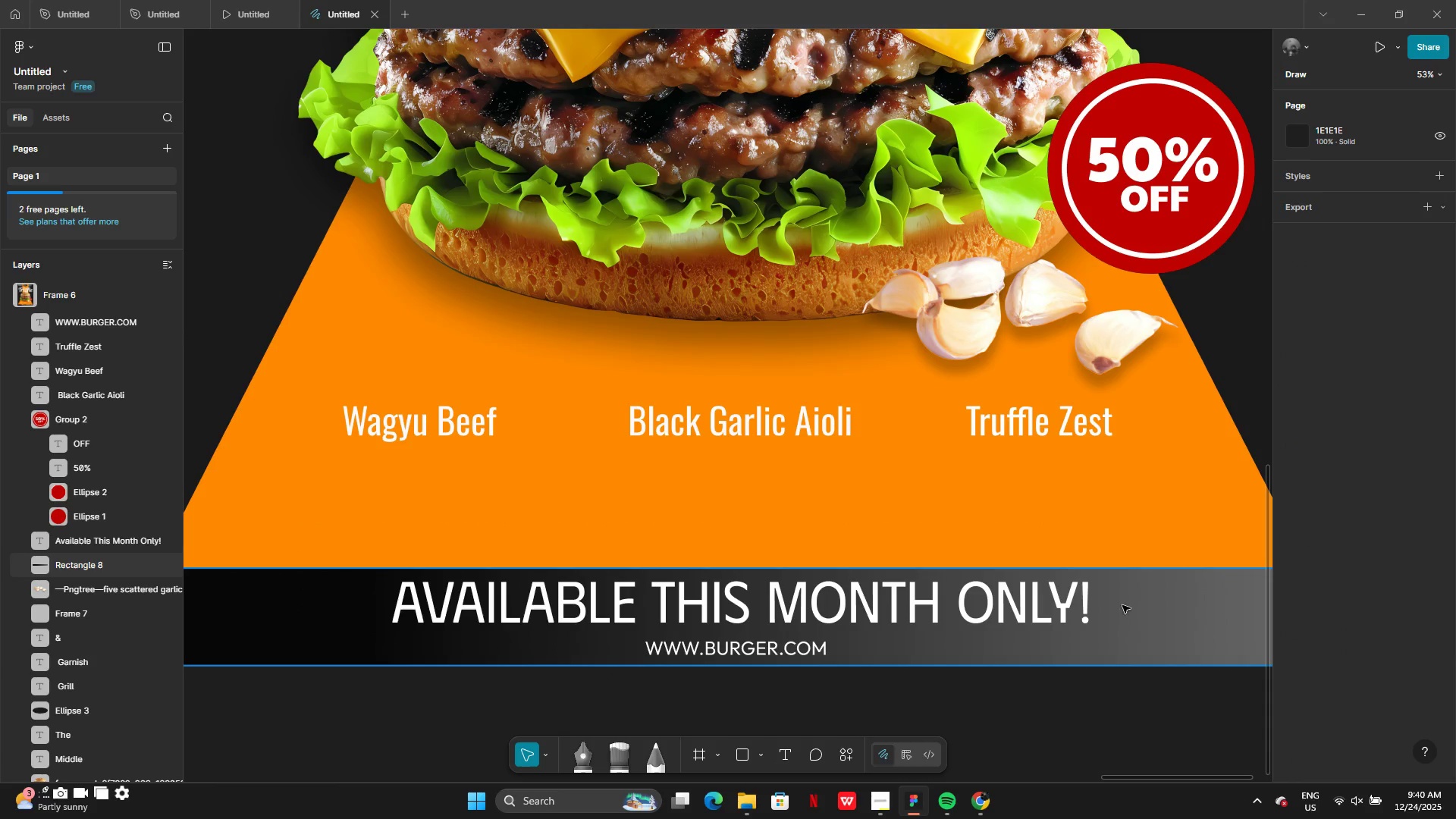 
left_click([1127, 604])
 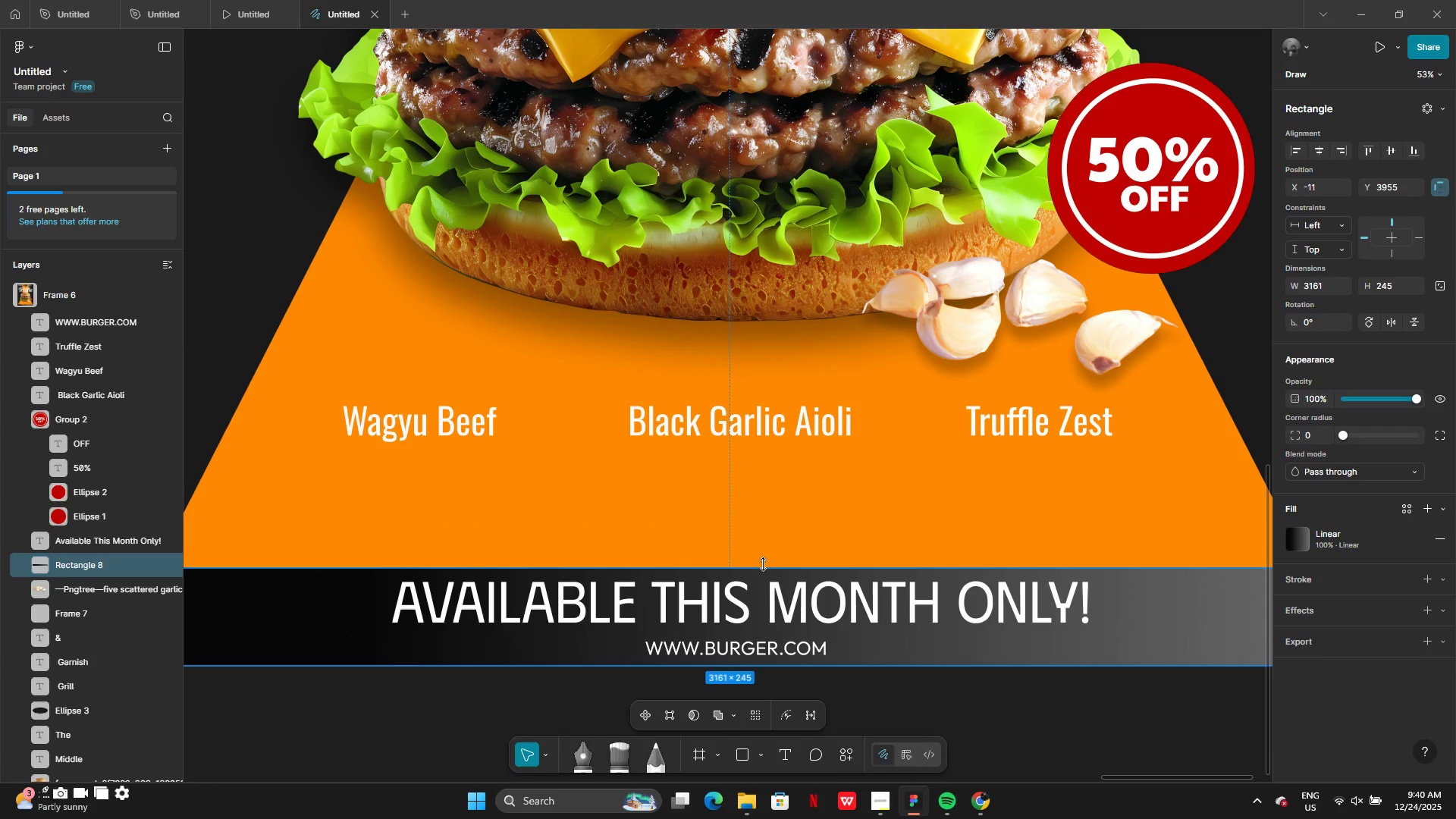 
left_click_drag(start_coordinate=[760, 564], to_coordinate=[768, 630])
 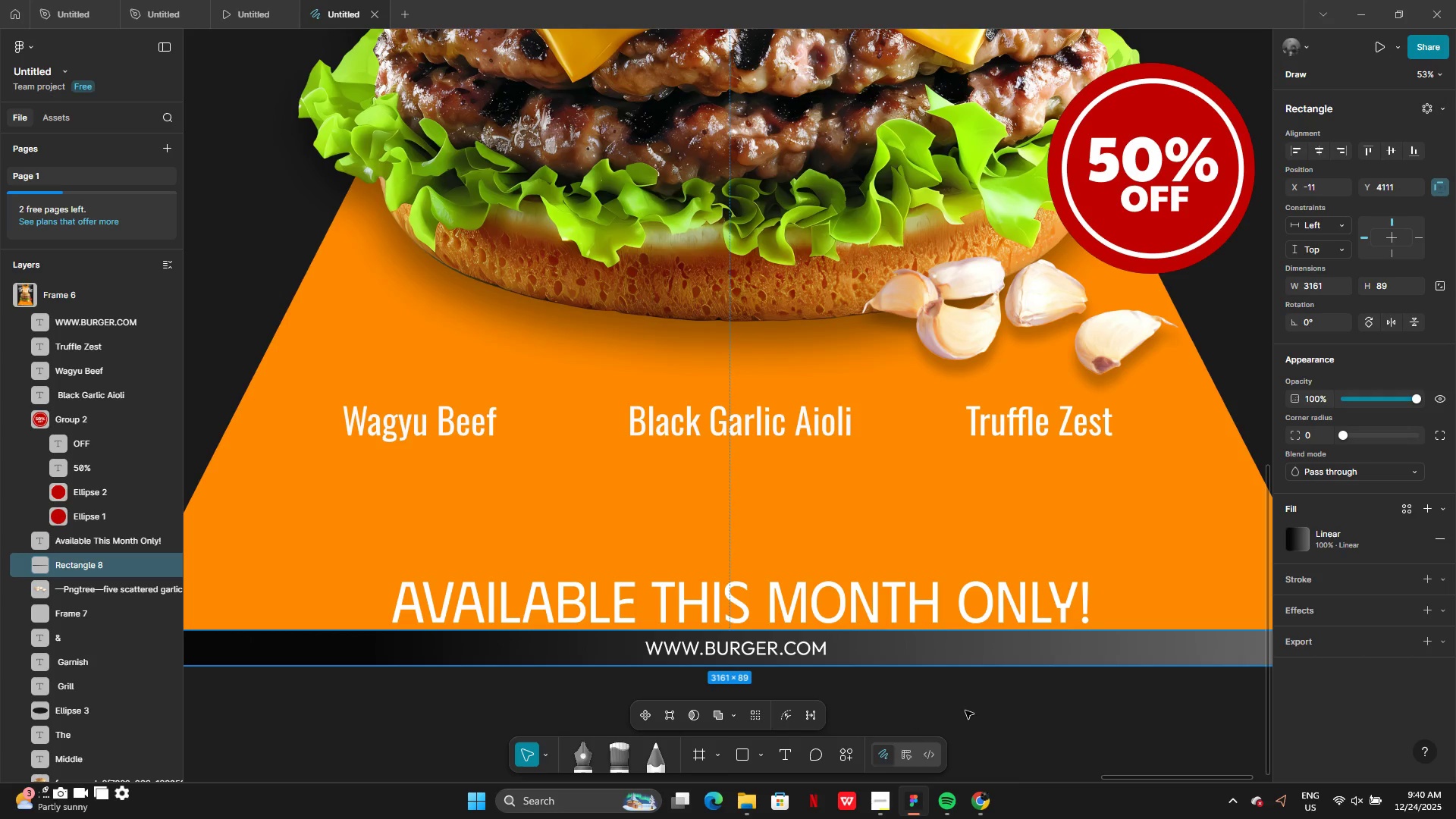 
left_click([968, 711])
 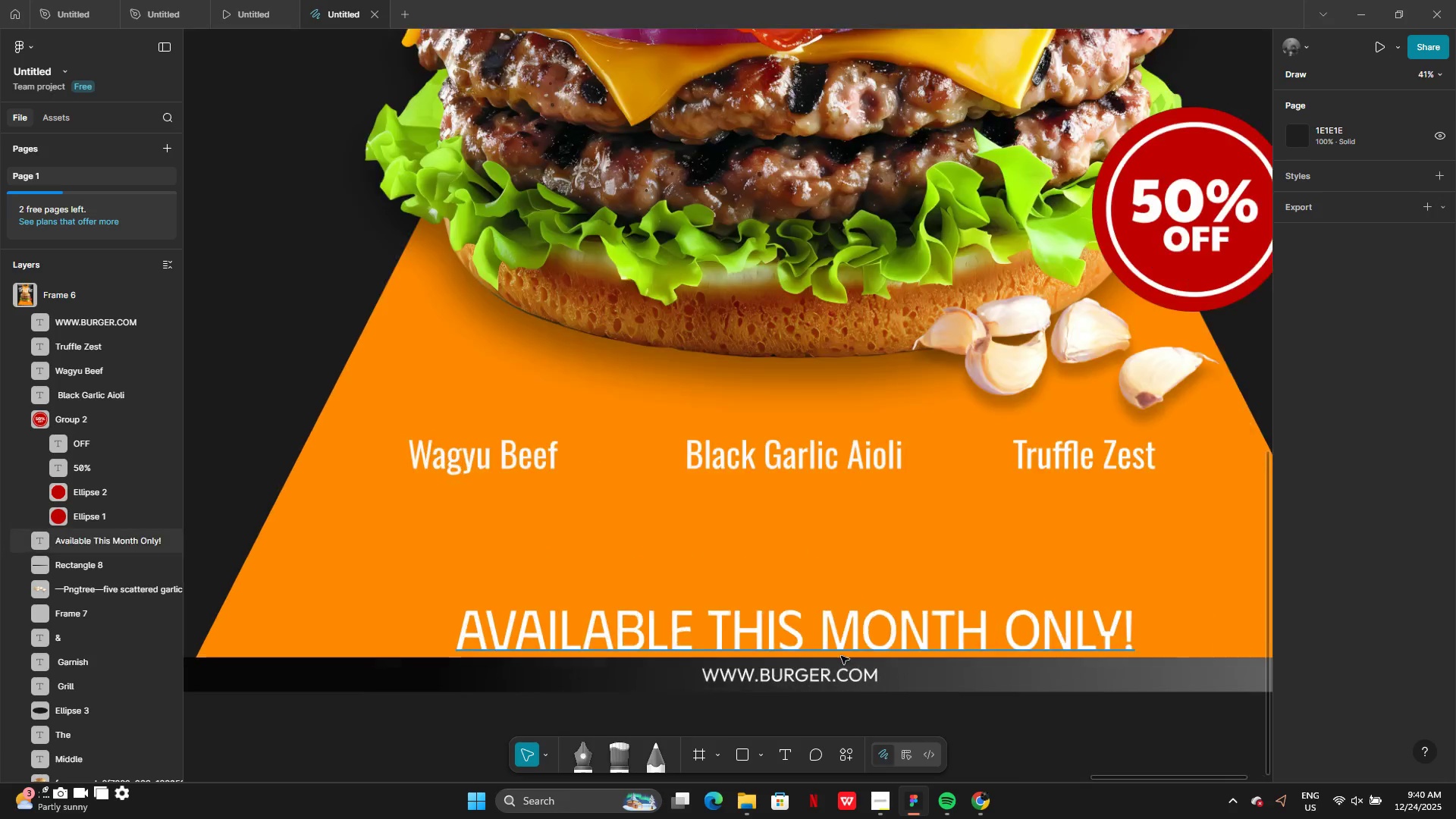 
left_click([824, 678])
 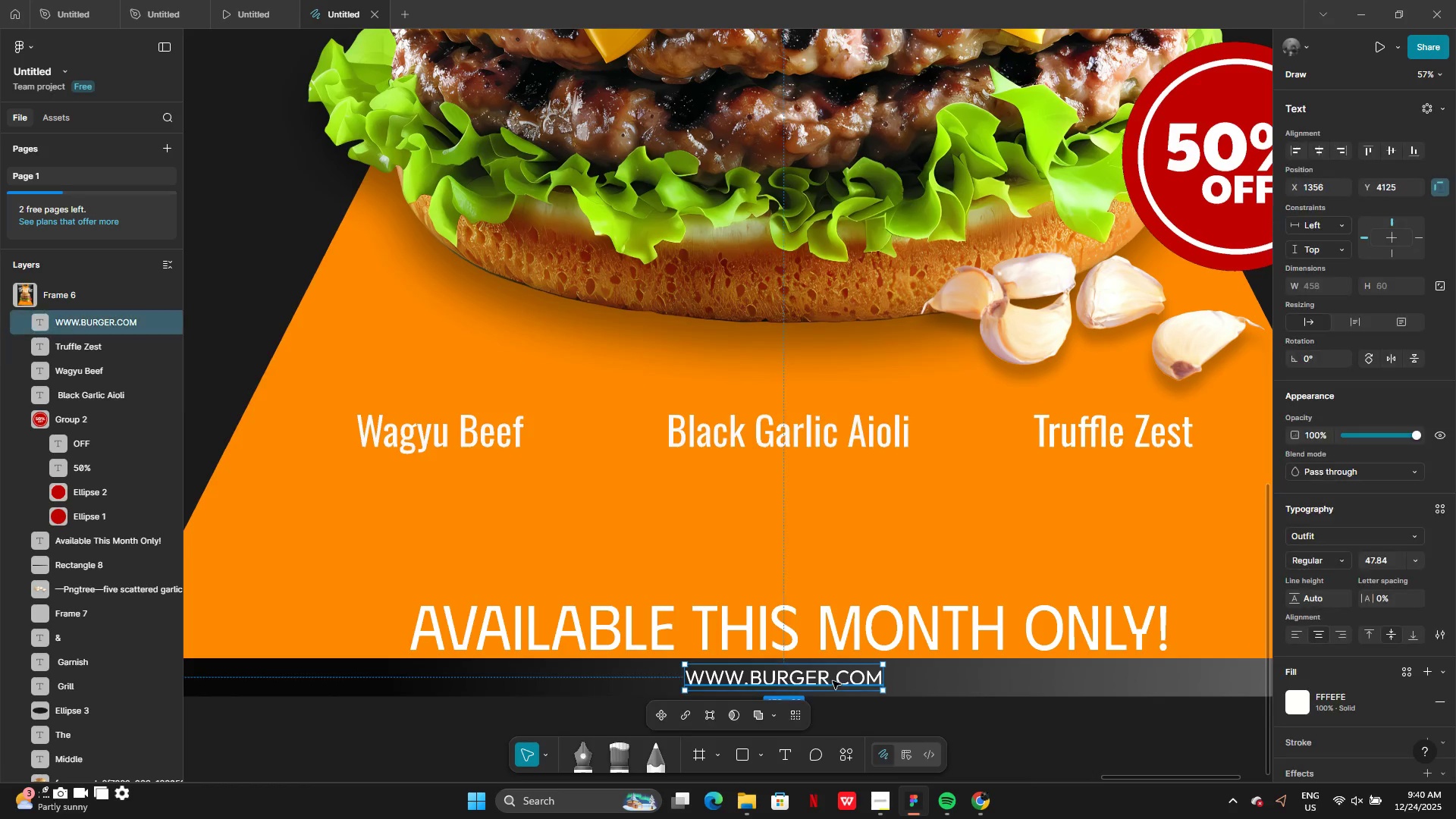 
left_click([833, 681])
 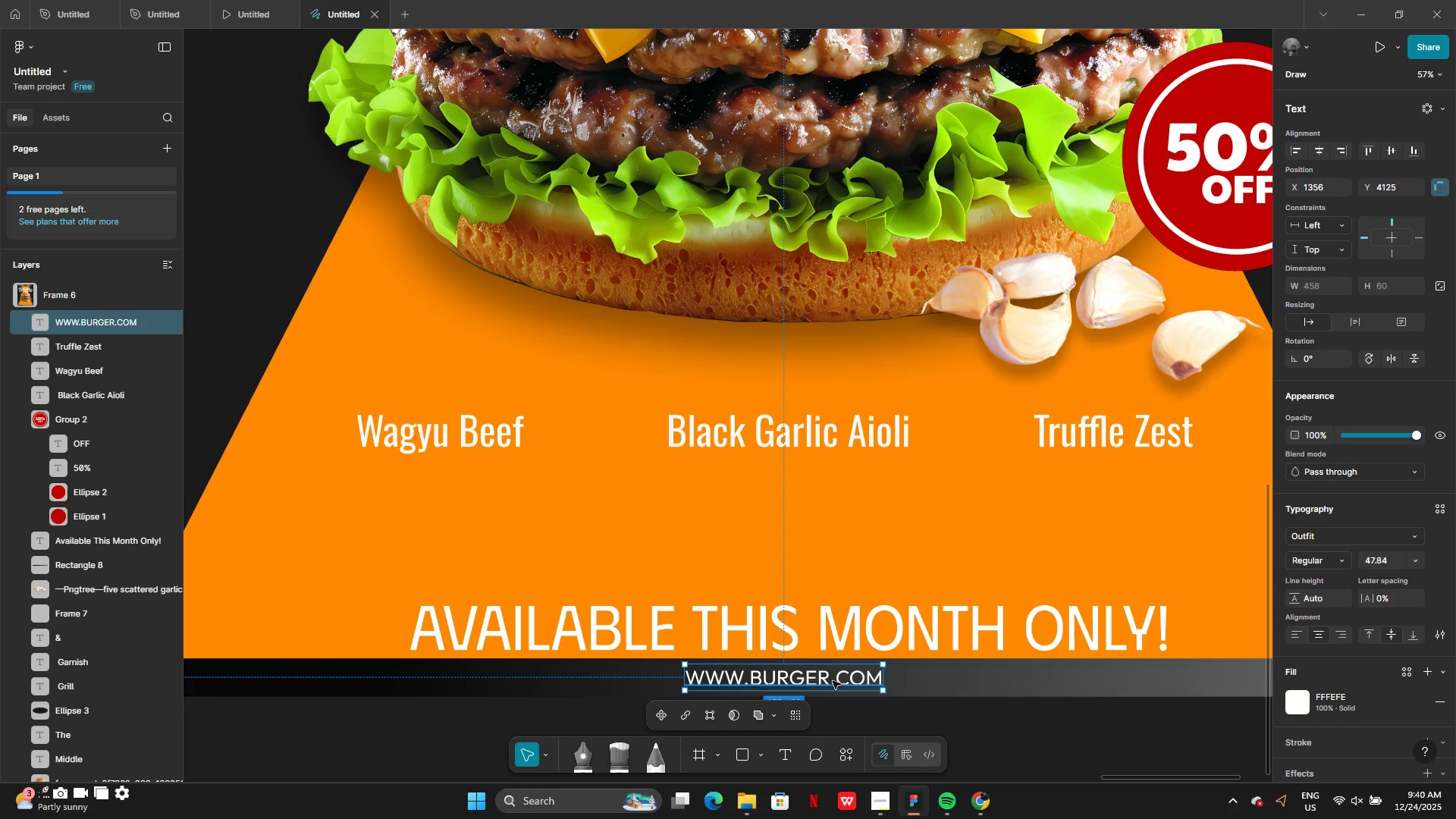 
key(CapsLock)
 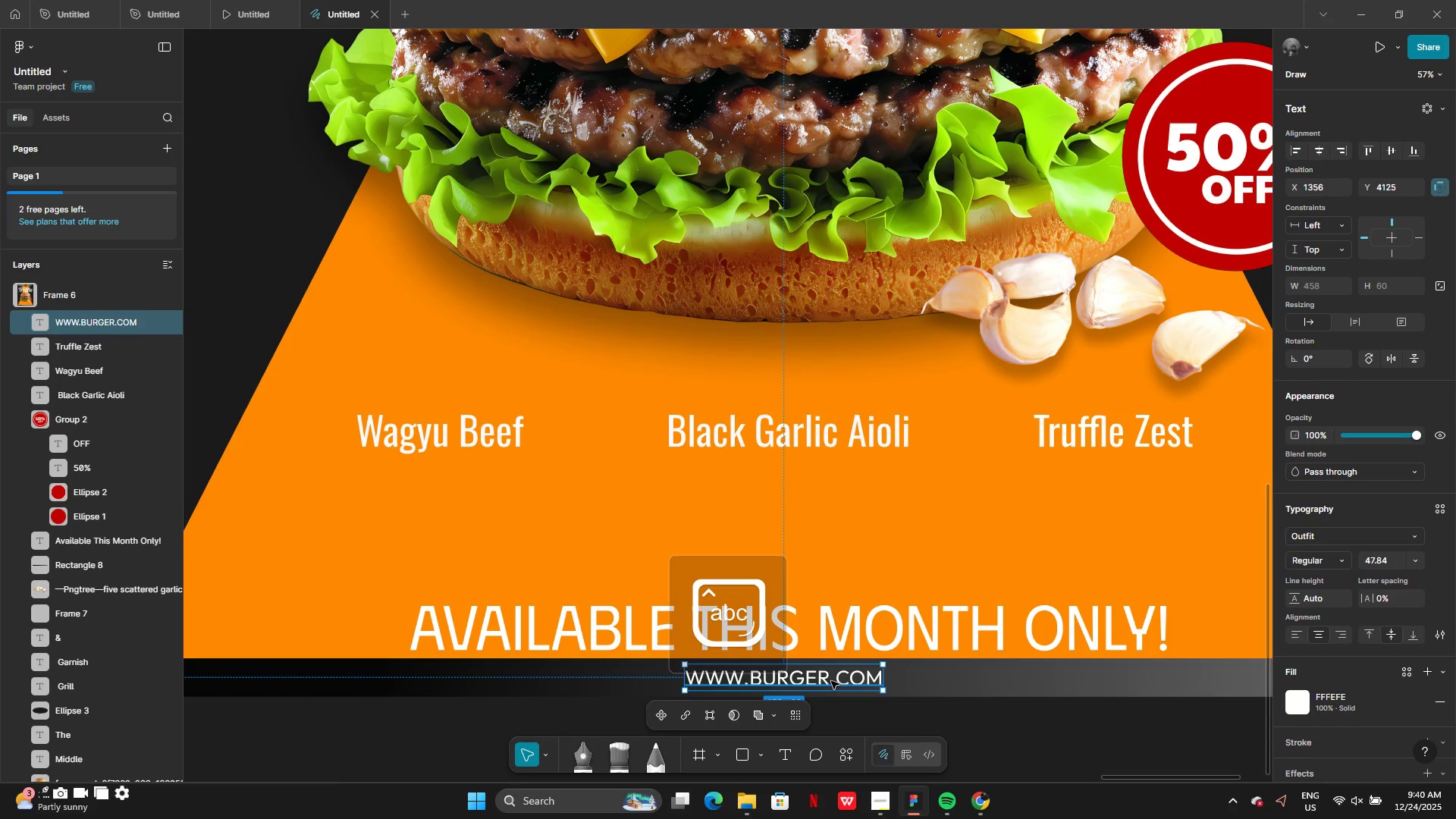 
double_click([831, 681])
 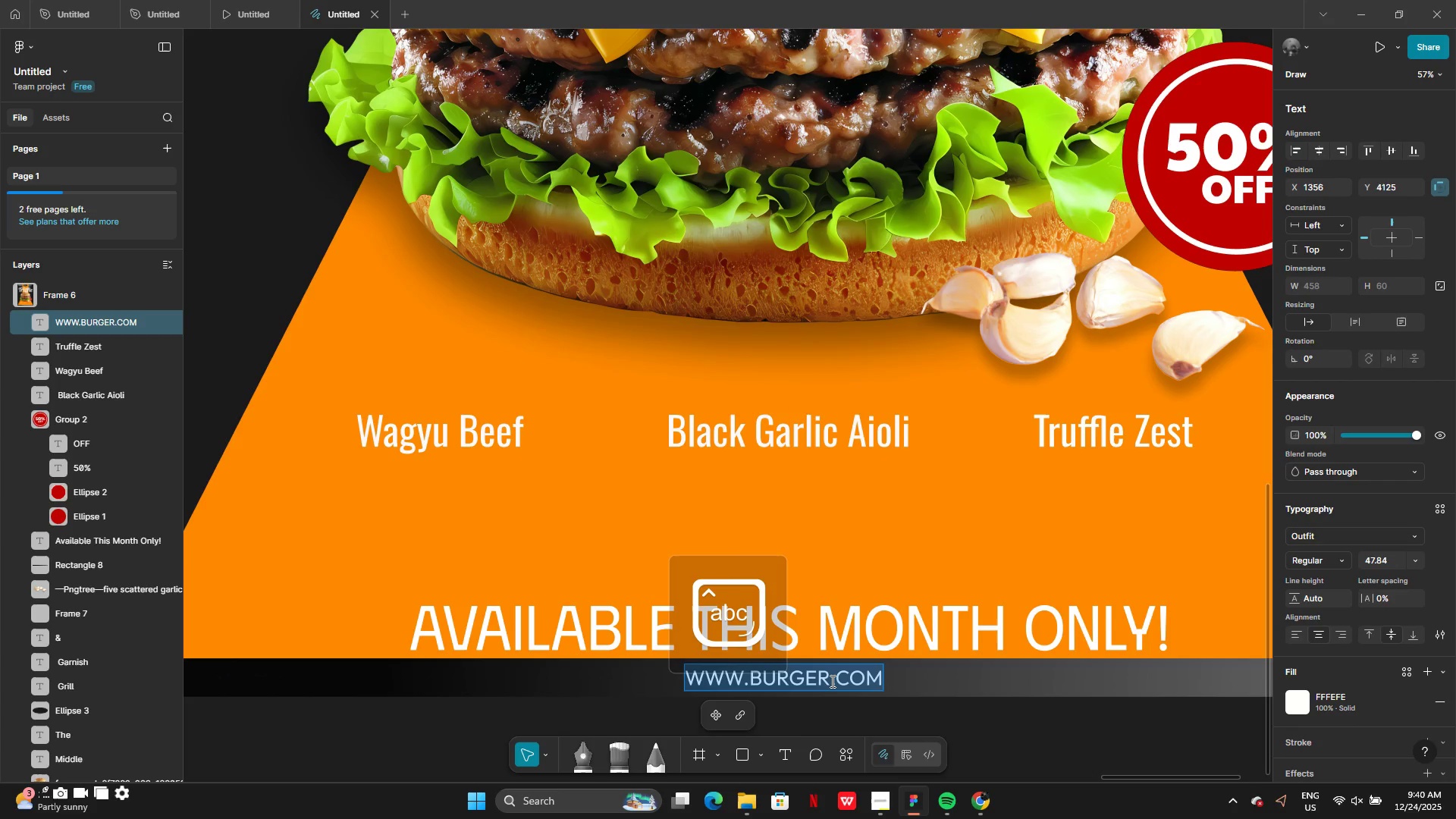 
triple_click([831, 681])
 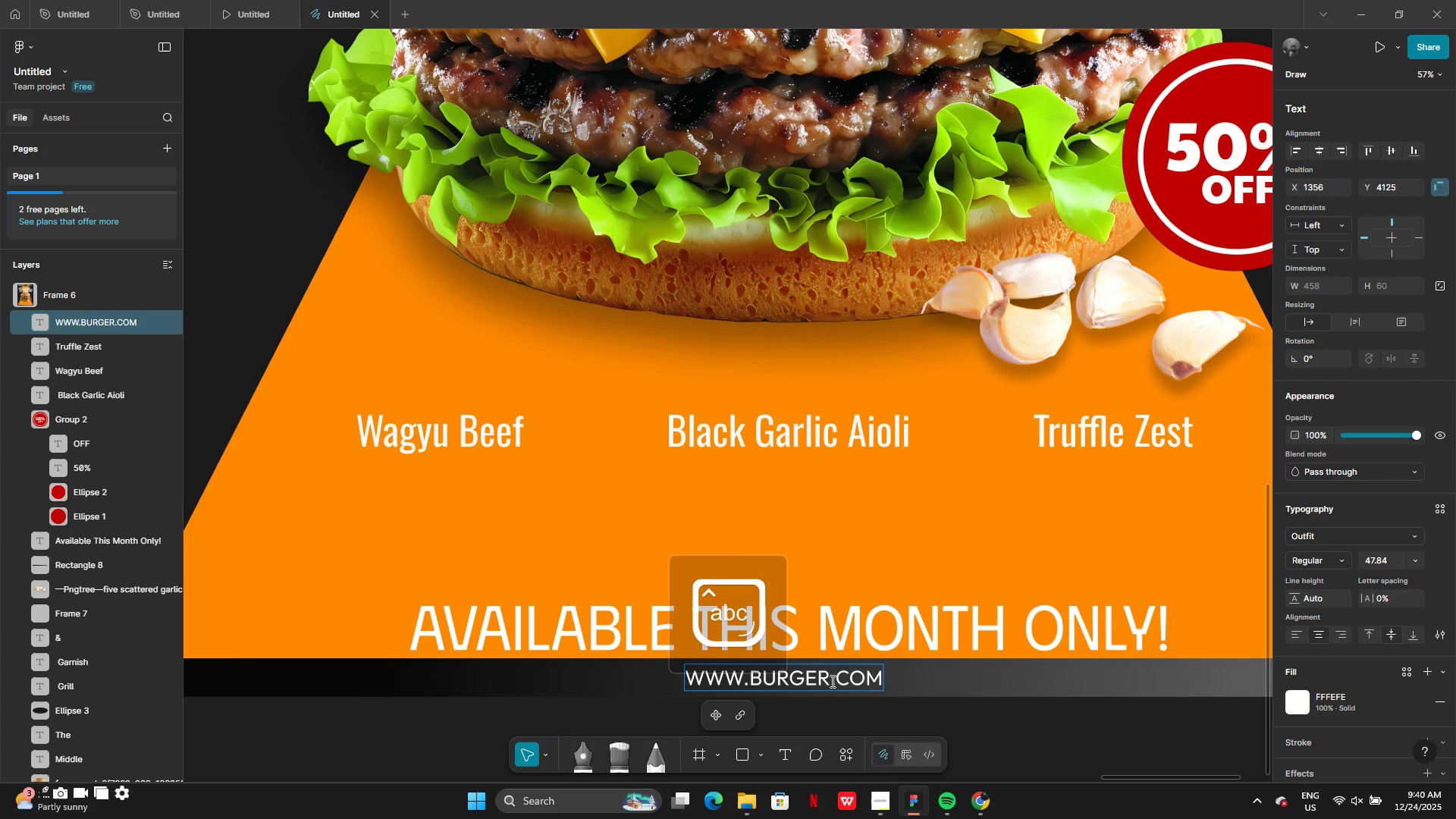 
key(Backspace)
key(Backspace)
key(Backspace)
key(Backspace)
key(Backspace)
key(Backspace)
key(Backspace)
key(Backspace)
key(Backspace)
key(Backspace)
type(www)
 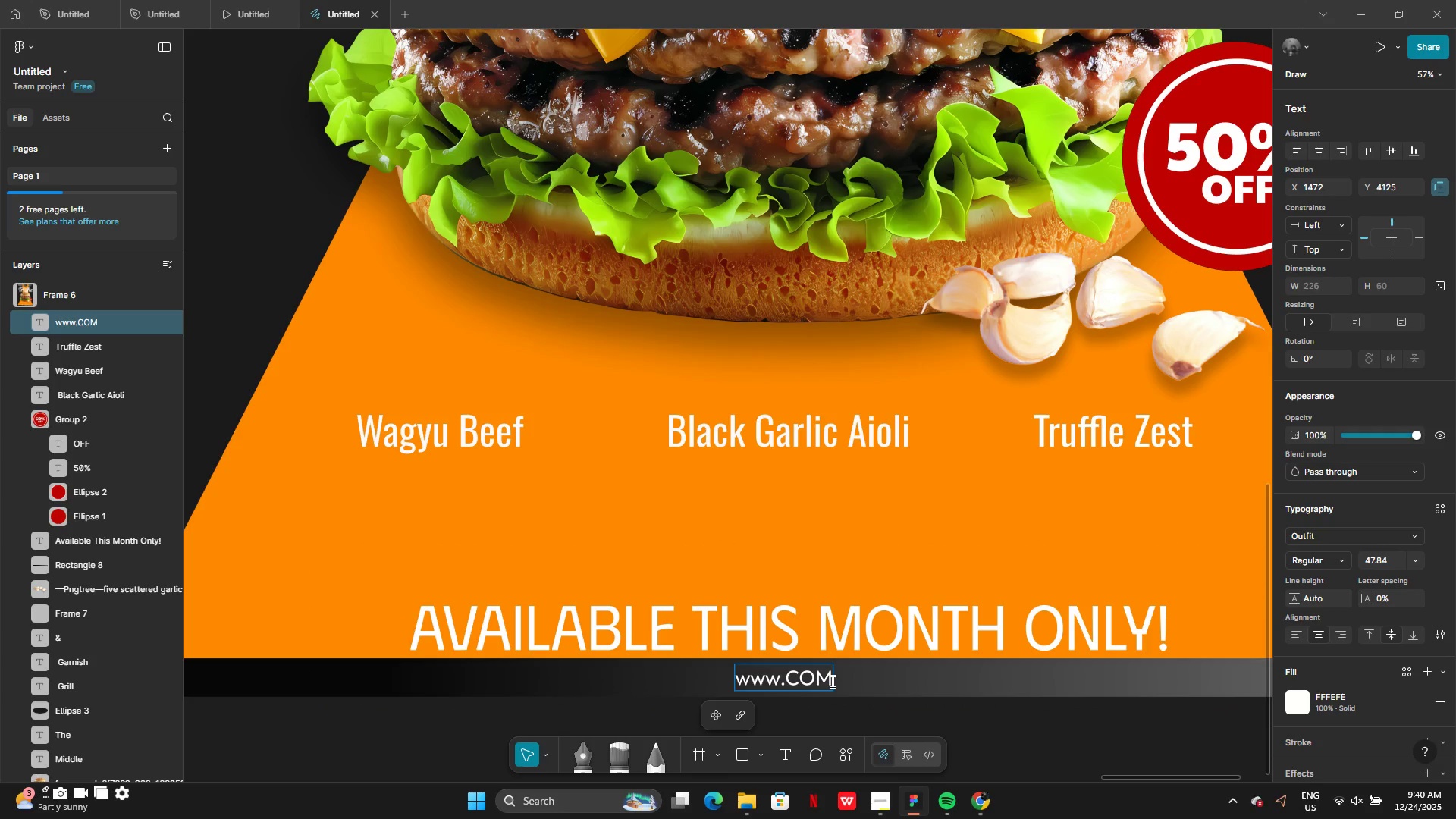 
key(ArrowRight)
 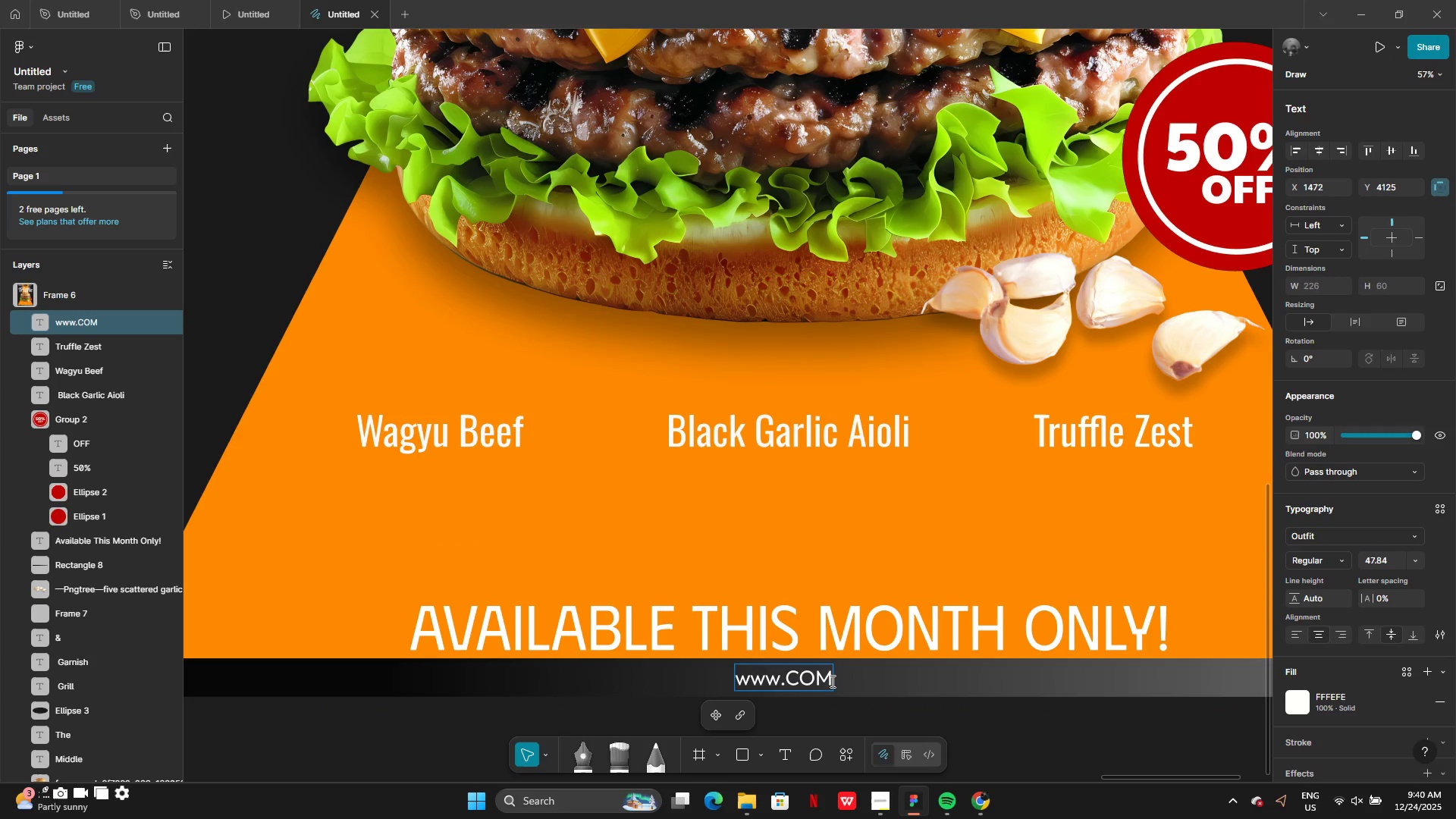 
type(burger.)
 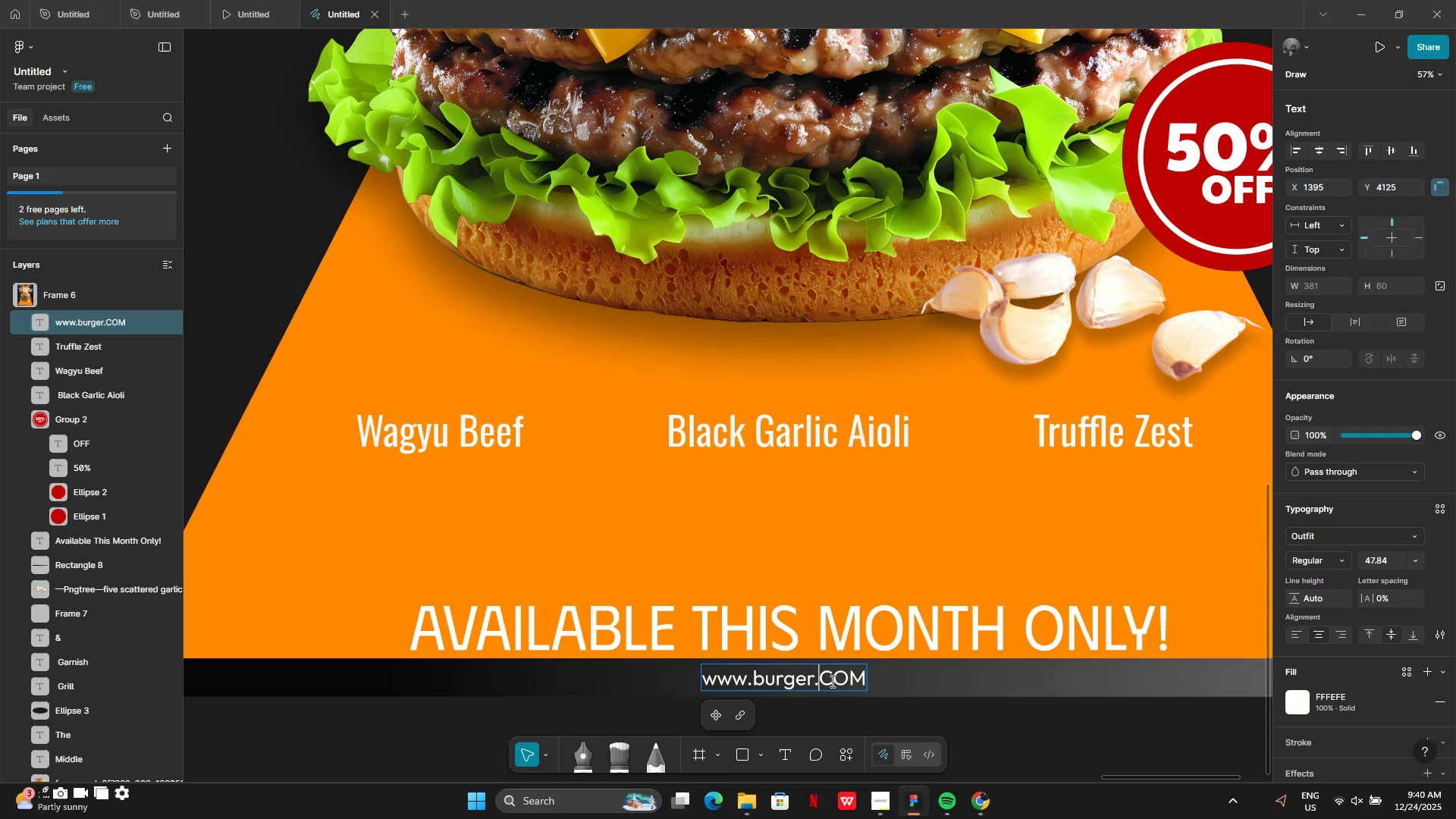 
key(ArrowRight)
 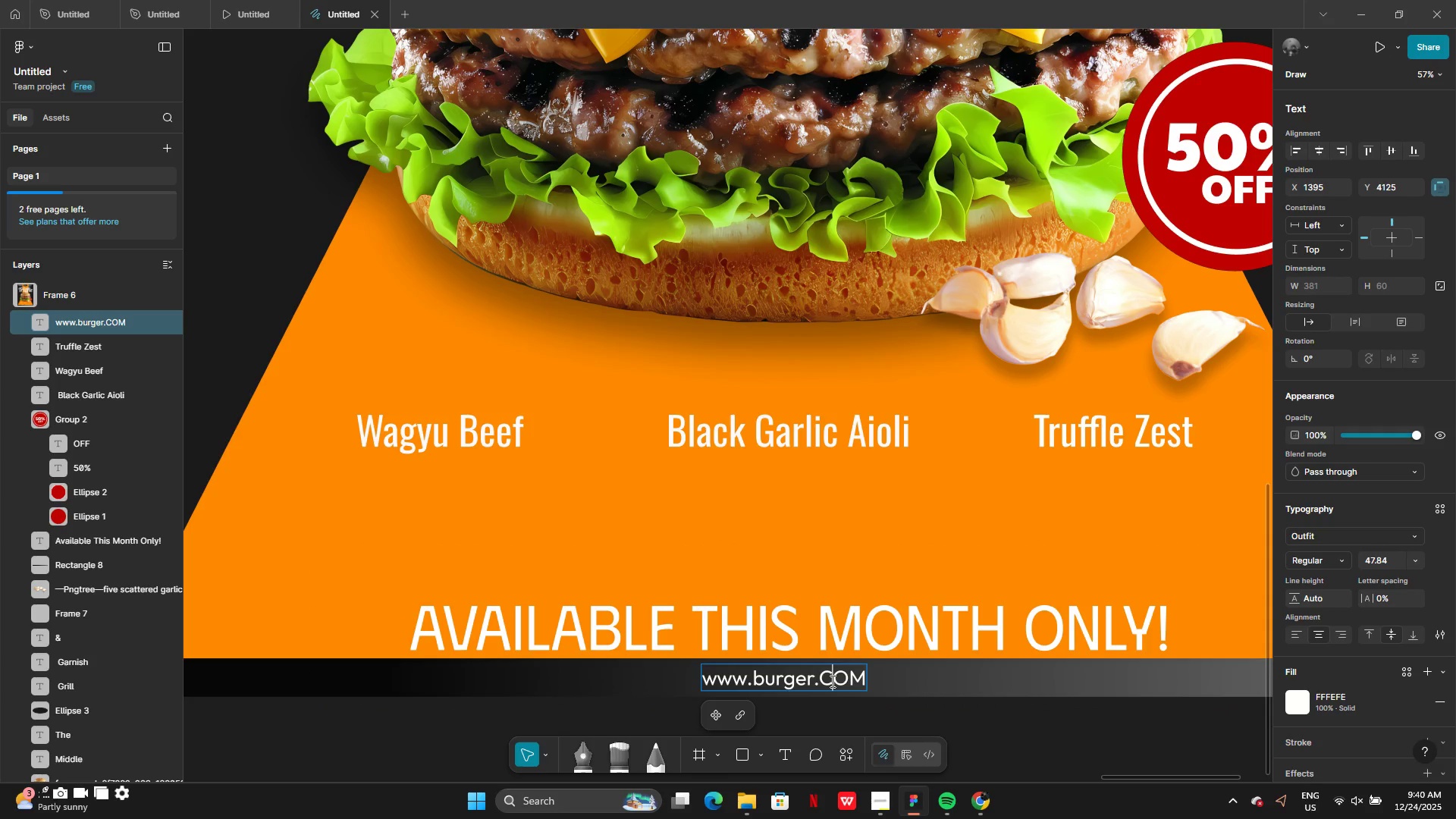 
key(ArrowRight)
 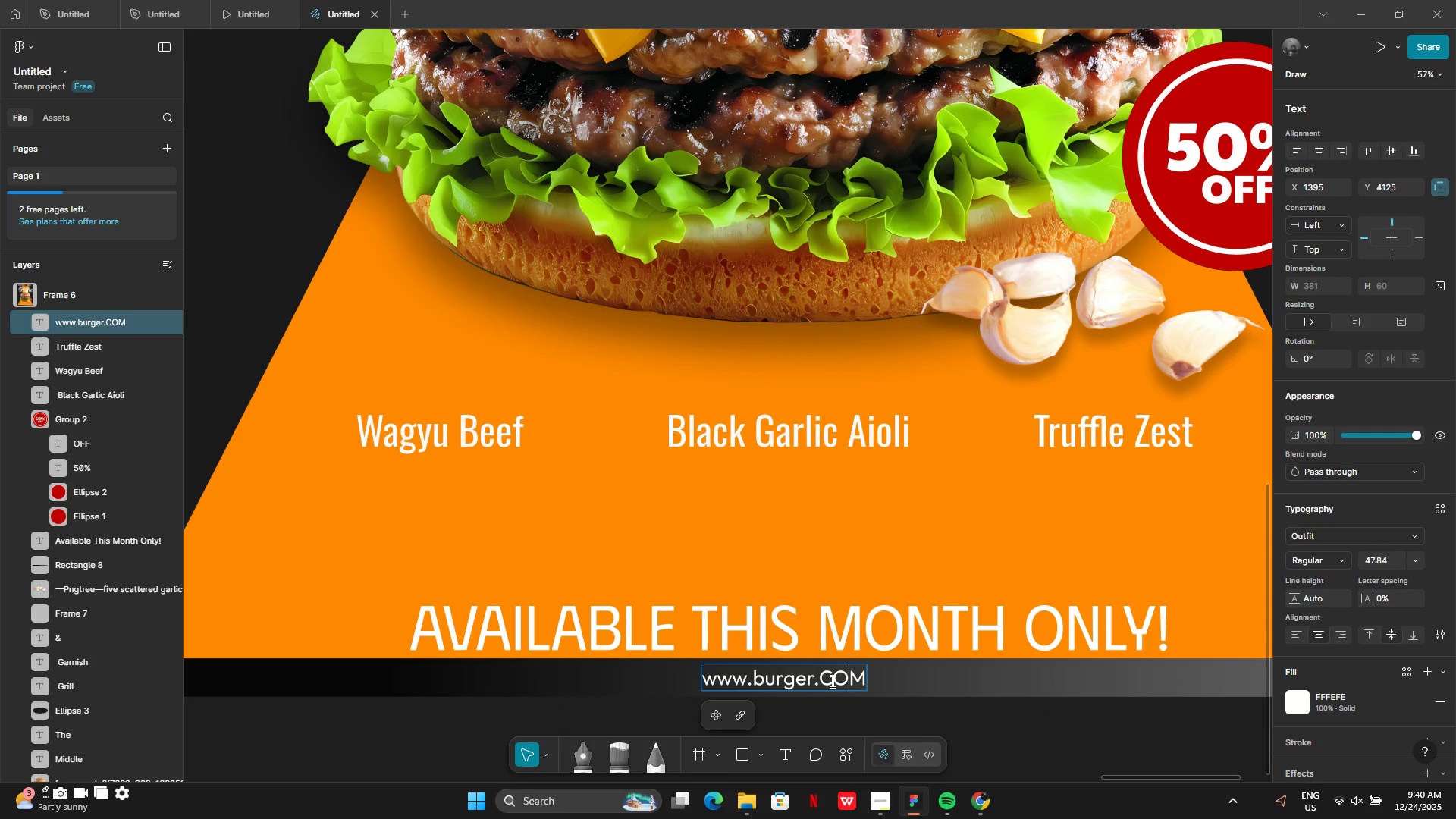 
key(ArrowRight)
 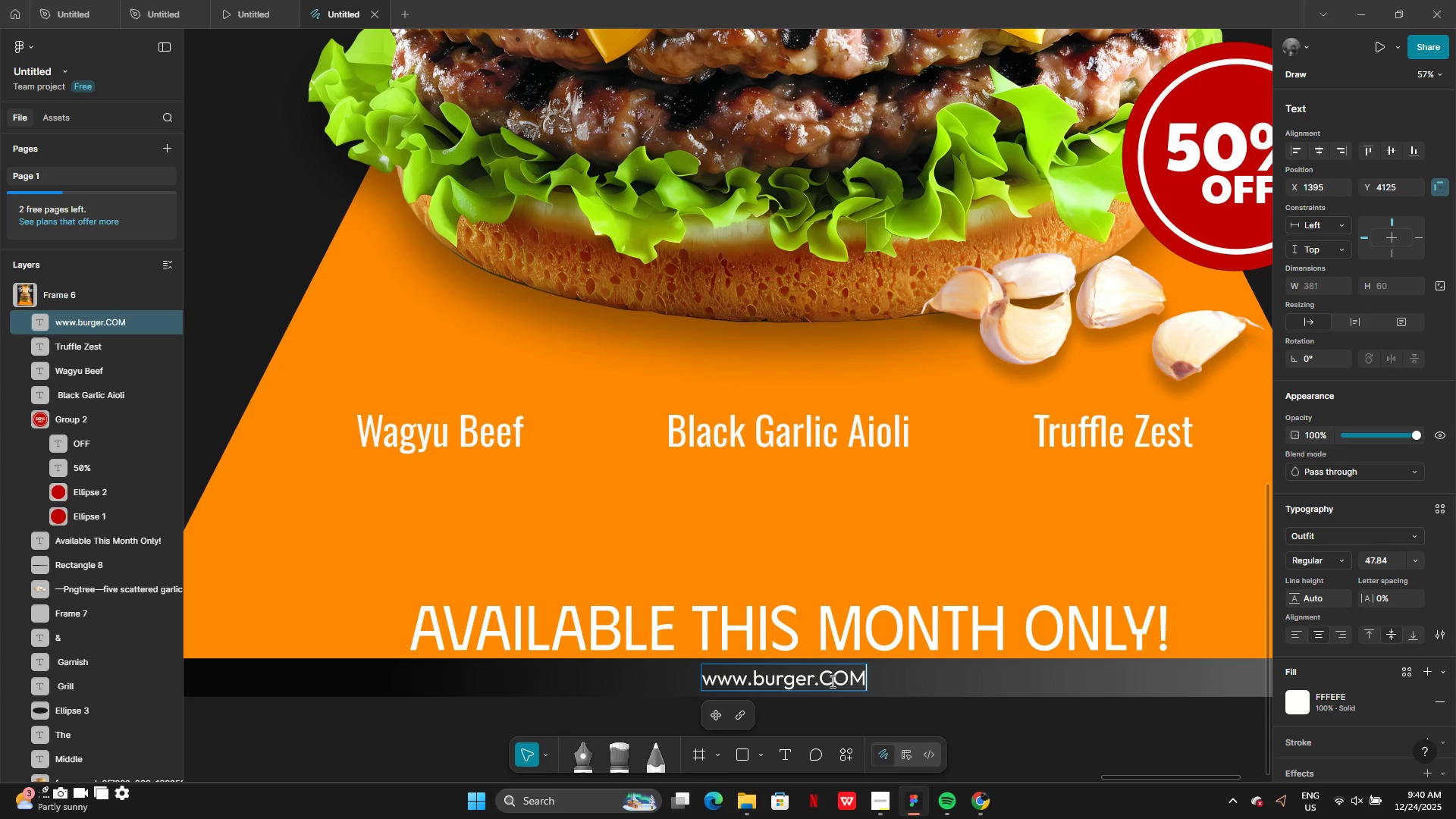 
key(ArrowRight)
 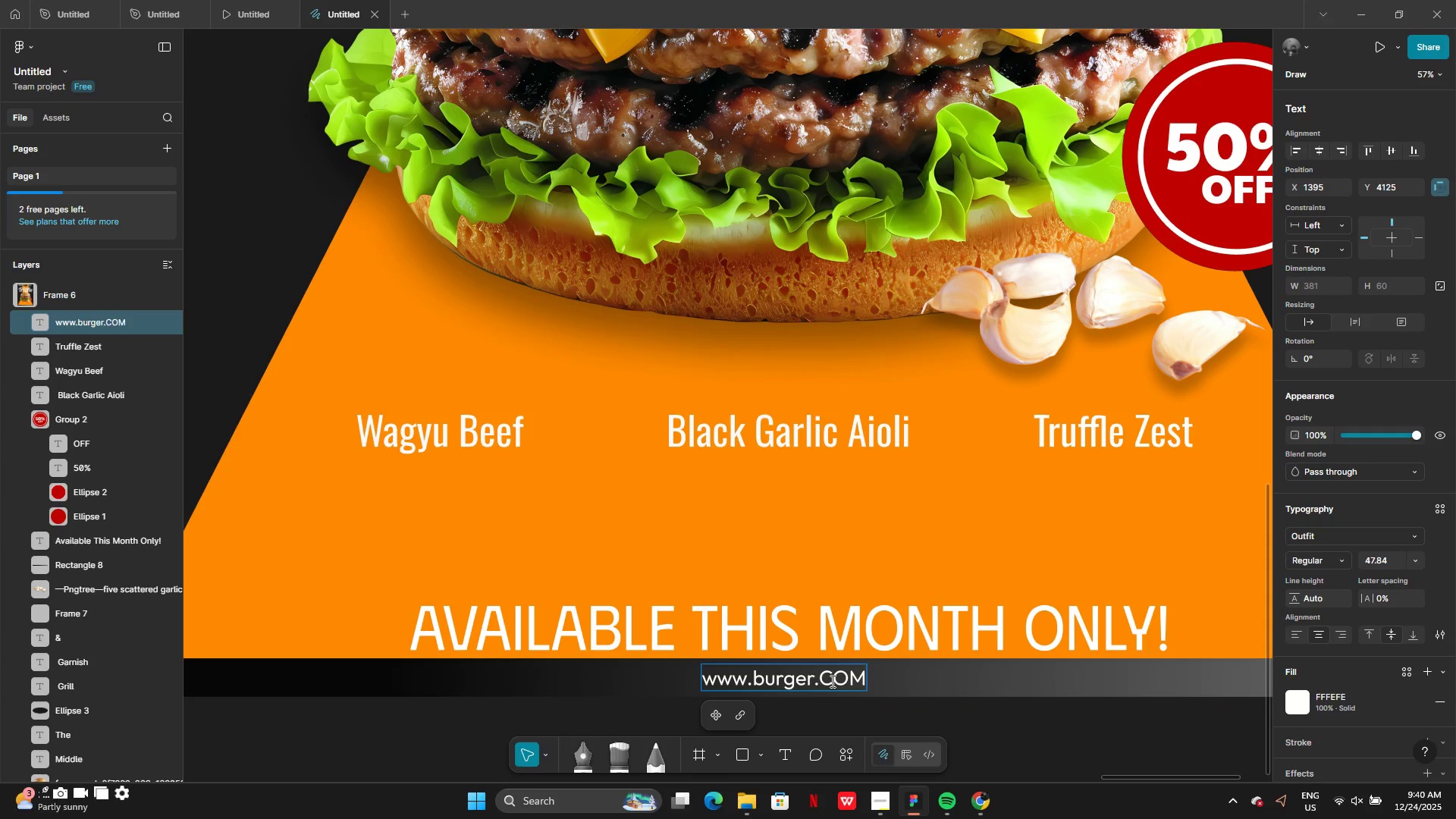 
key(Backspace)
key(Backspace)
key(Backspace)
type(com)
 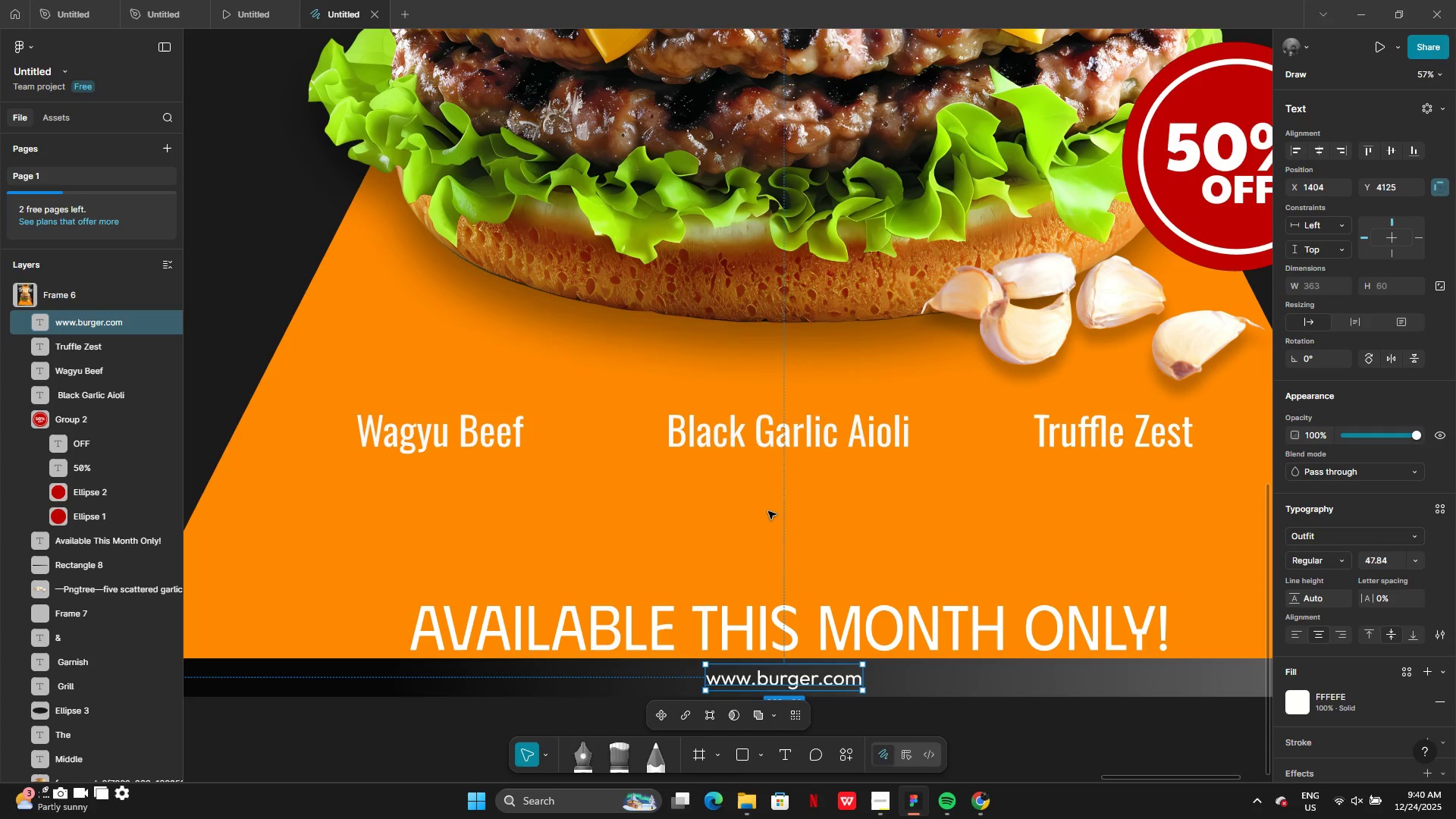 
left_click([918, 635])
 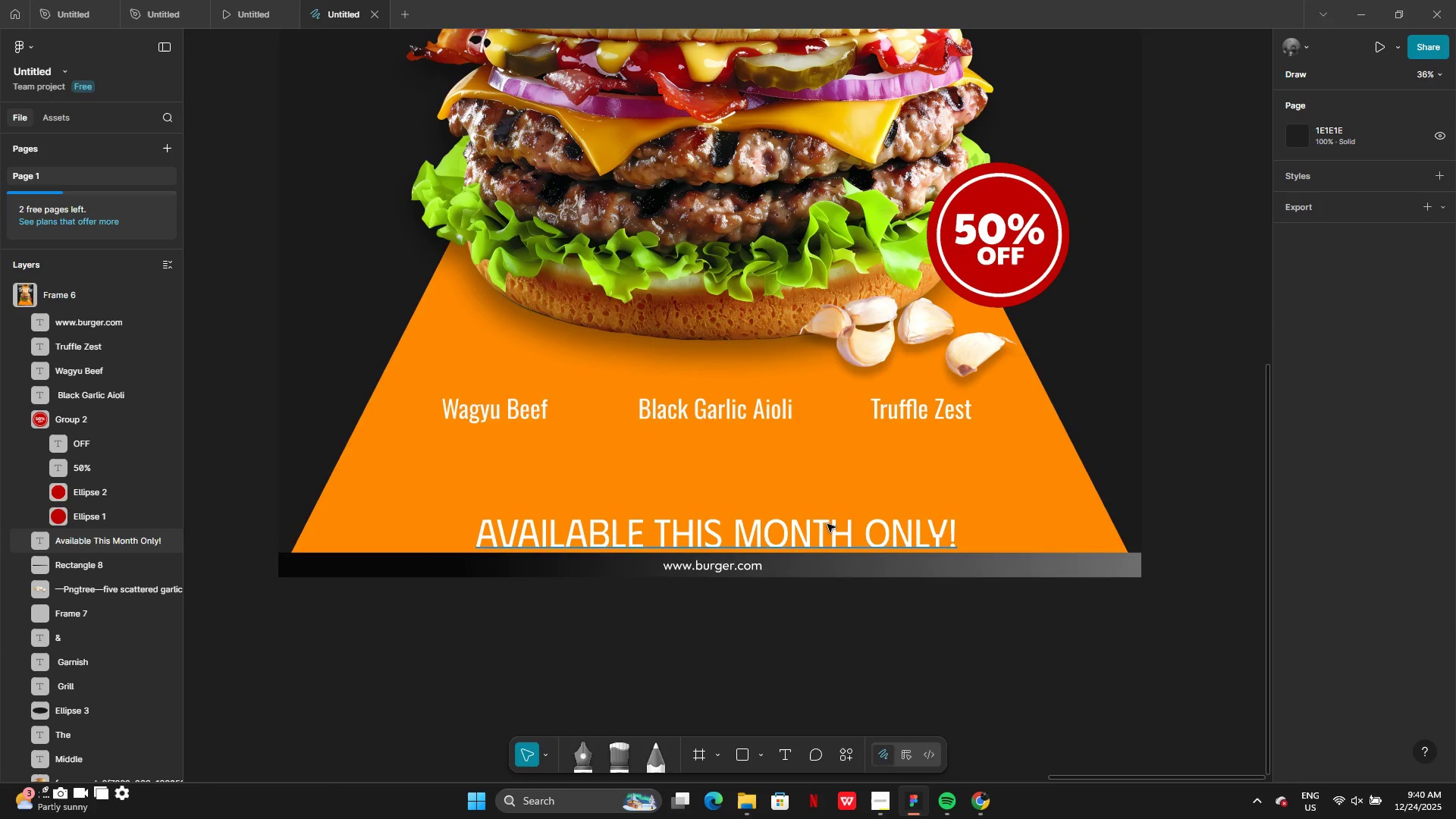 
left_click_drag(start_coordinate=[827, 537], to_coordinate=[827, 524])
 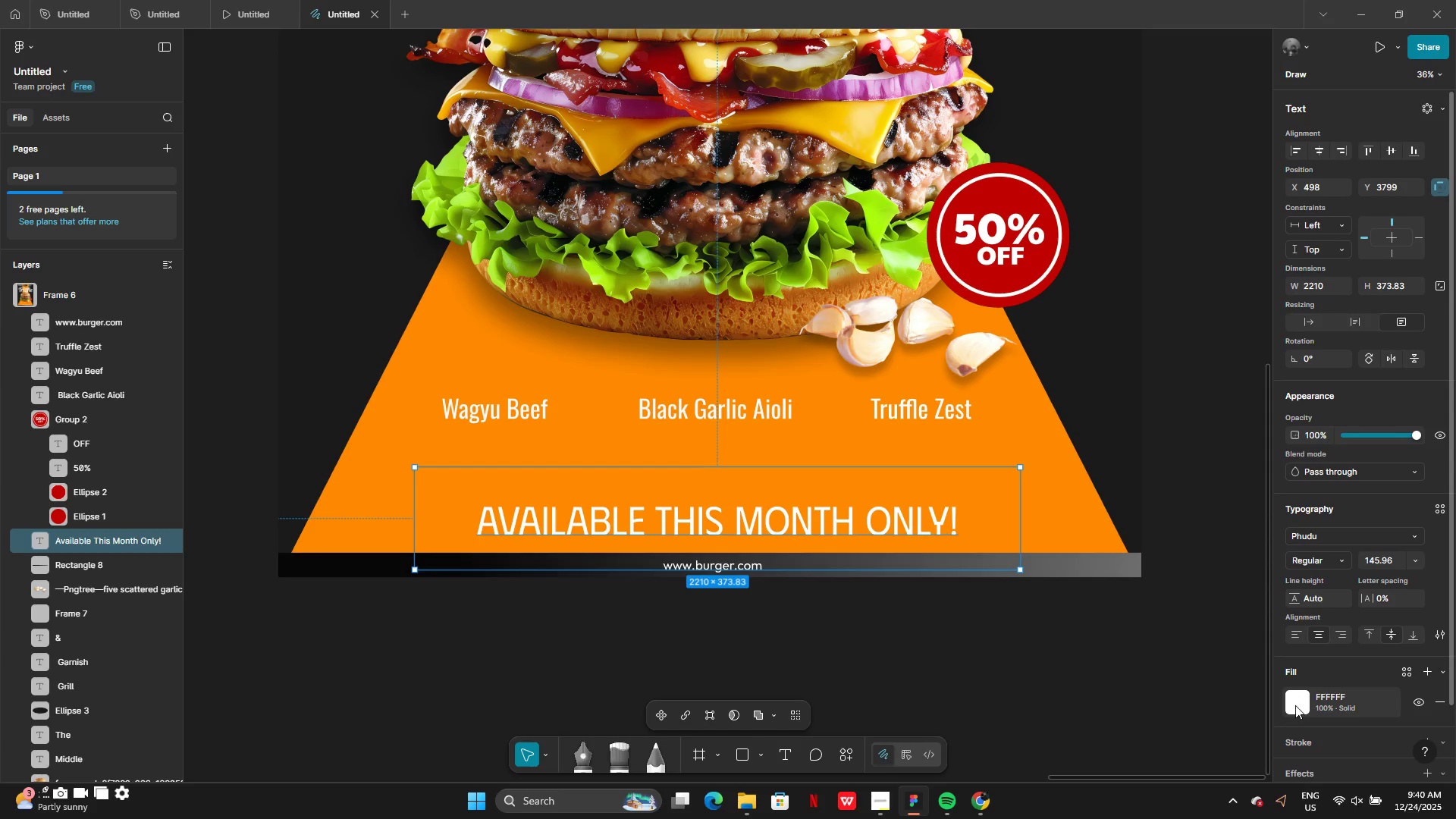 
left_click([1295, 707])
 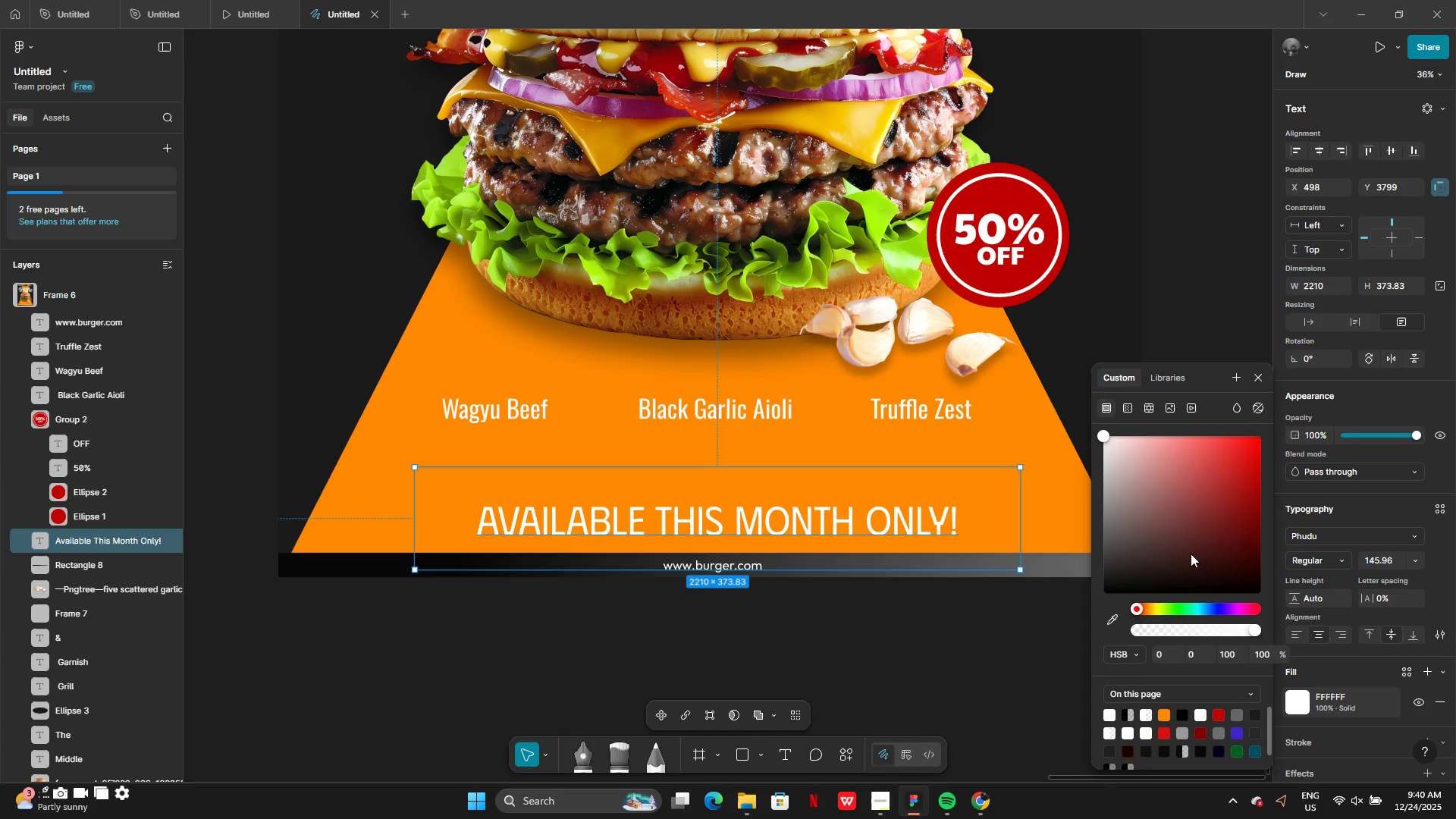 
left_click_drag(start_coordinate=[1186, 540], to_coordinate=[1263, 413])
 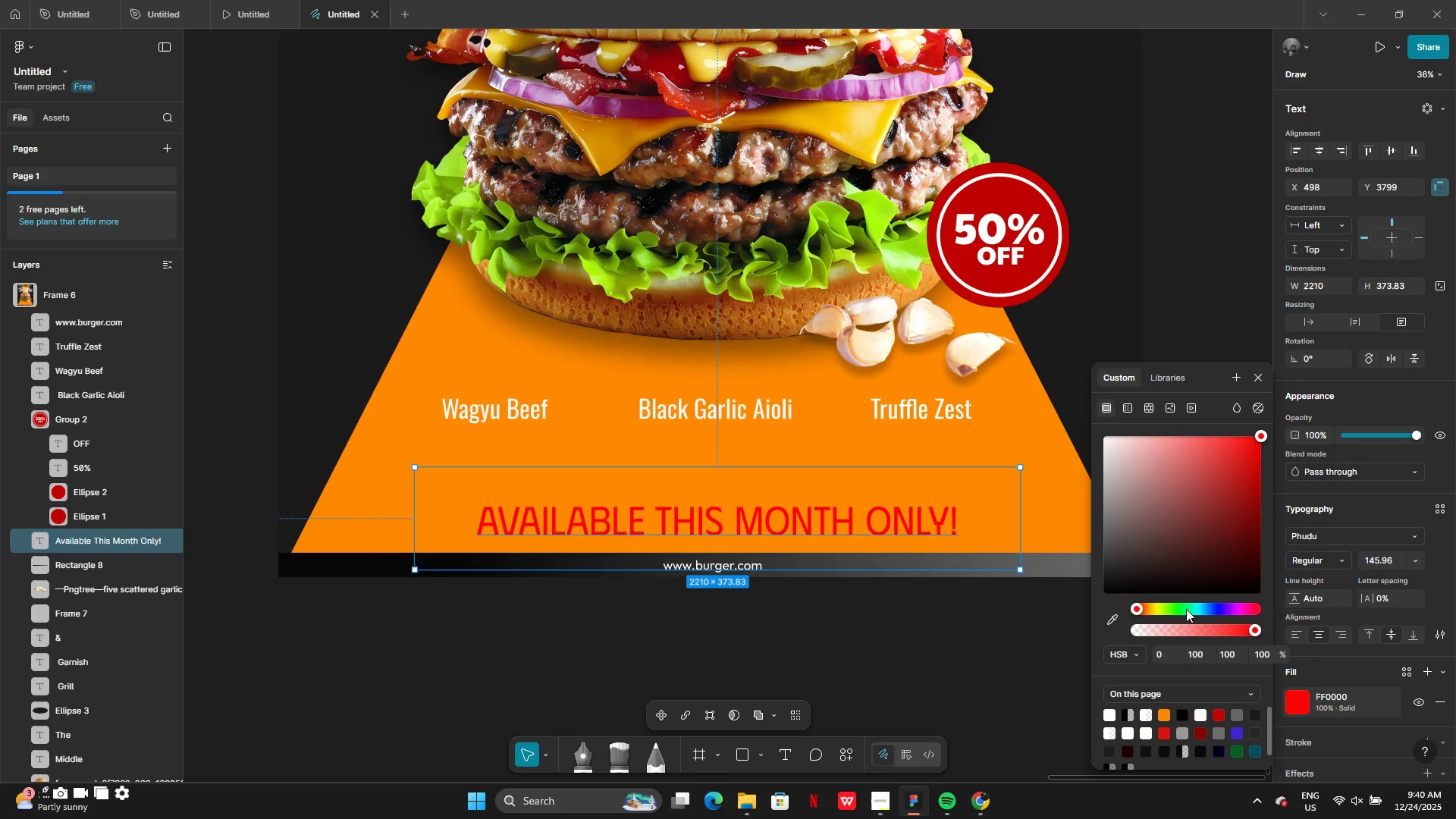 
wait(7.89)
 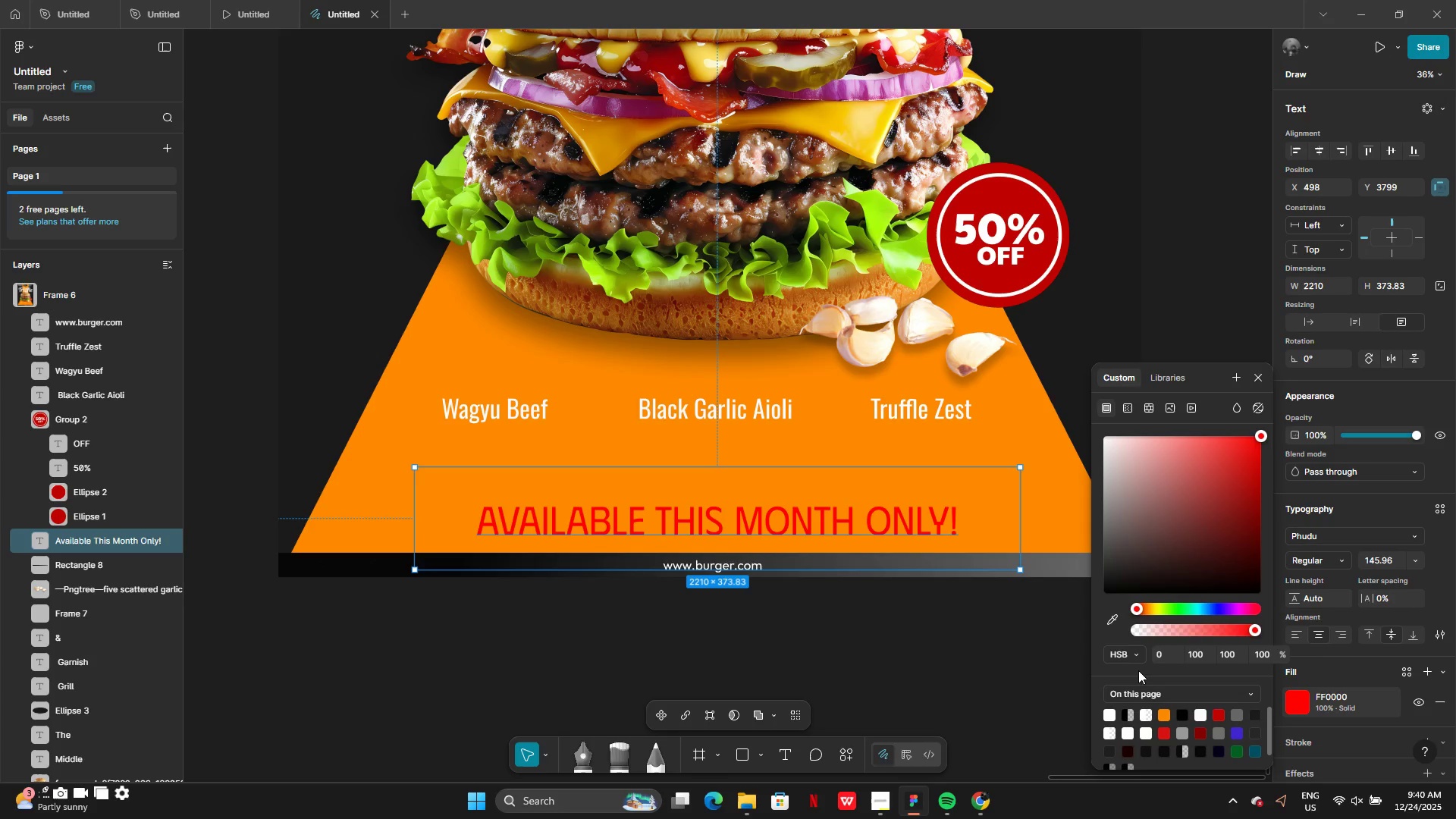 
left_click([1036, 684])
 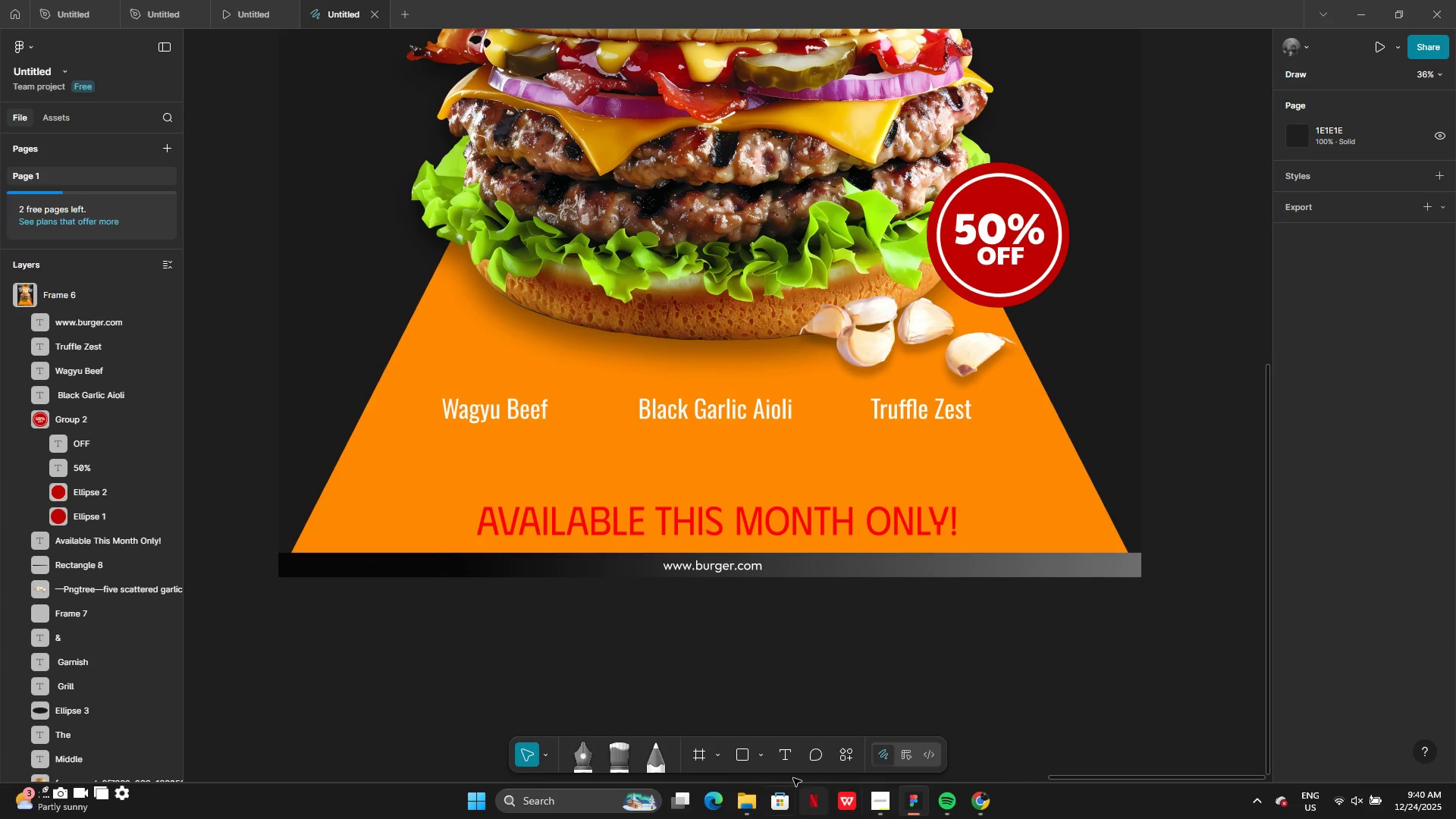 
left_click([781, 761])
 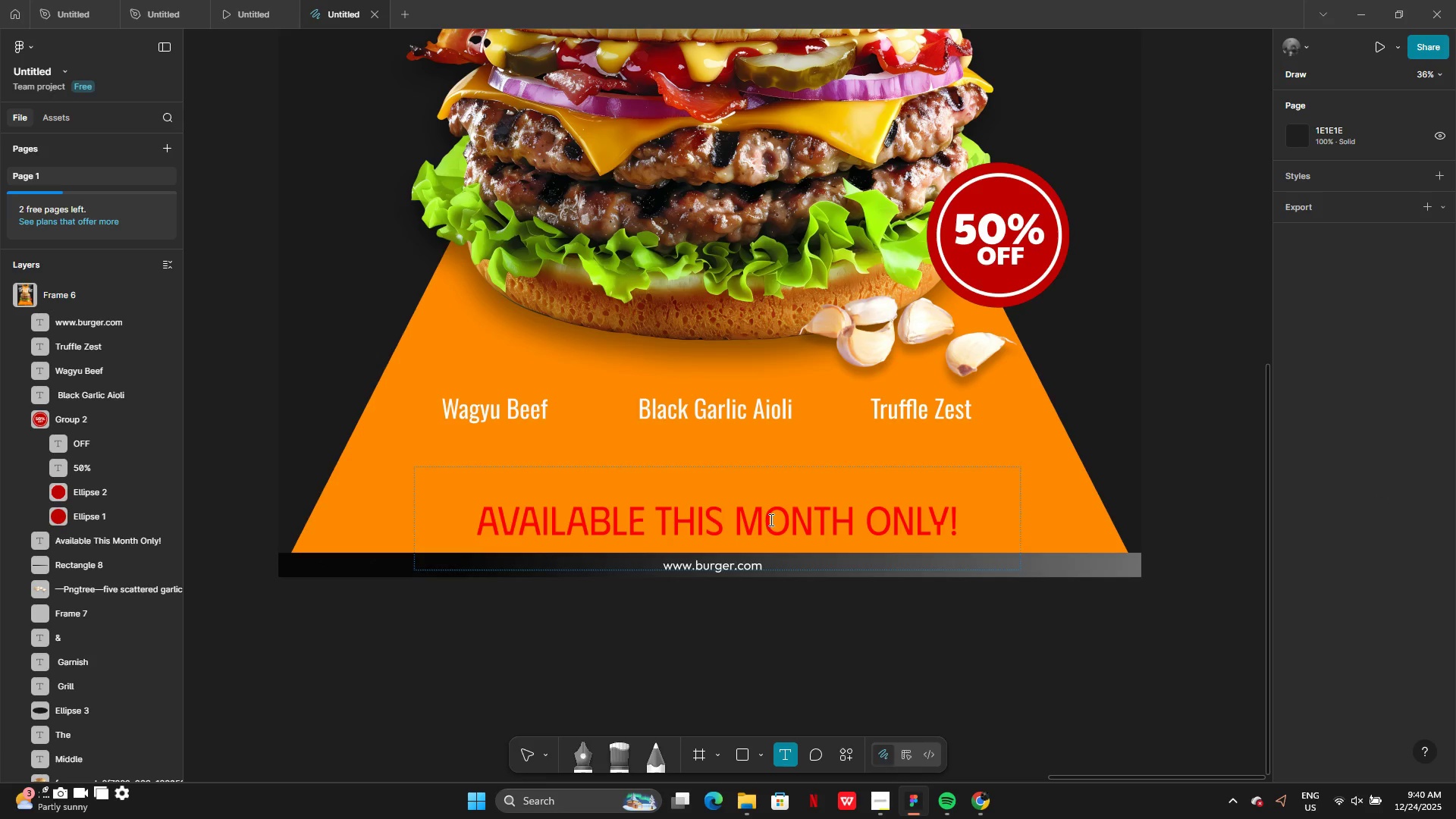 
left_click([770, 519])
 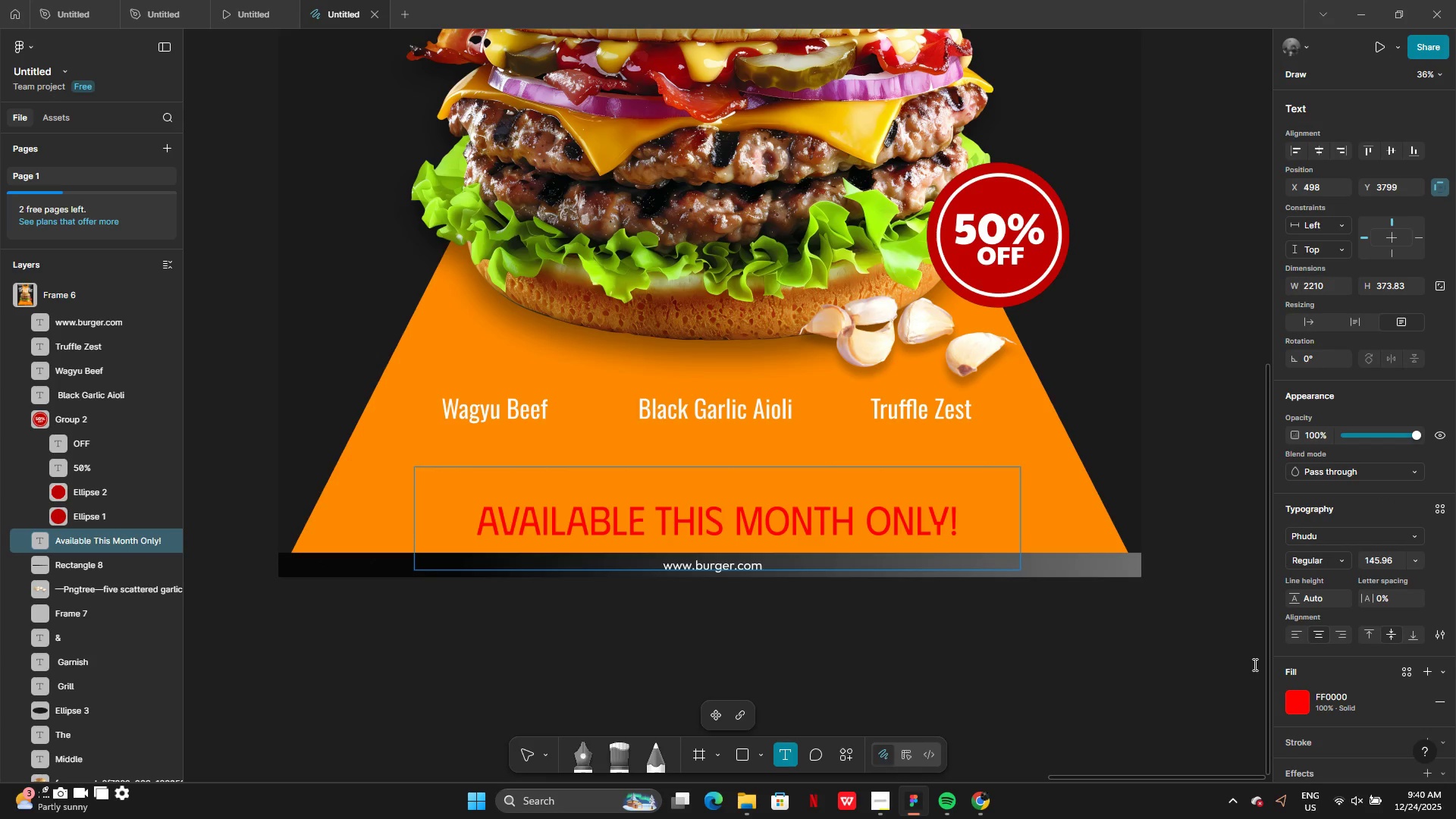 
left_click([1153, 683])
 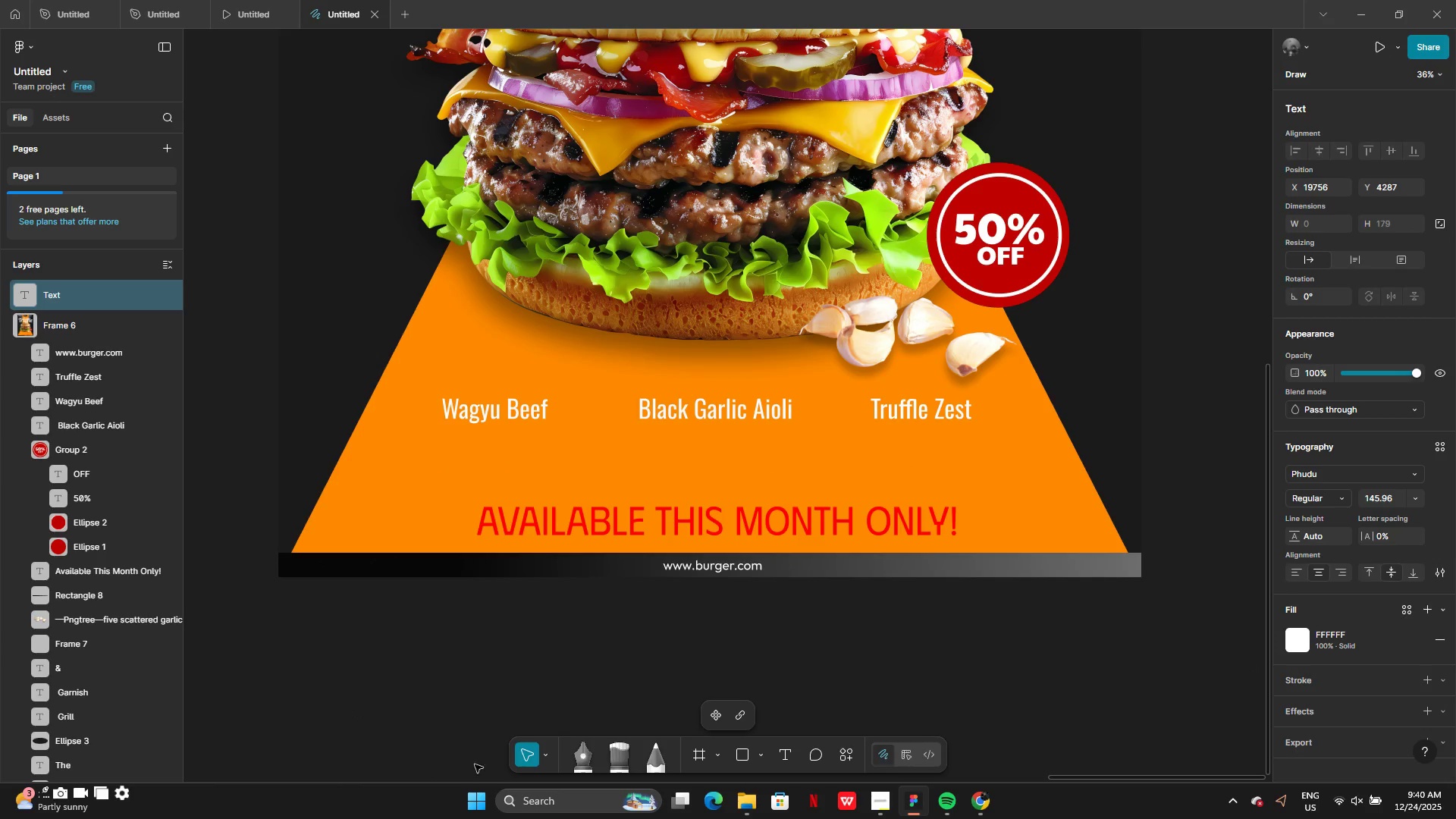 
left_click([523, 752])
 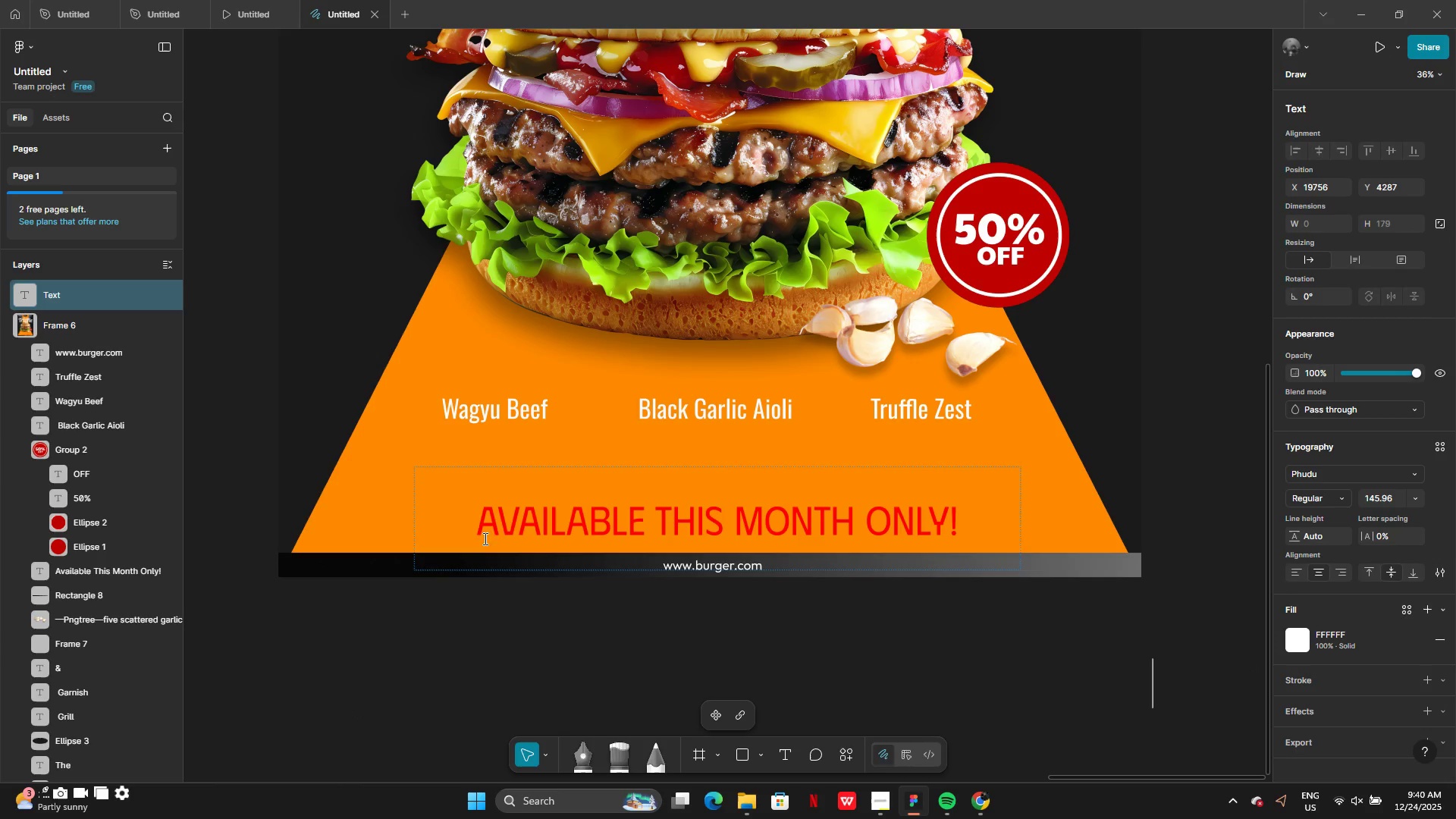 
double_click([425, 640])
 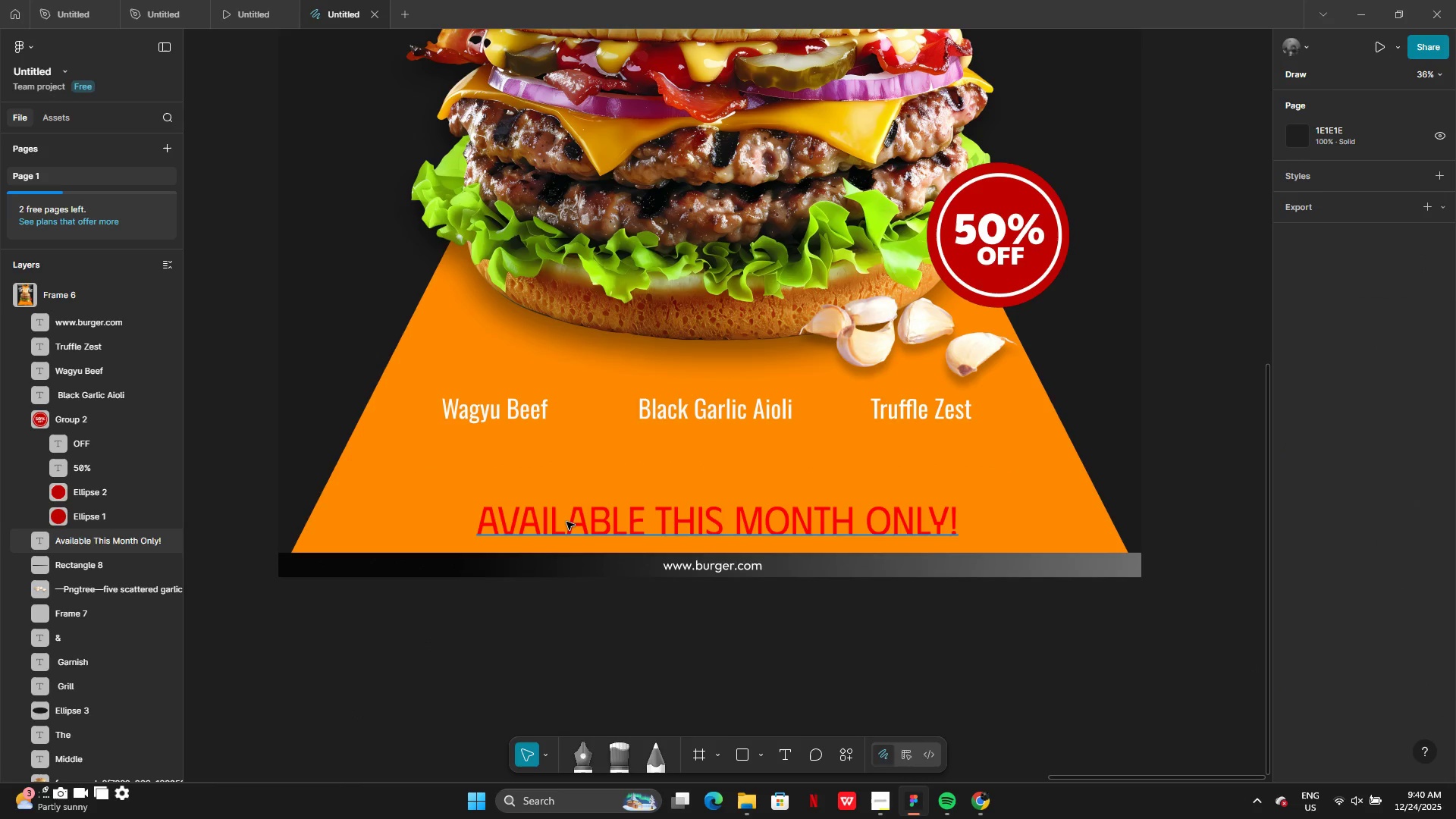 
left_click([566, 522])
 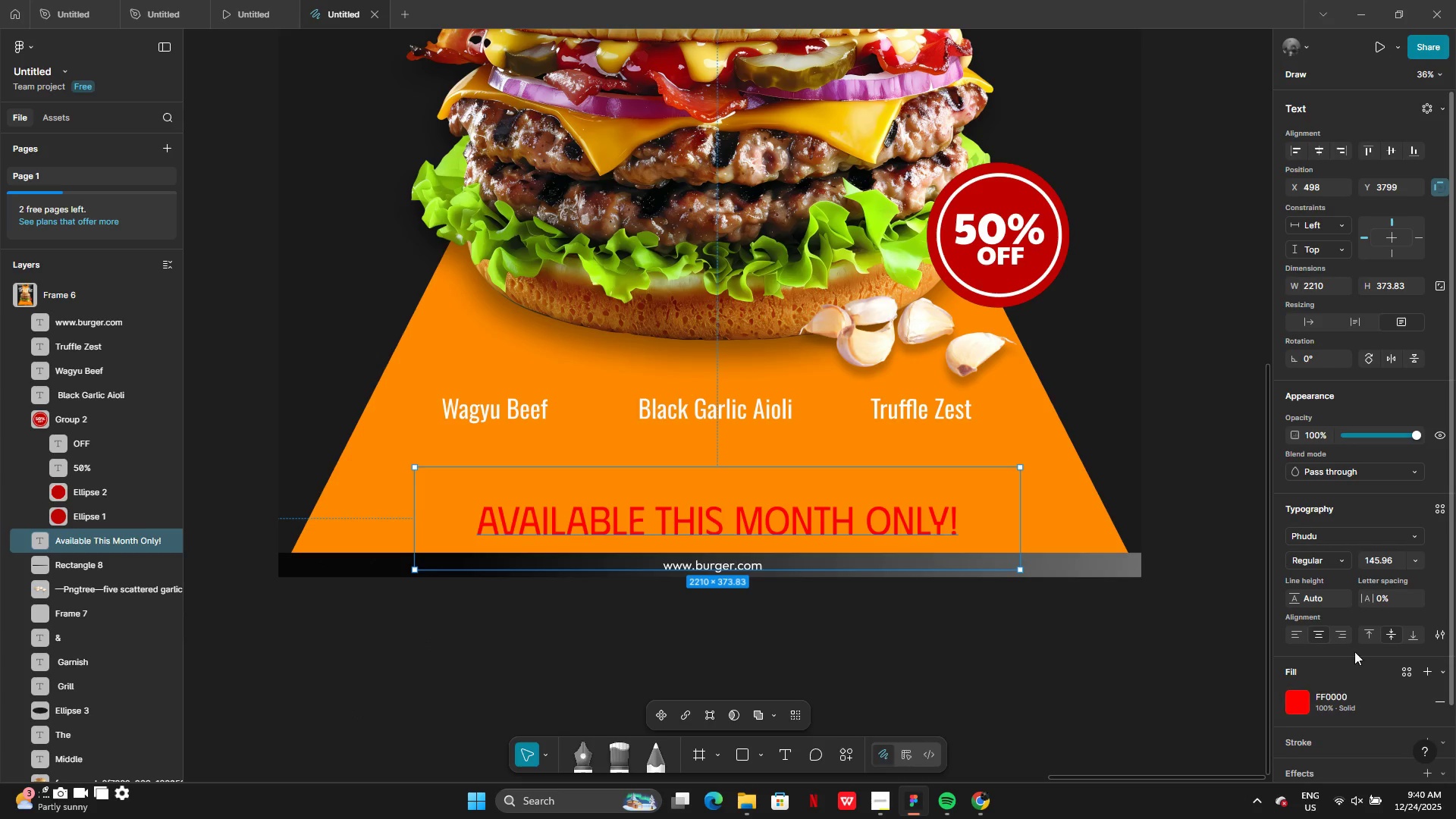 
scroll: coordinate [1372, 671], scroll_direction: down, amount: 3.0
 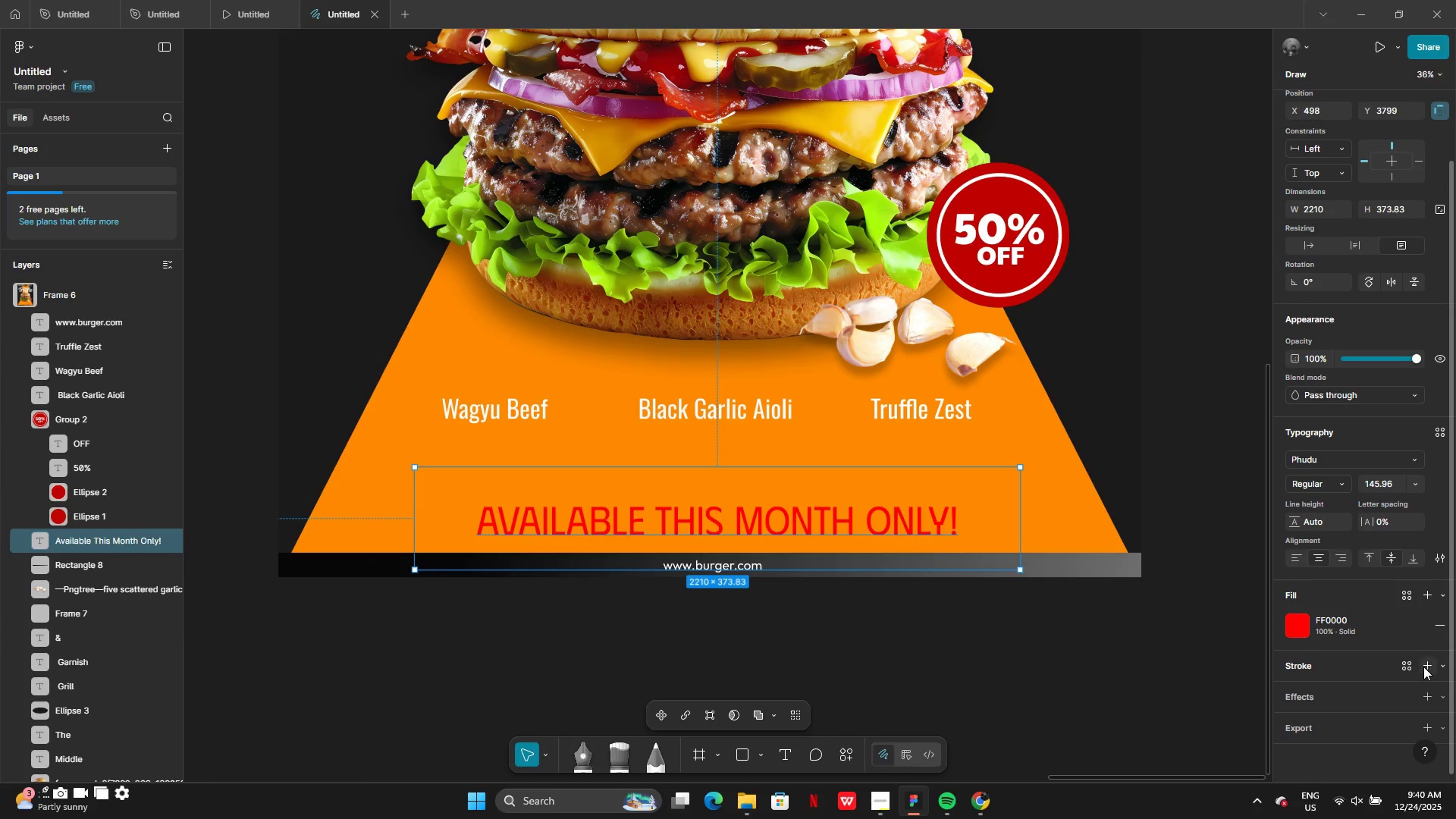 
left_click([1423, 667])
 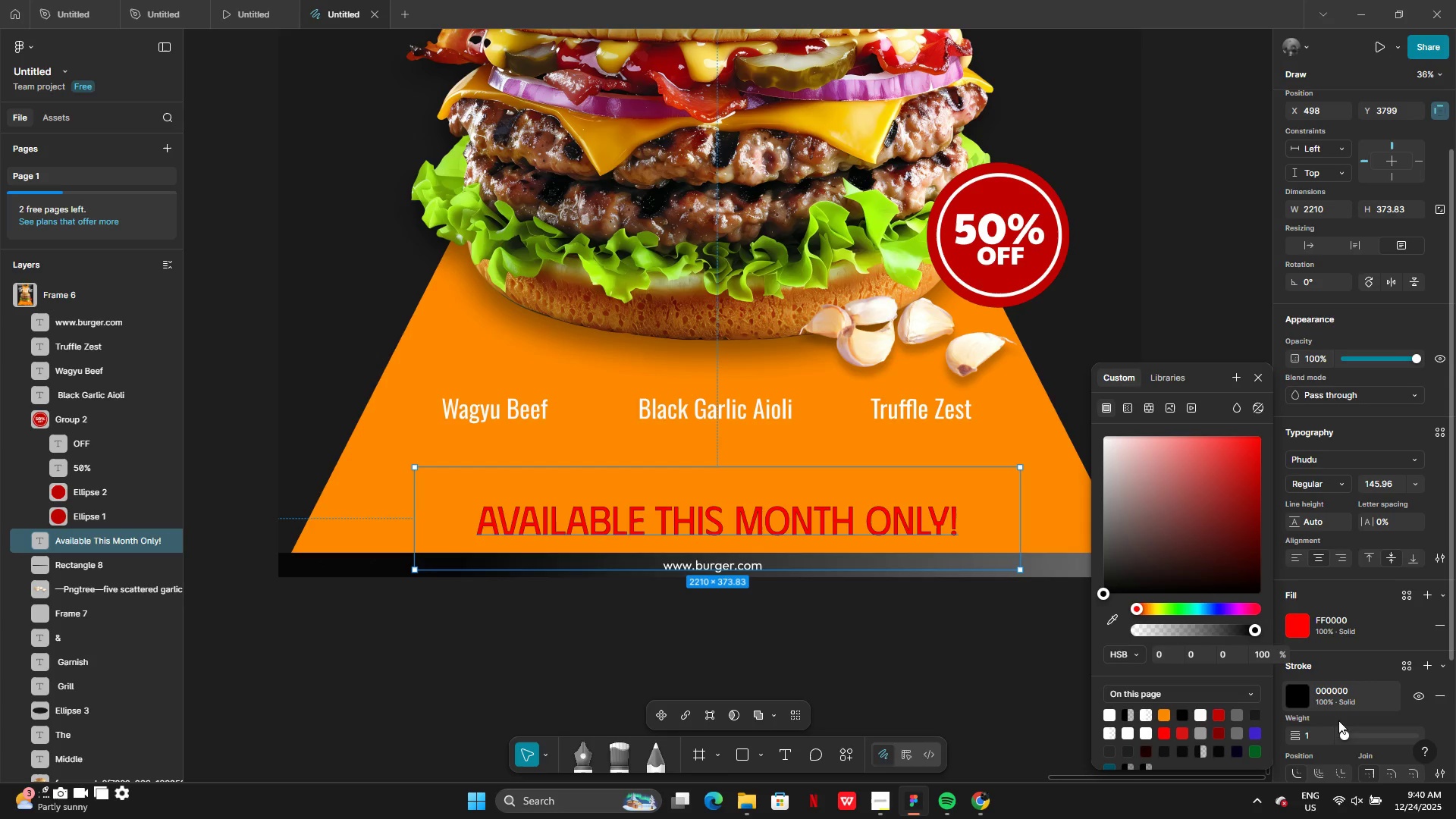 
left_click_drag(start_coordinate=[1348, 733], to_coordinate=[1360, 734])
 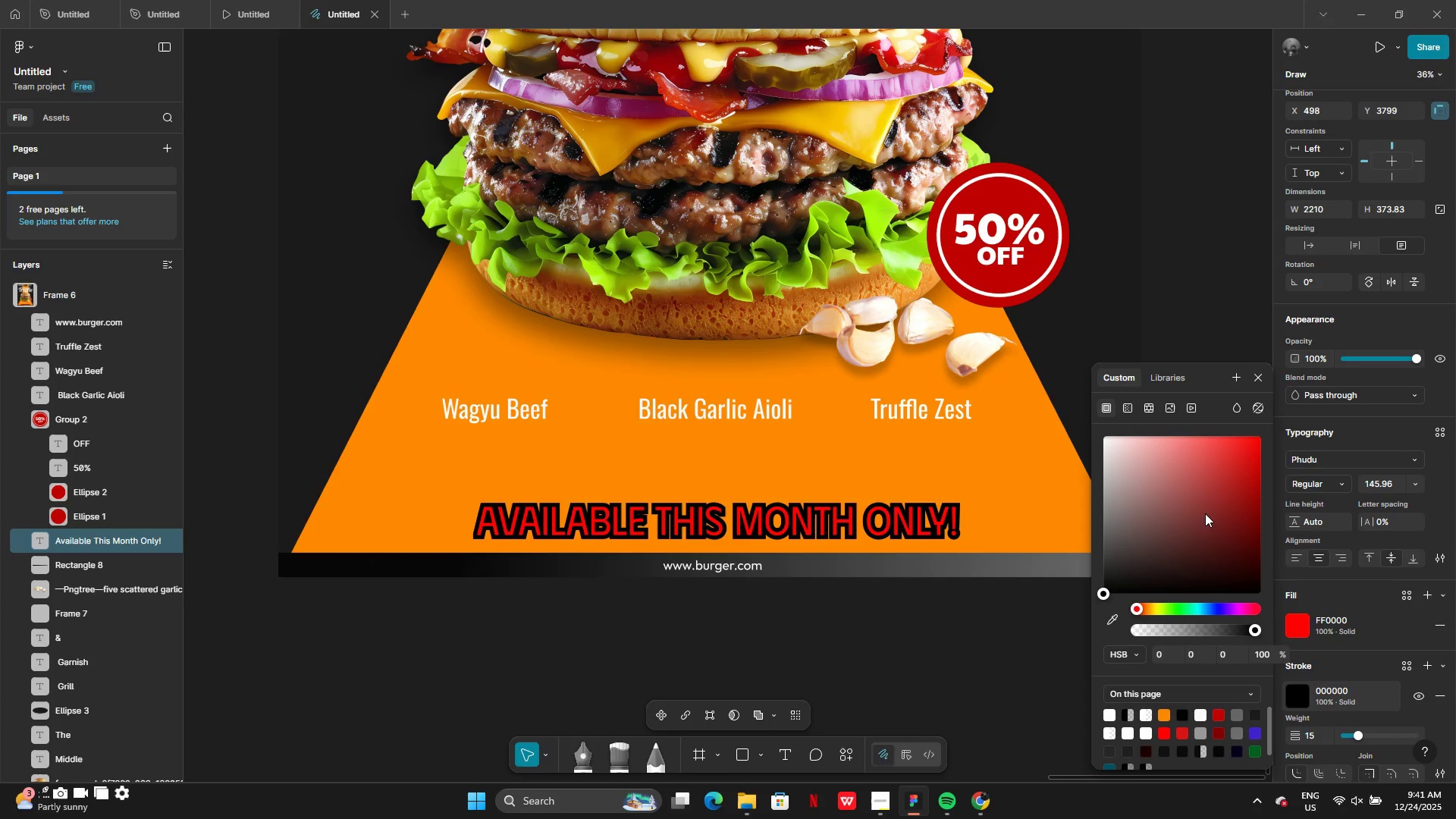 
left_click_drag(start_coordinate=[1204, 512], to_coordinate=[1101, 446])
 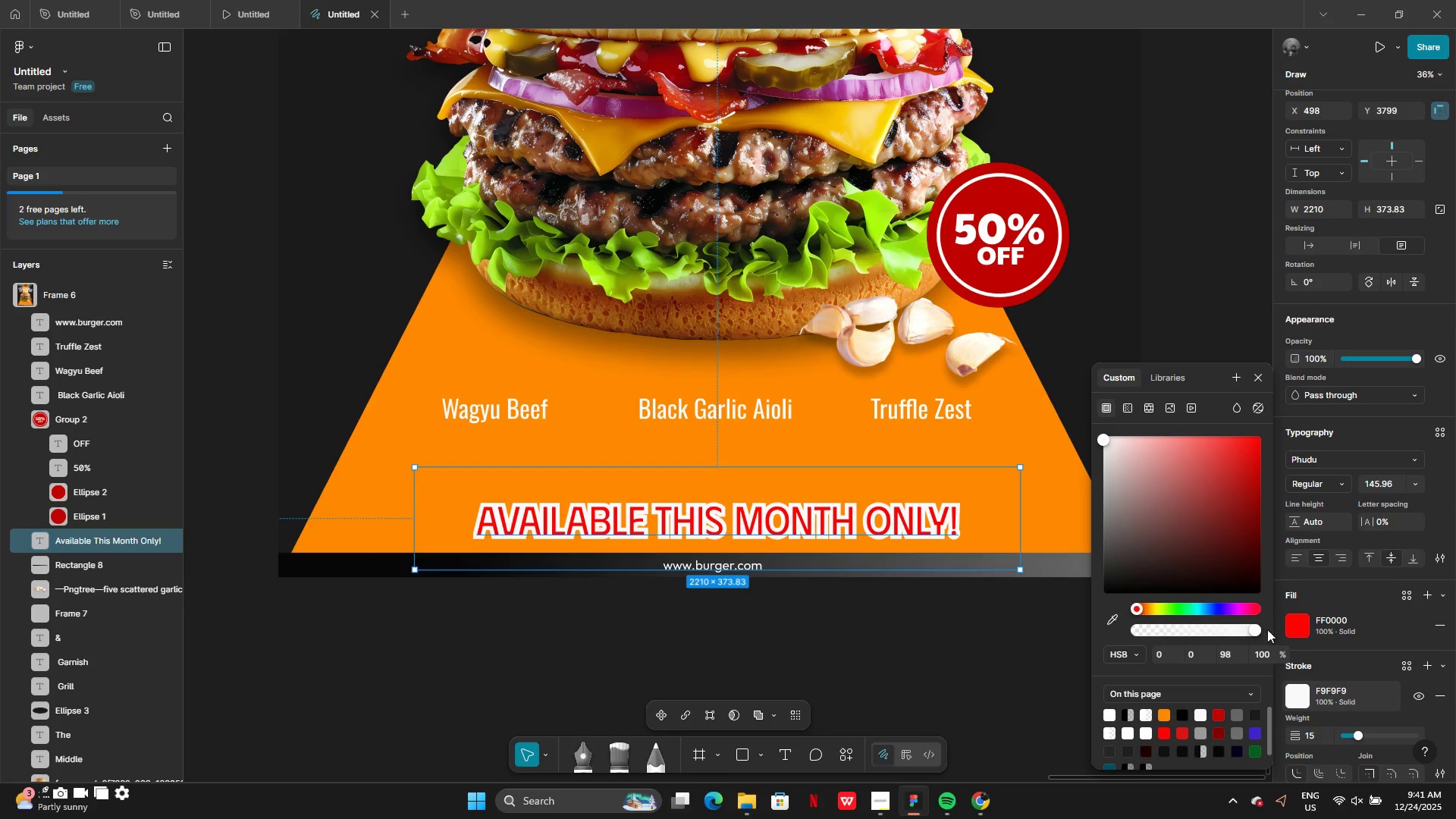 
left_click([1296, 623])
 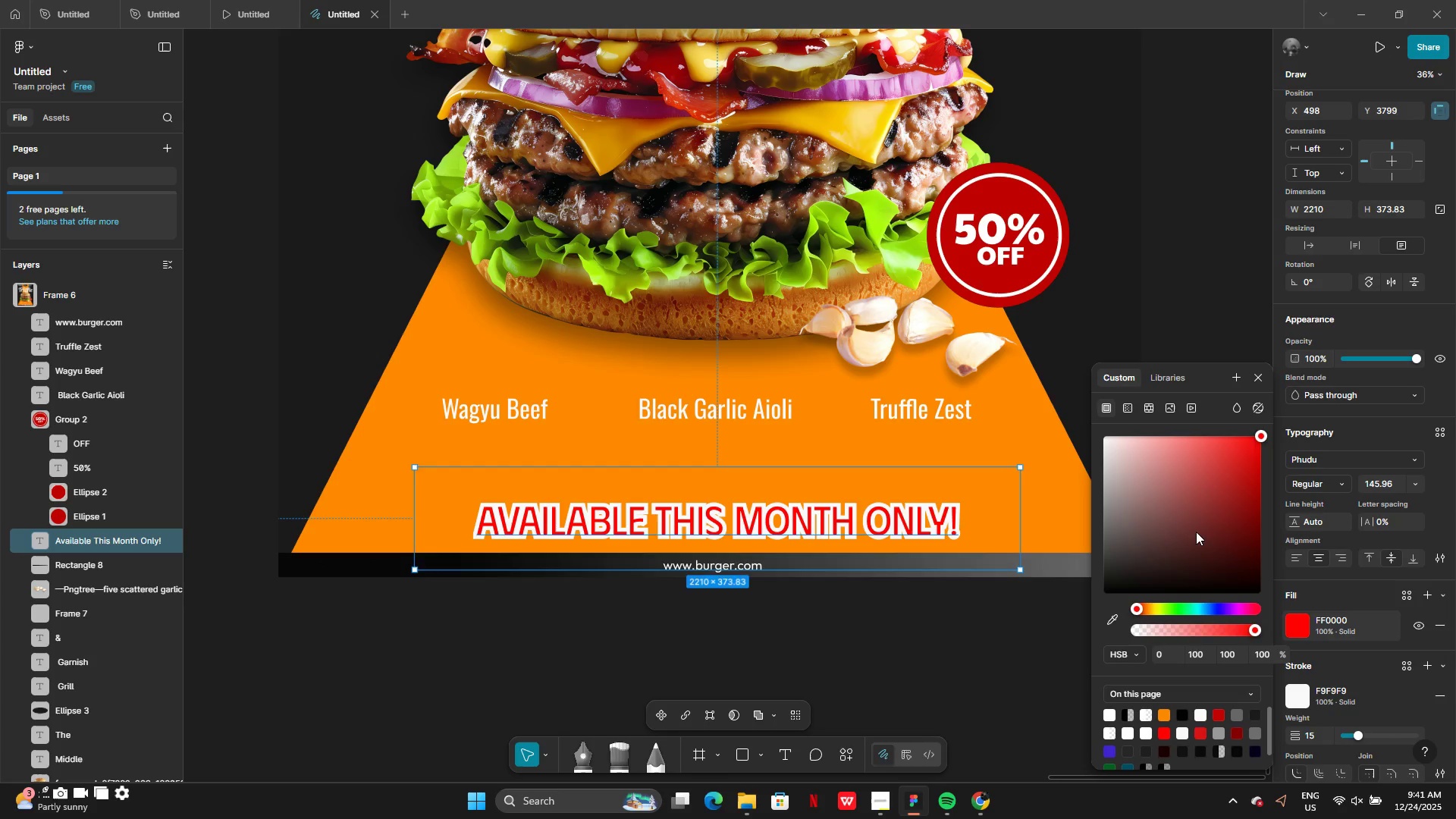 
left_click_drag(start_coordinate=[1196, 532], to_coordinate=[1229, 532])
 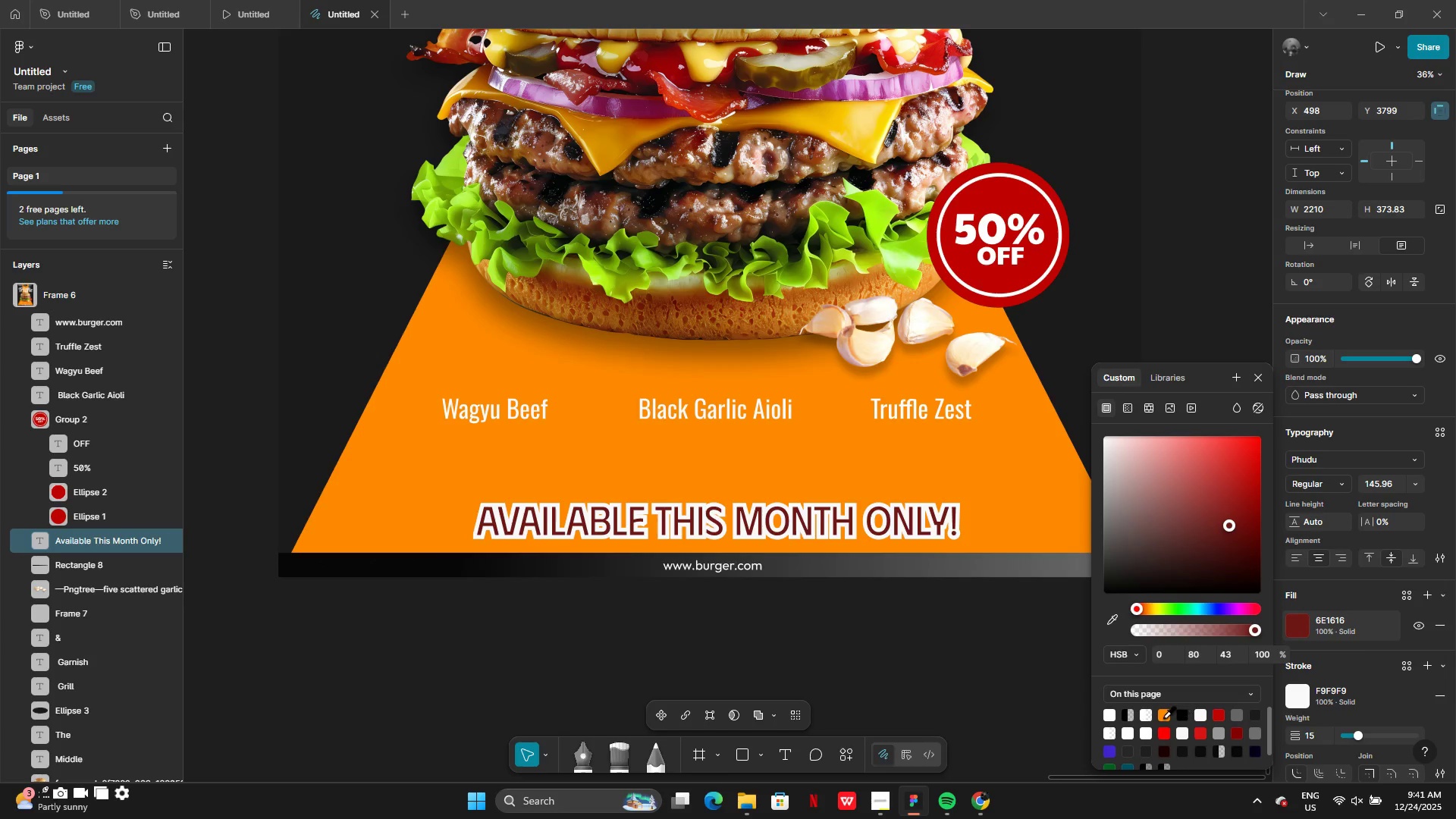 
left_click([1163, 717])
 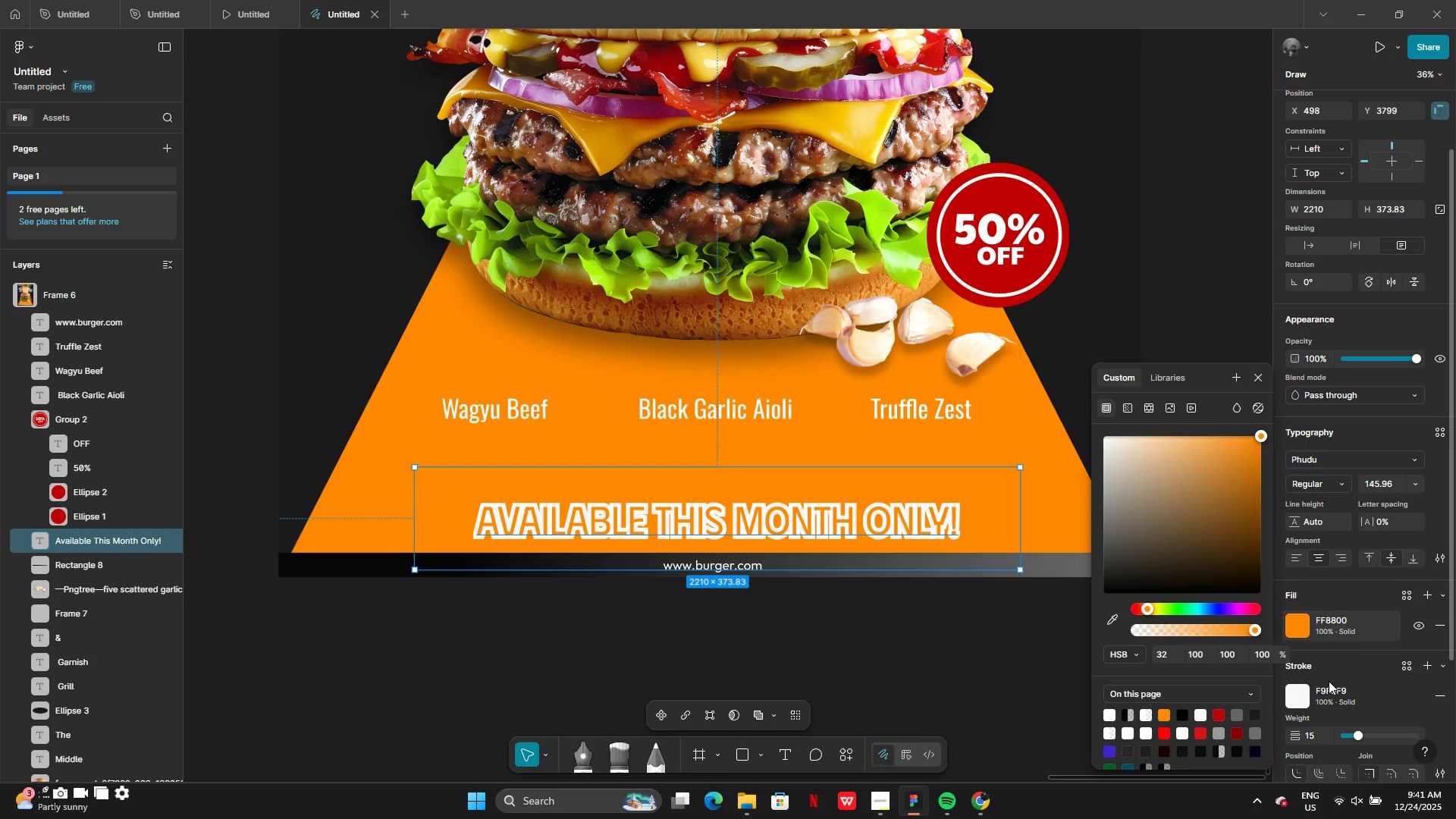 
left_click([1357, 696])
 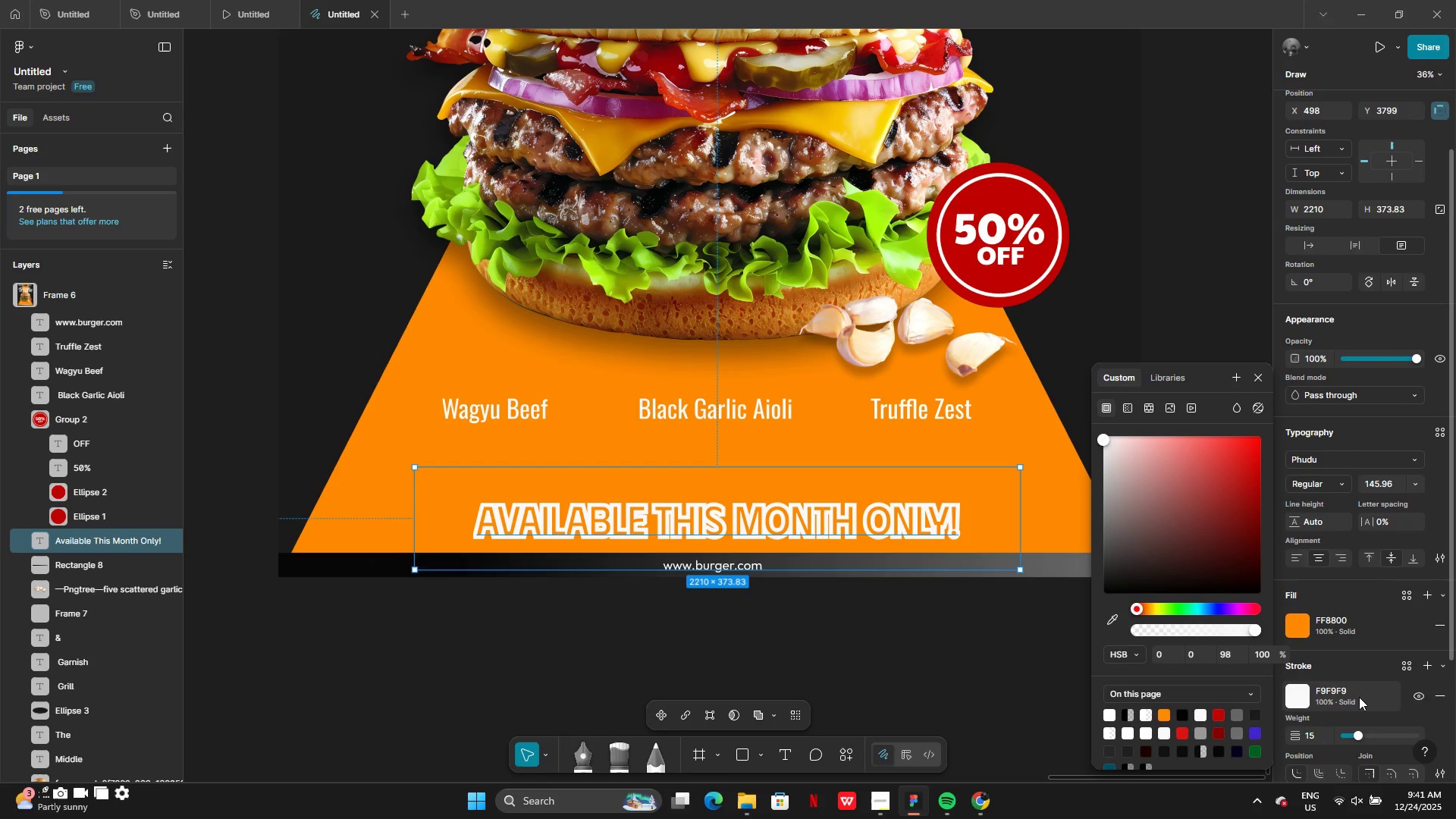 
scroll: coordinate [1359, 701], scroll_direction: down, amount: 2.0
 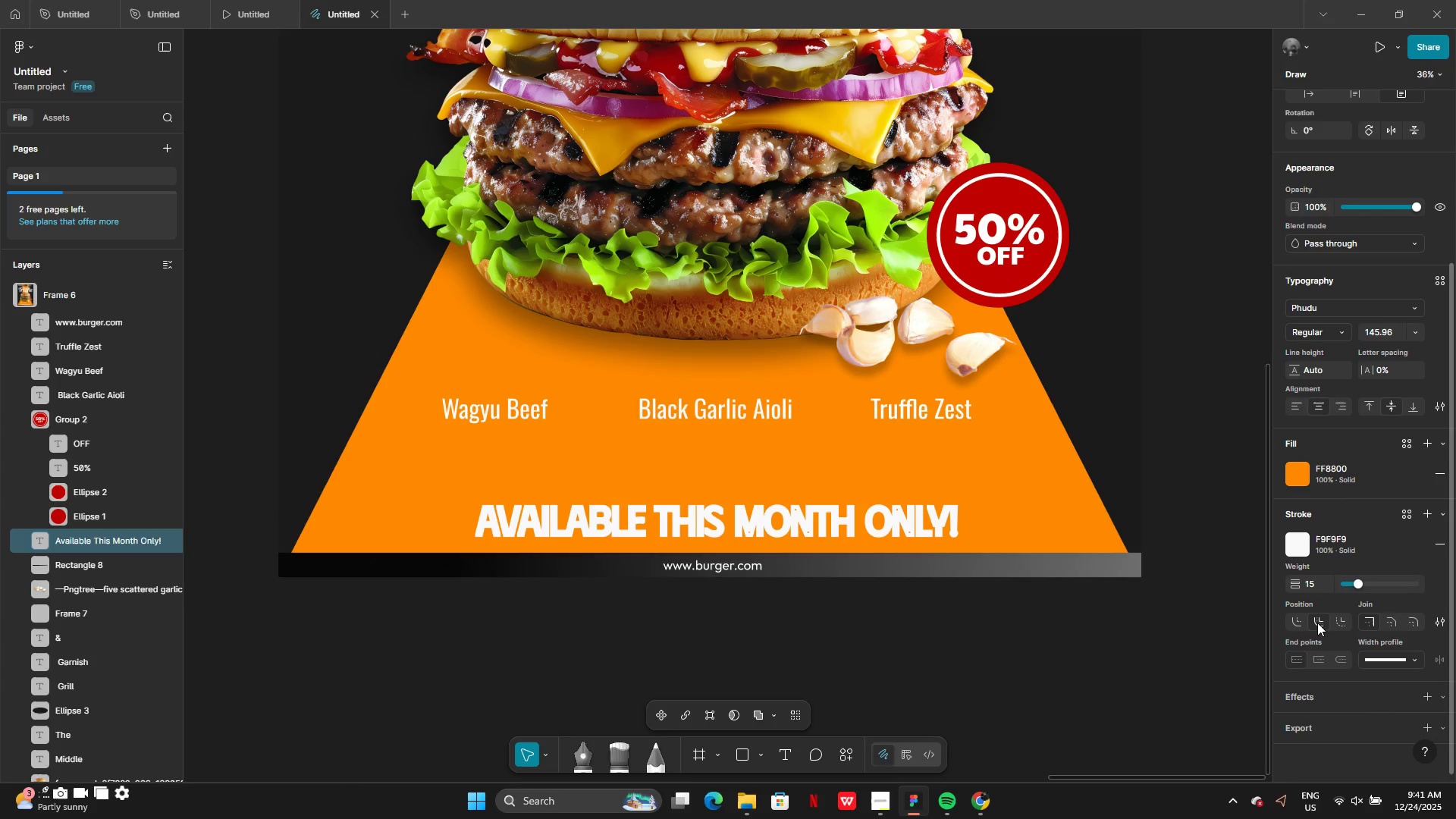 
left_click([1338, 622])
 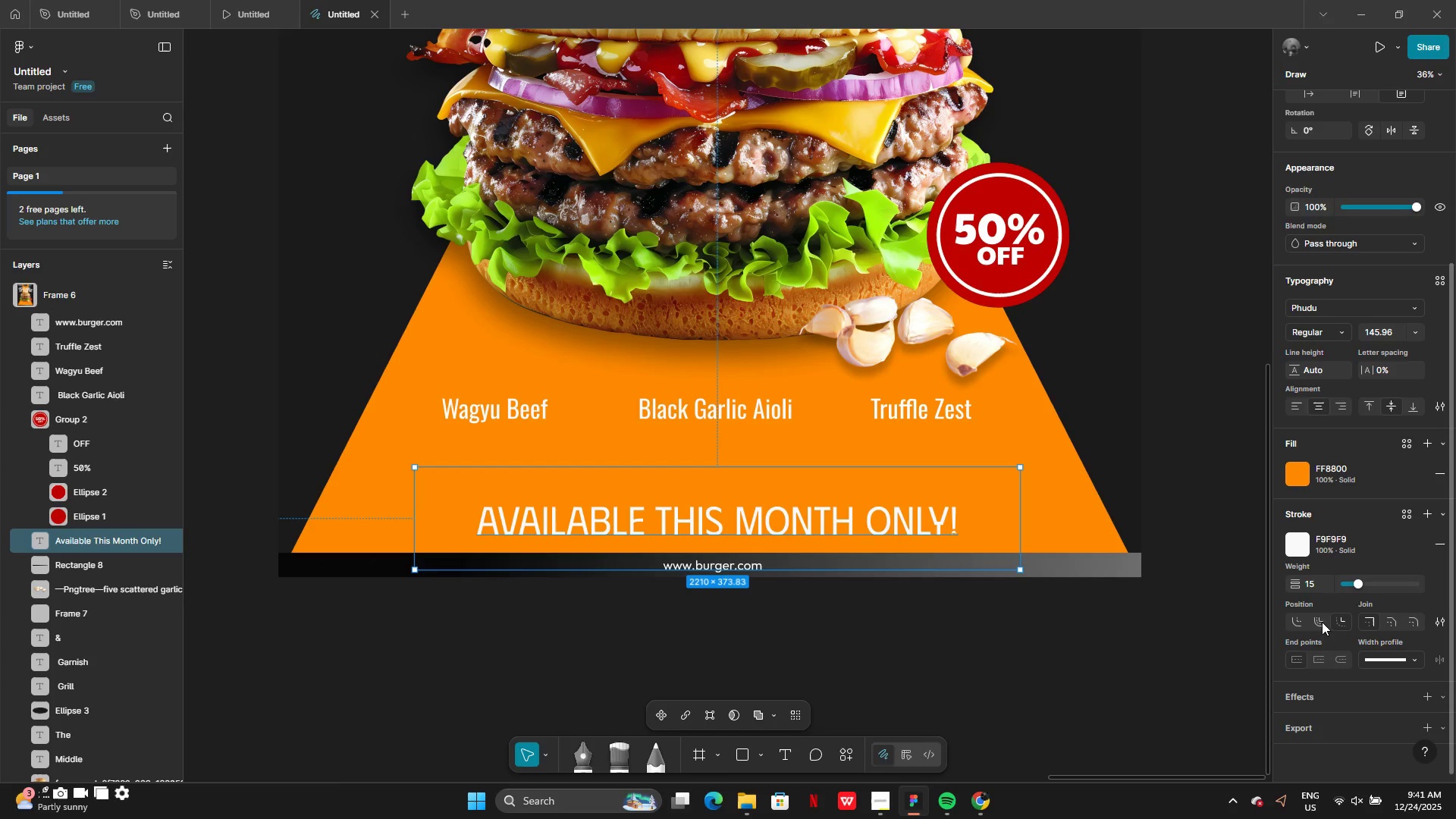 
left_click([1372, 623])
 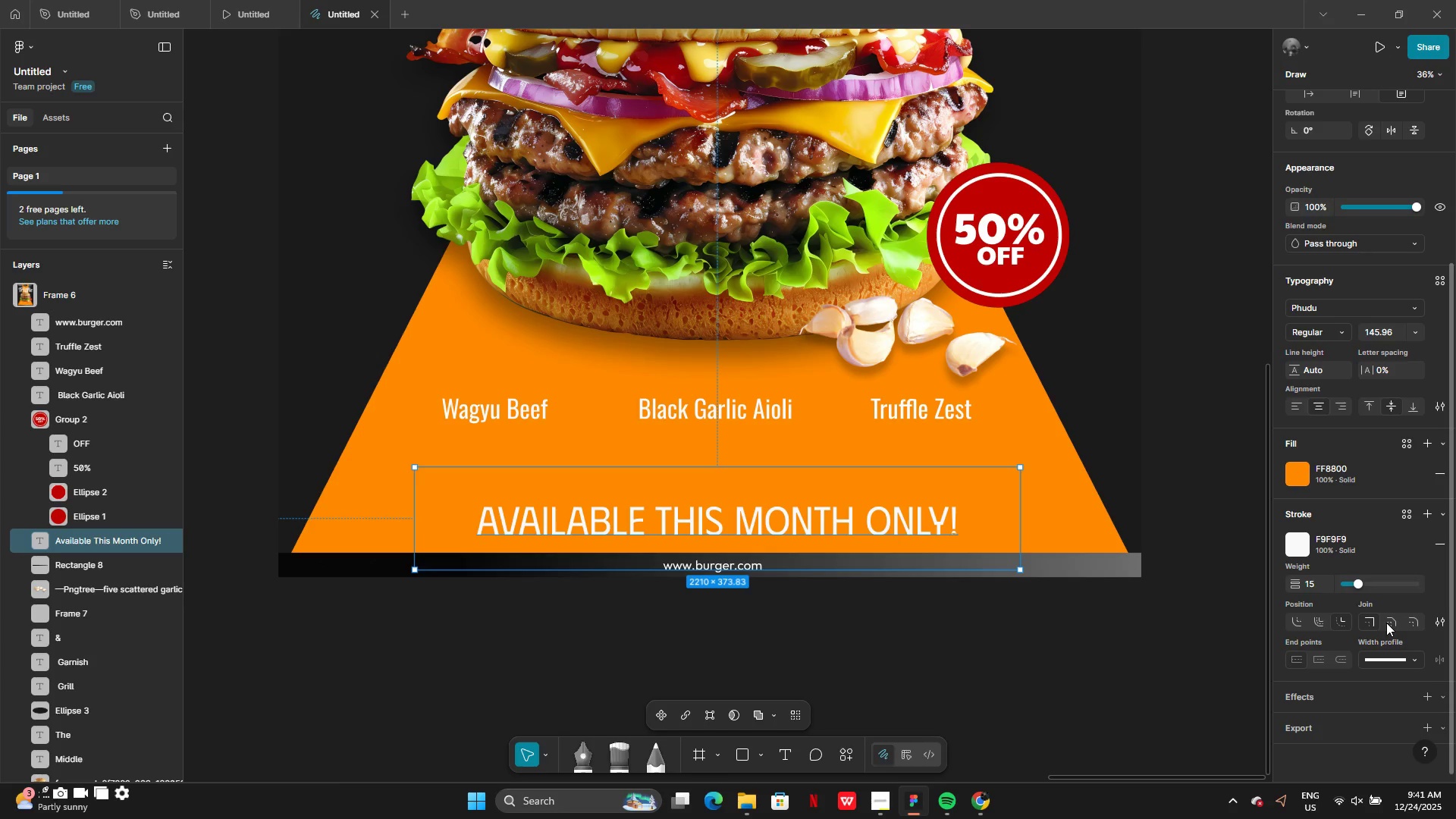 
left_click([1389, 623])
 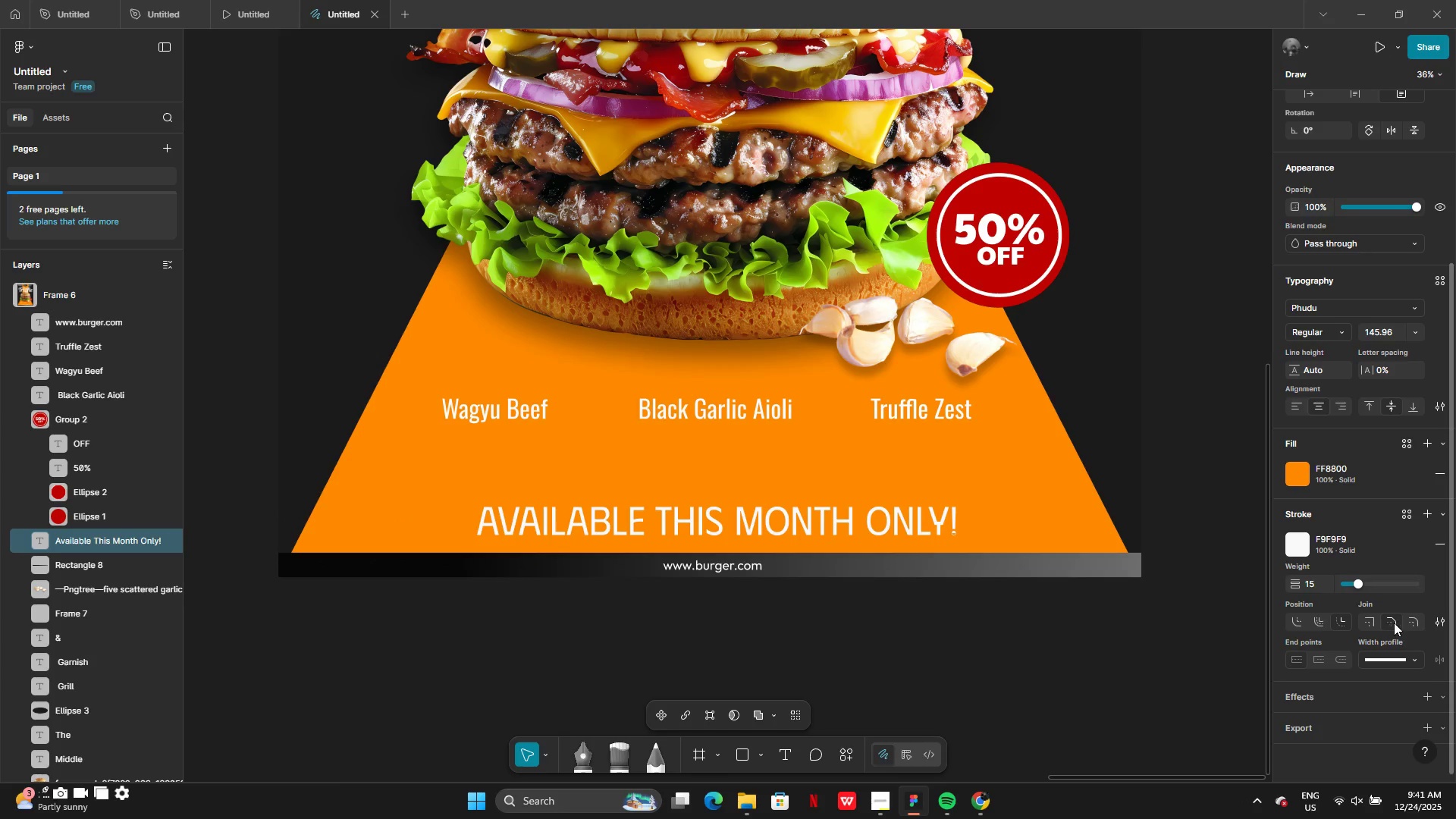 
left_click([1409, 623])
 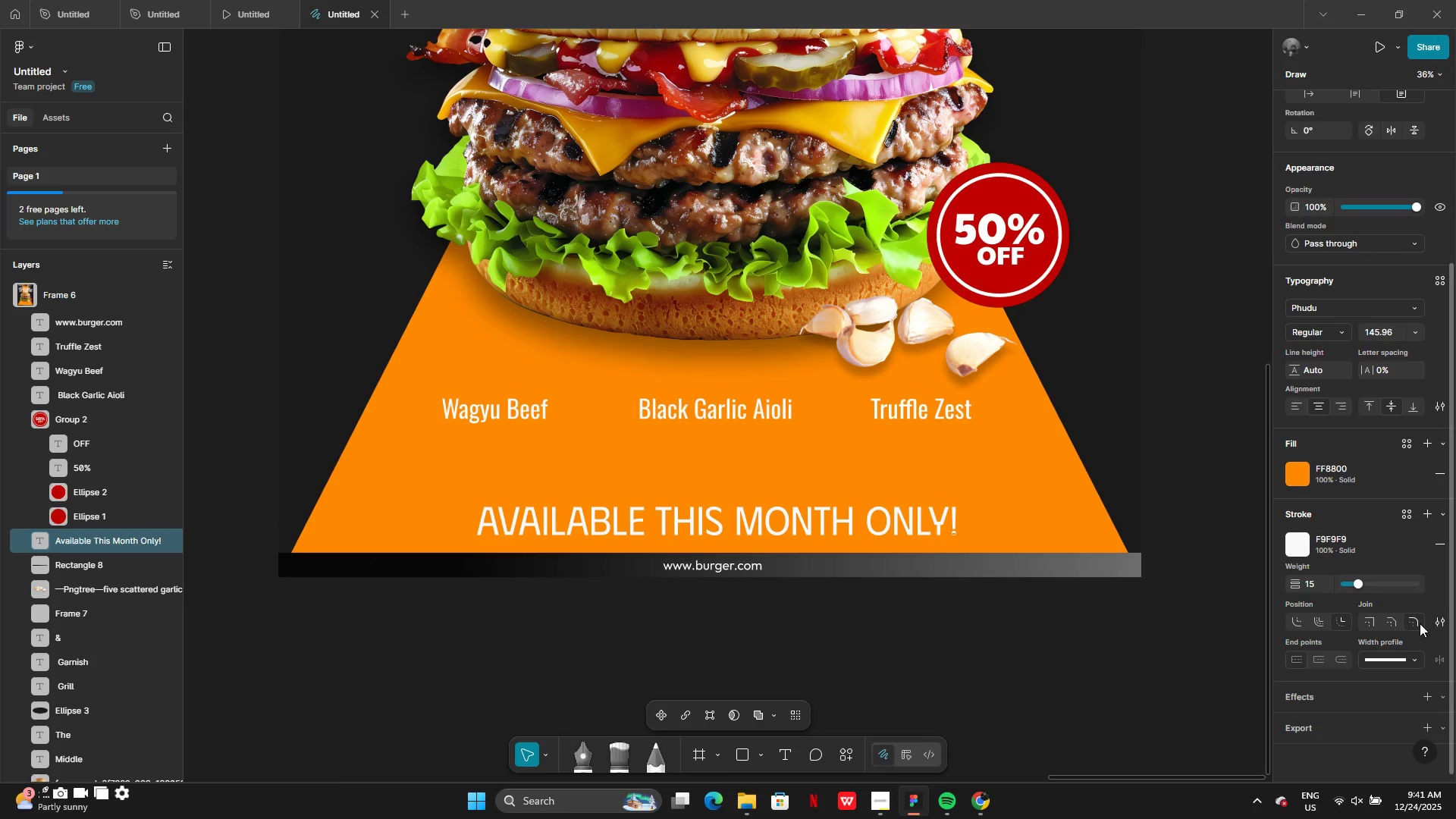 
left_click([1419, 623])
 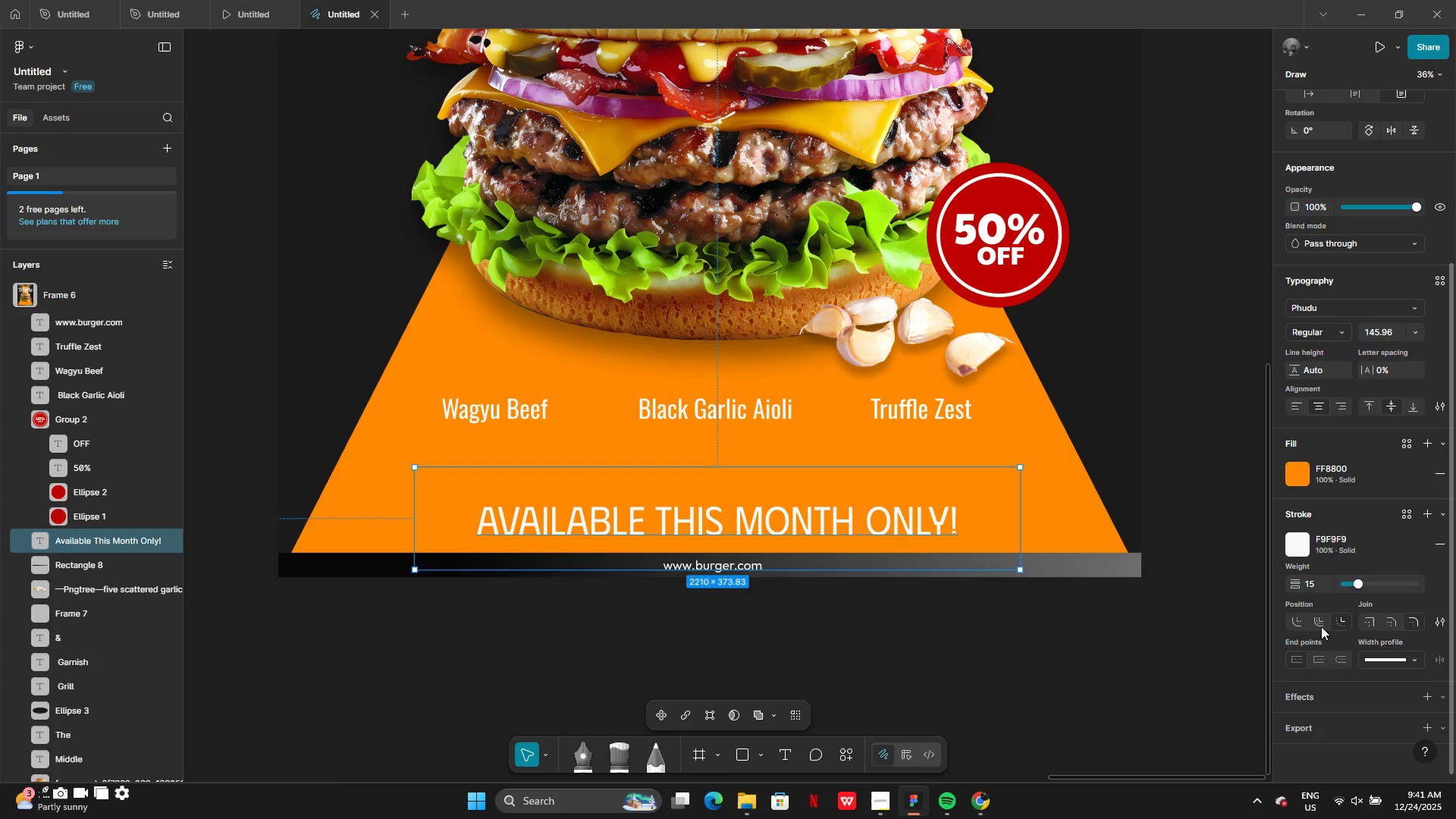 
left_click([1320, 625])
 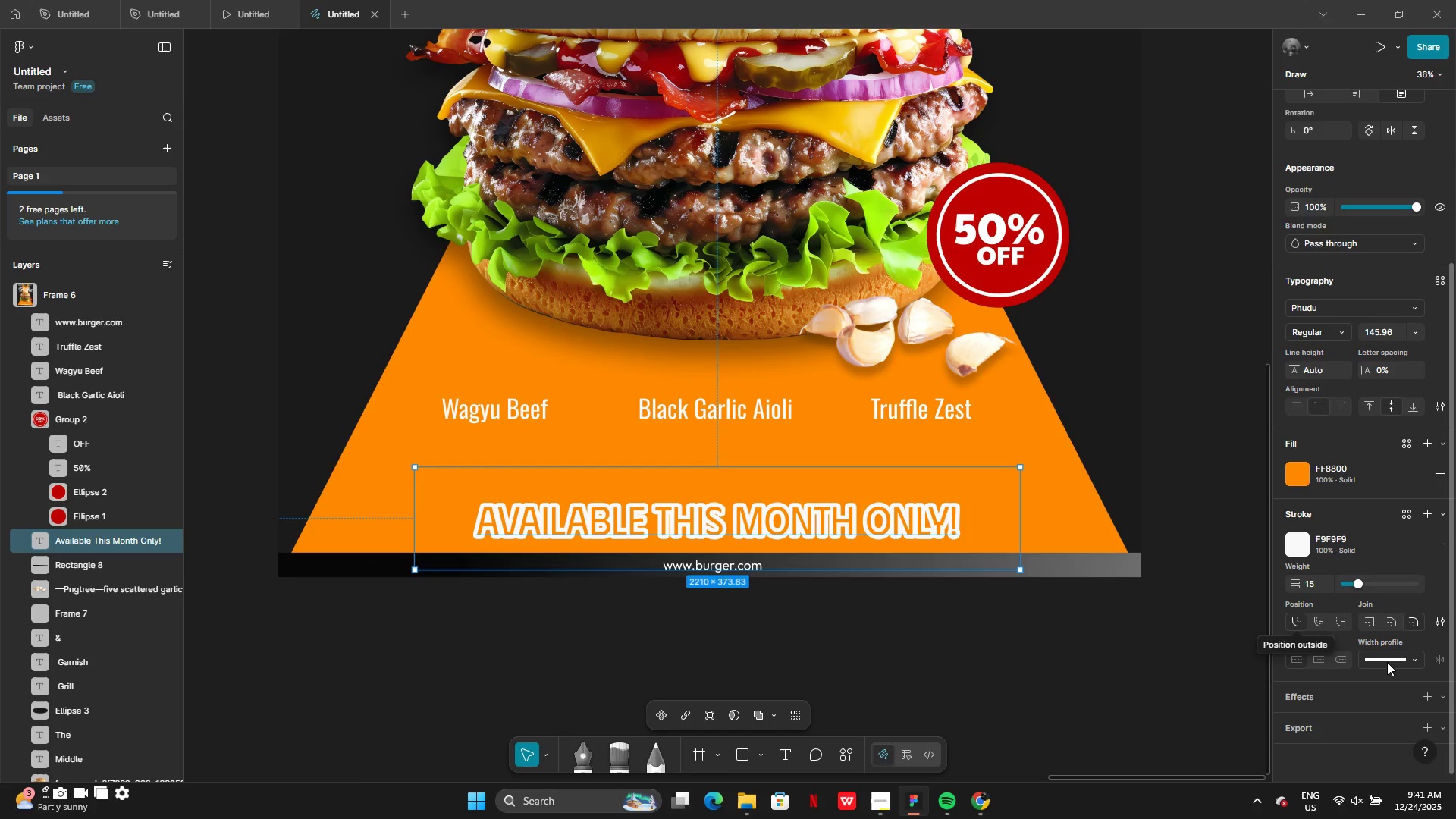 
left_click([1379, 683])
 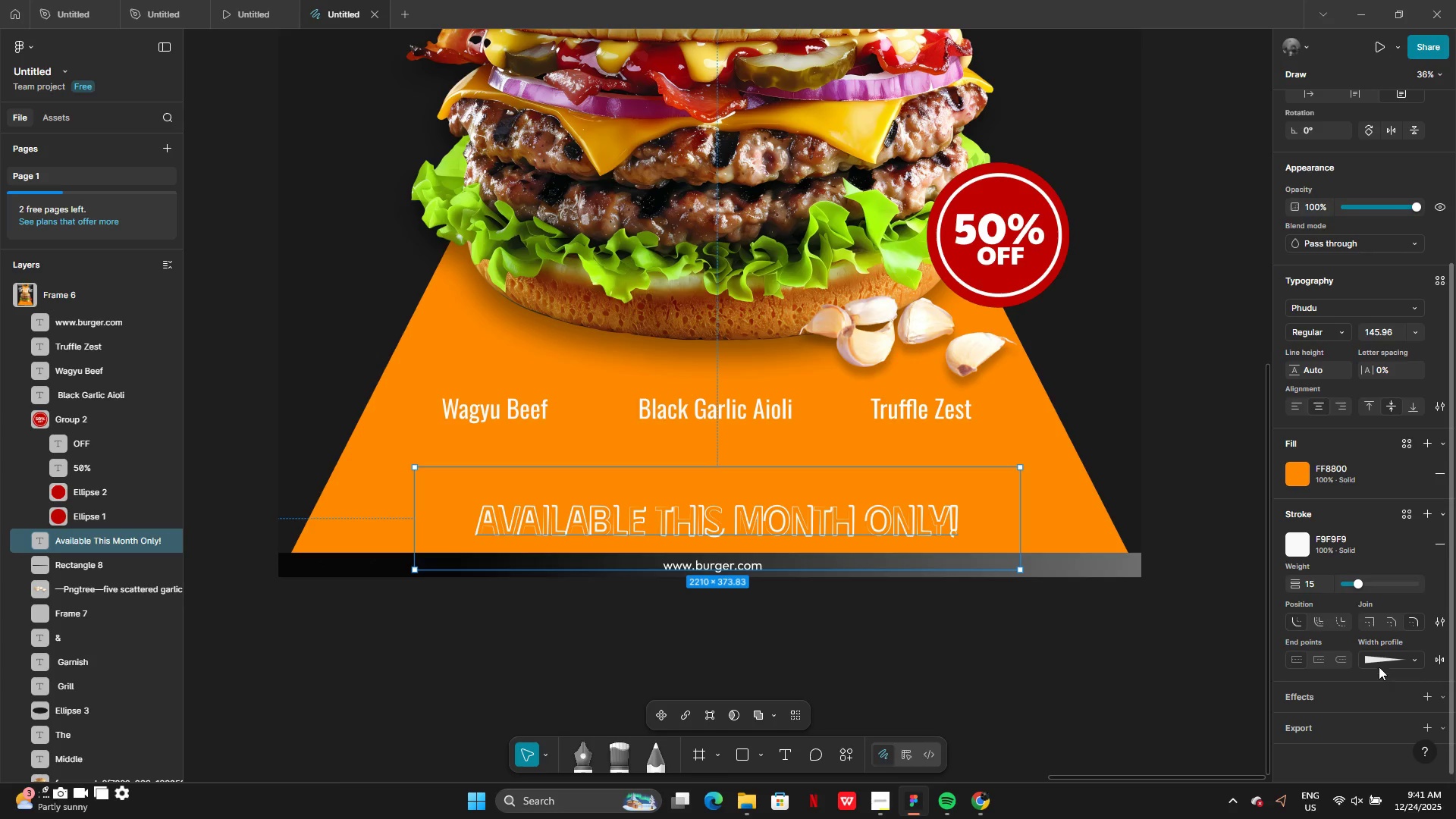 
left_click([1382, 656])
 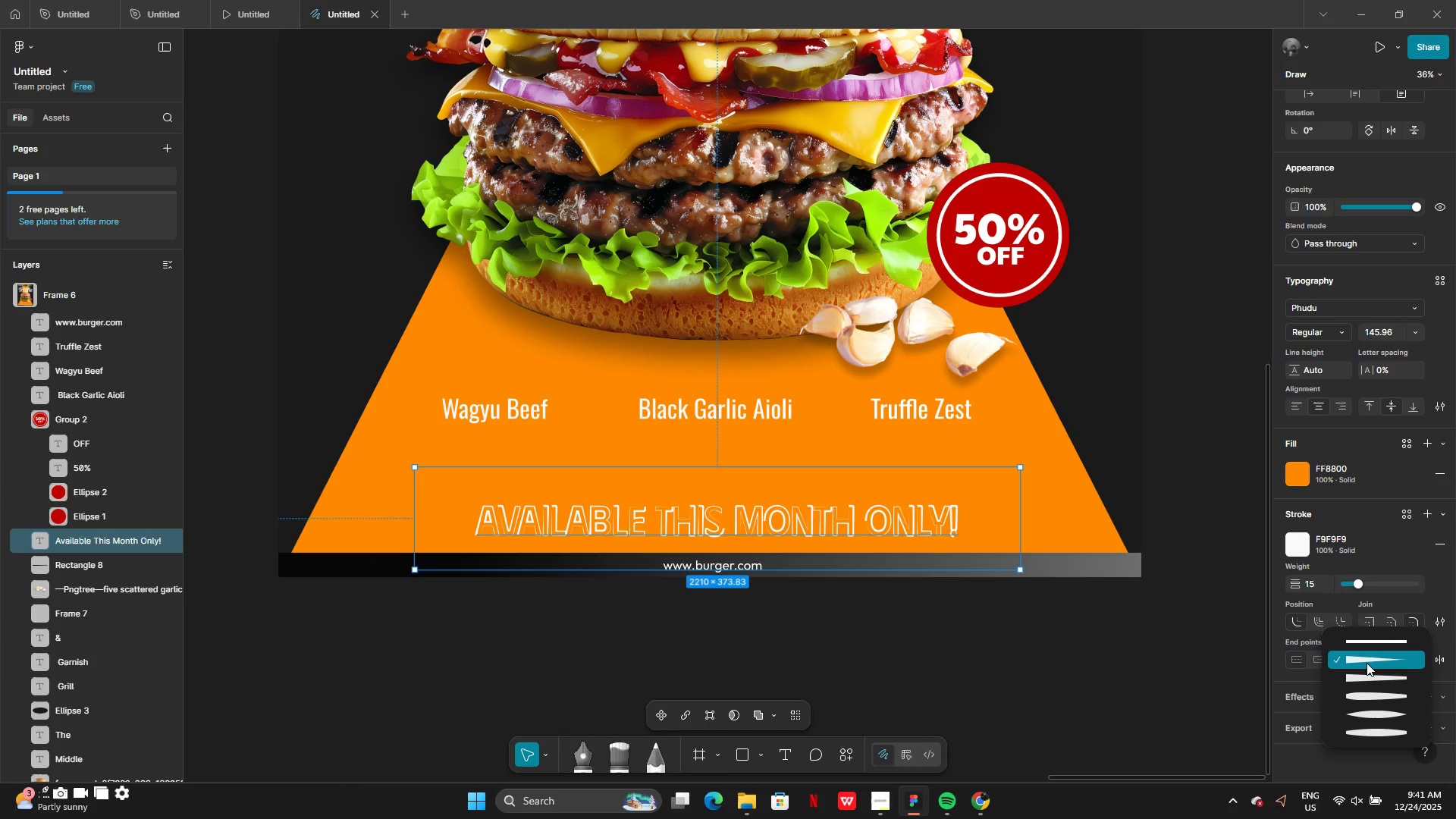 
wait(5.58)
 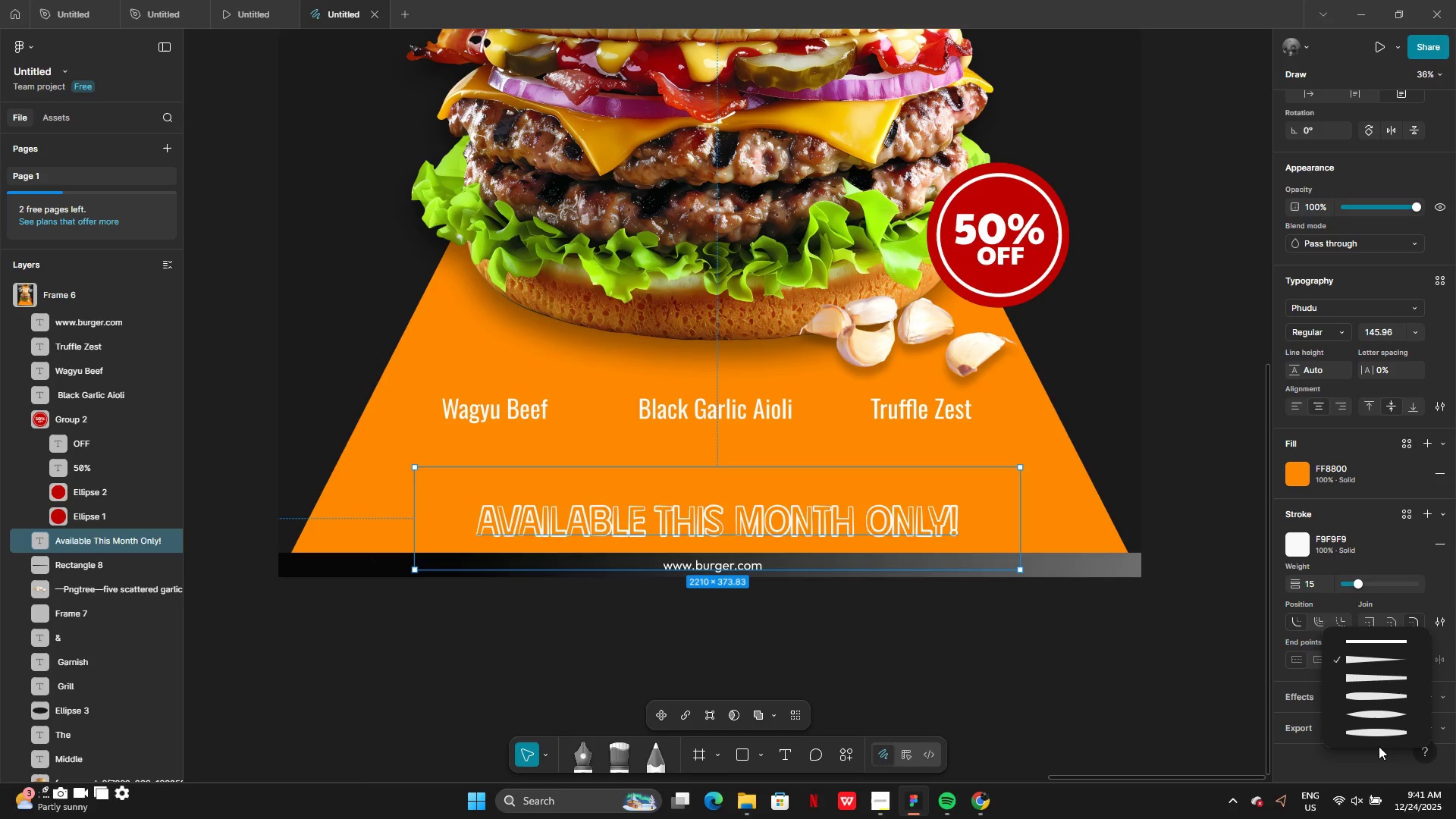 
left_click([1362, 641])
 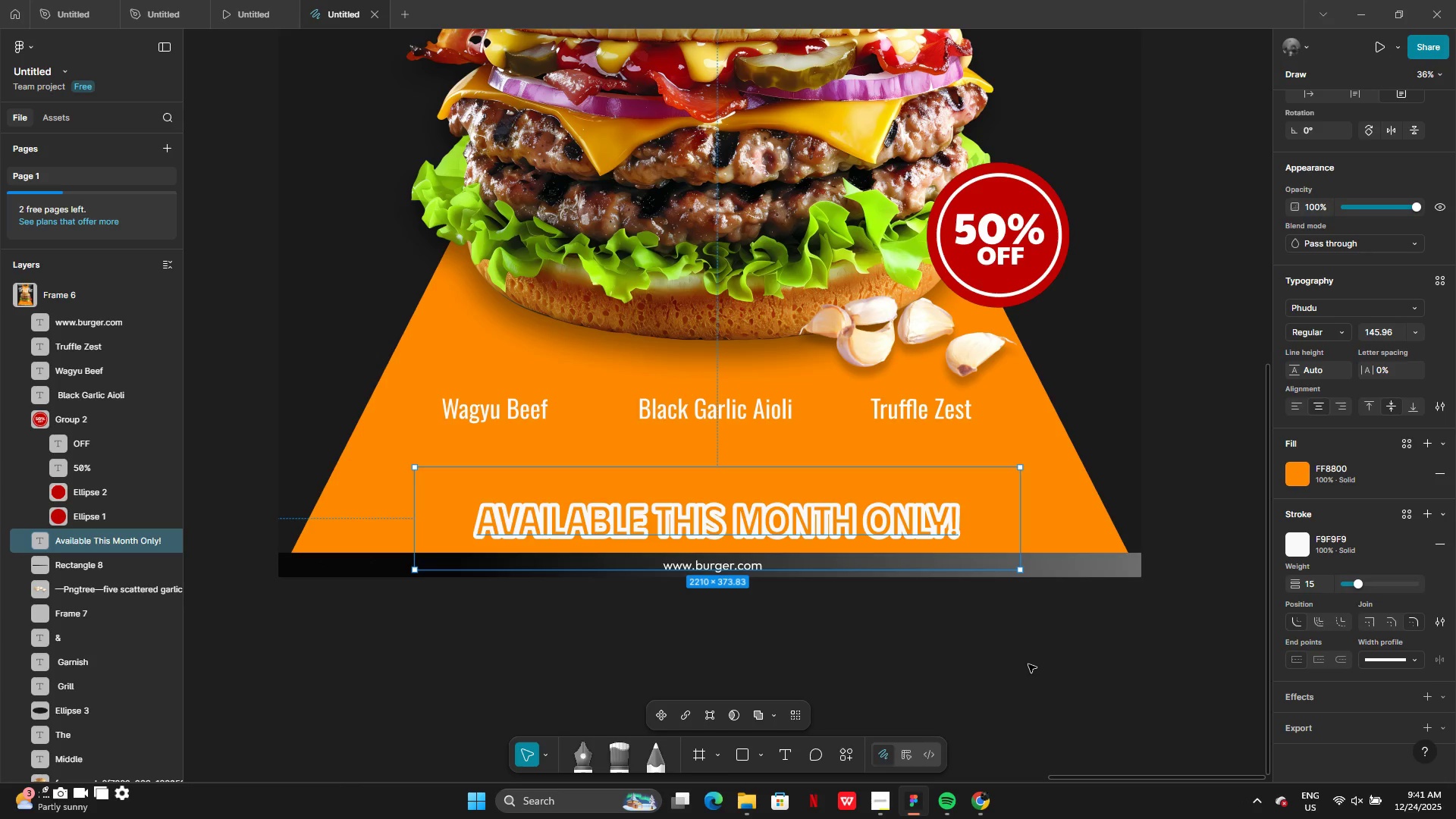 
left_click([1028, 664])
 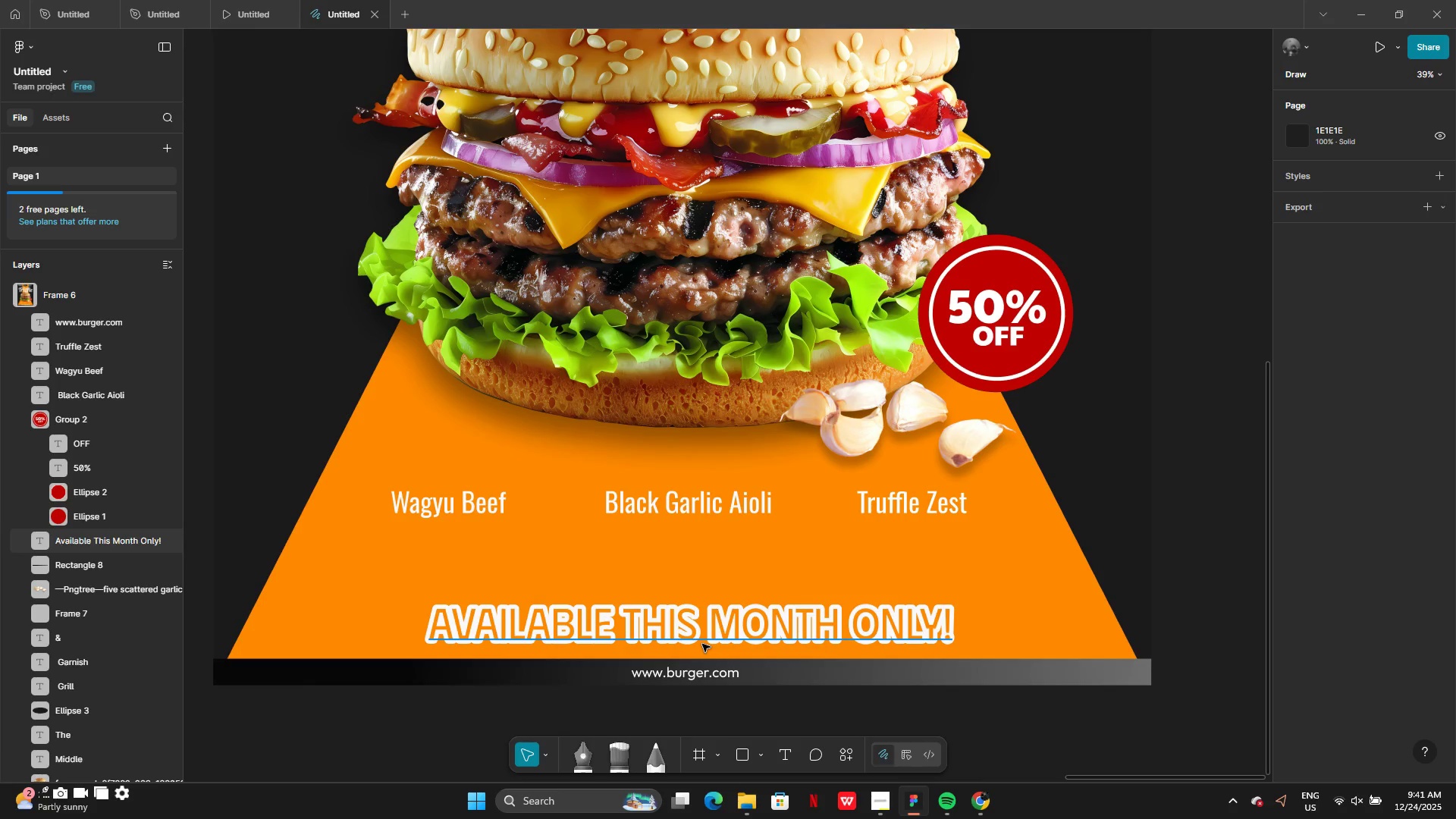 
wait(20.42)
 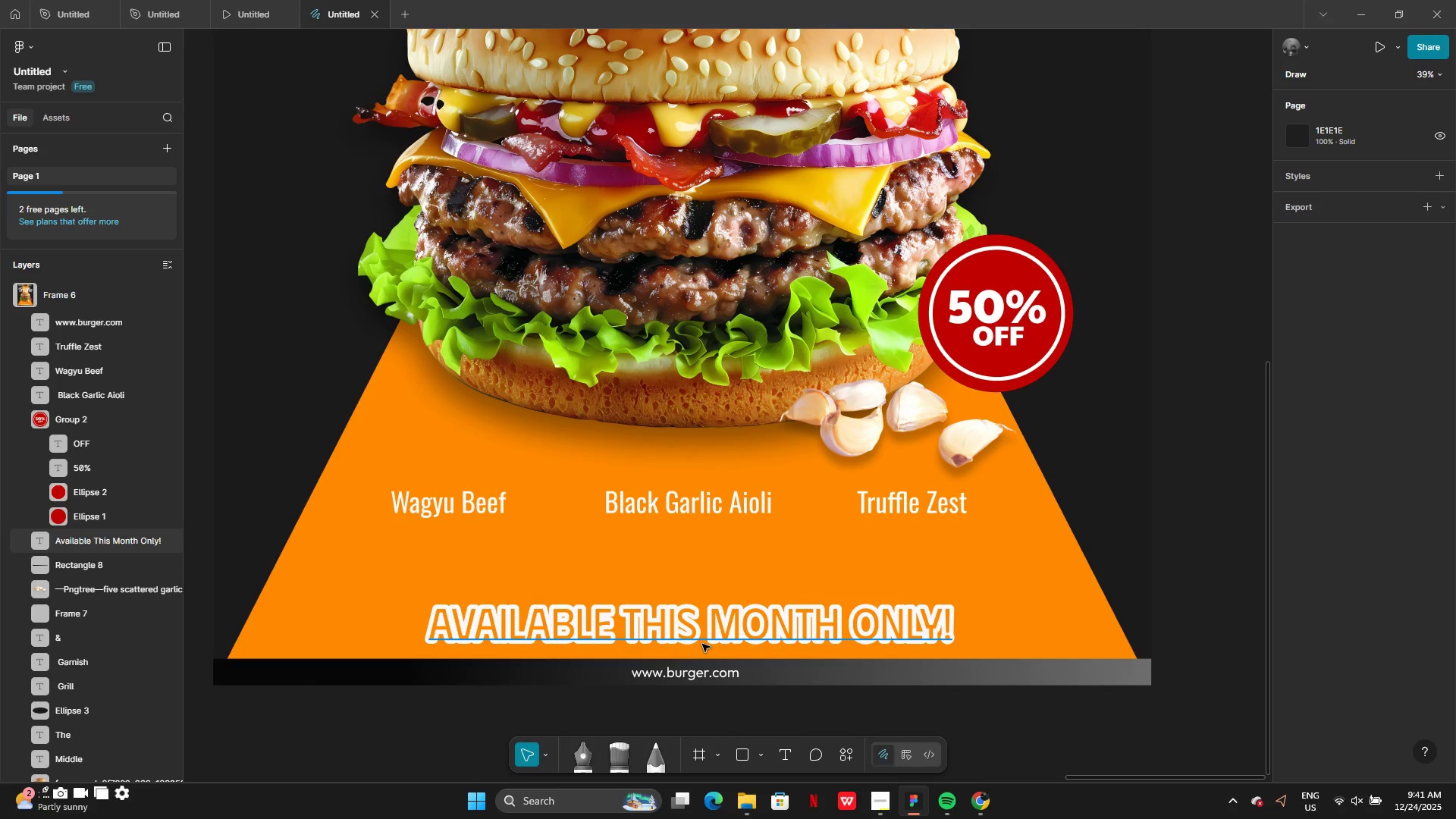 
left_click([658, 629])
 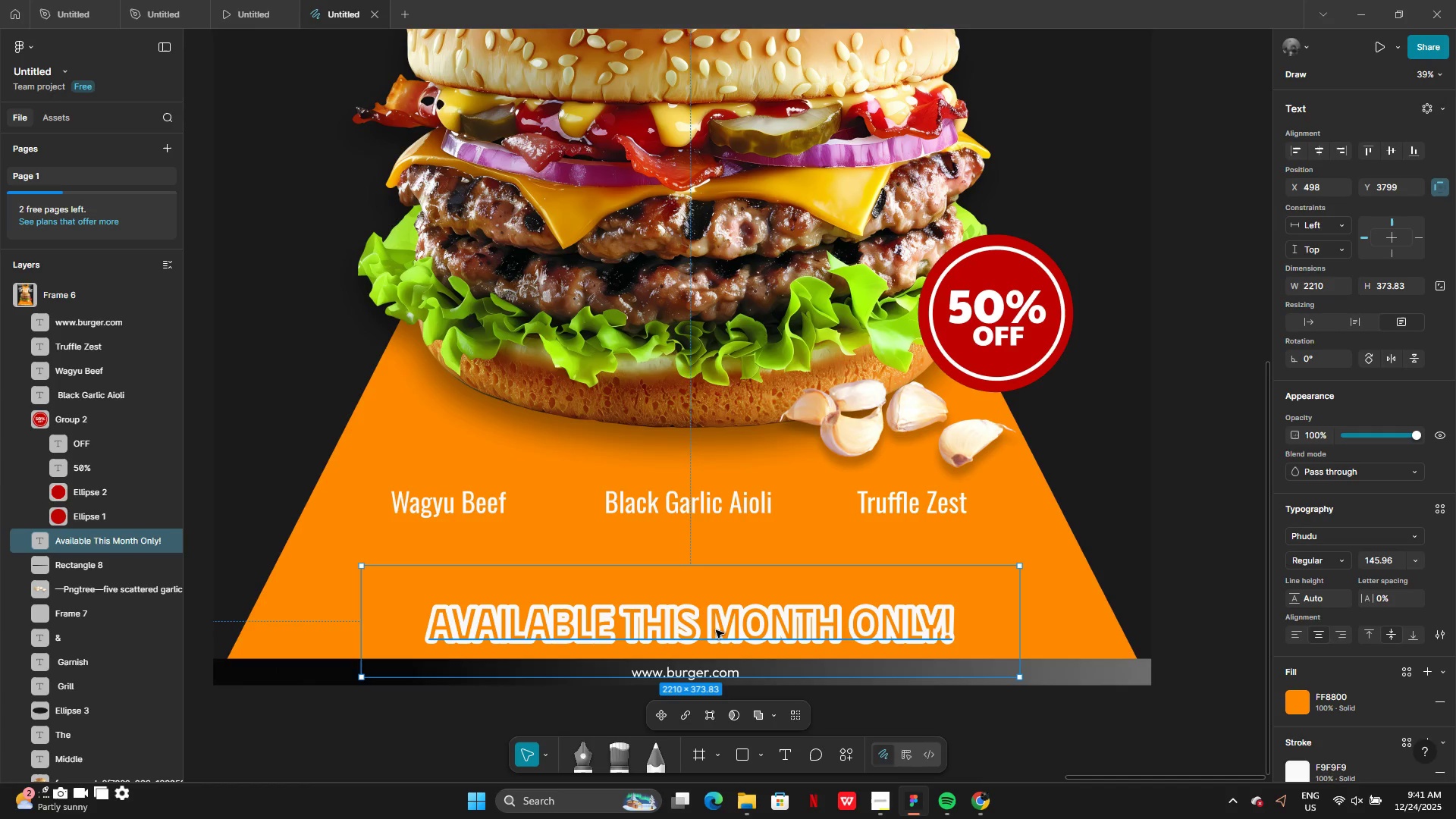 
left_click_drag(start_coordinate=[717, 630], to_coordinate=[712, 640])
 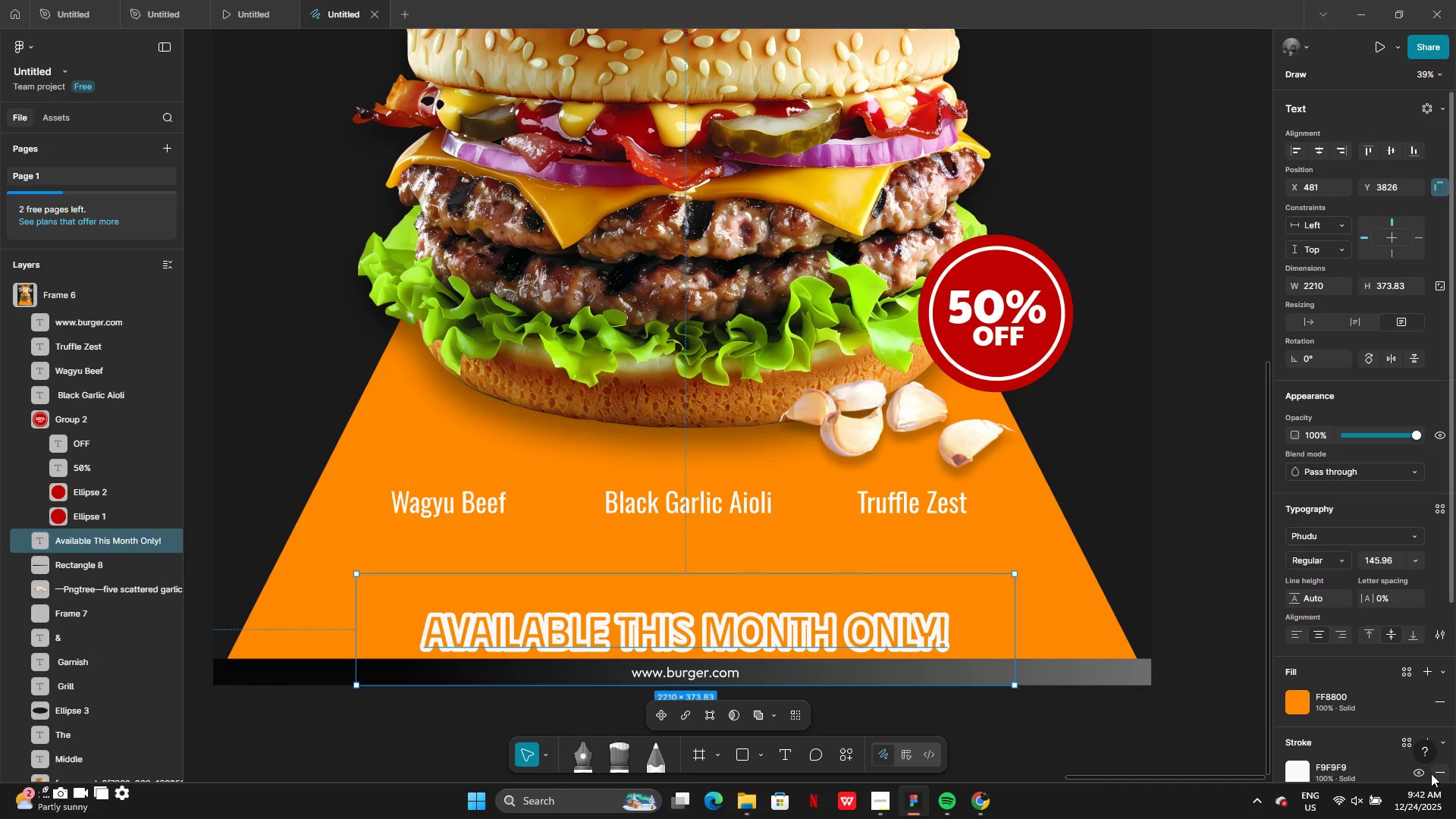 
left_click([1439, 774])
 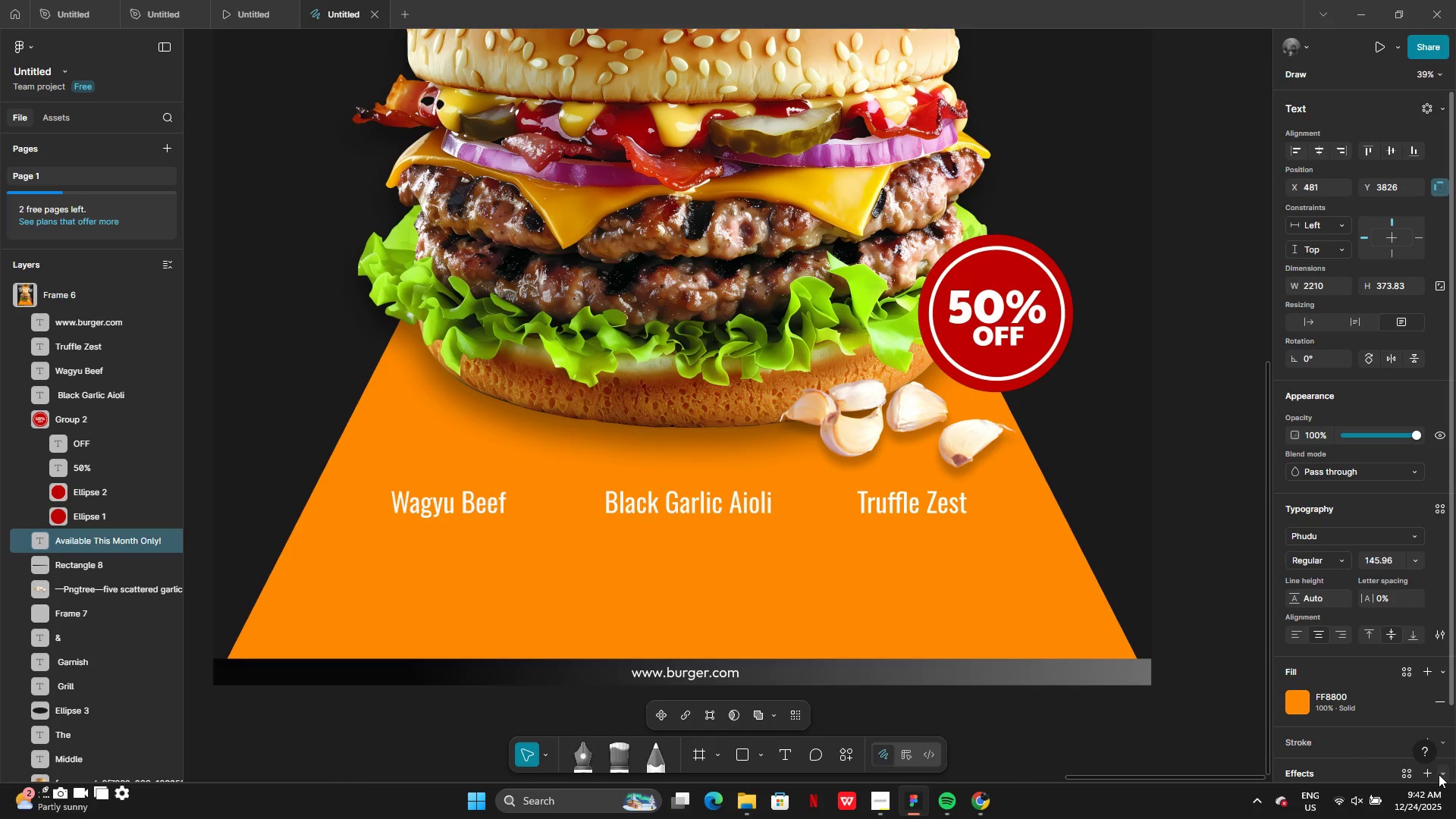 
key(Control+Z)
 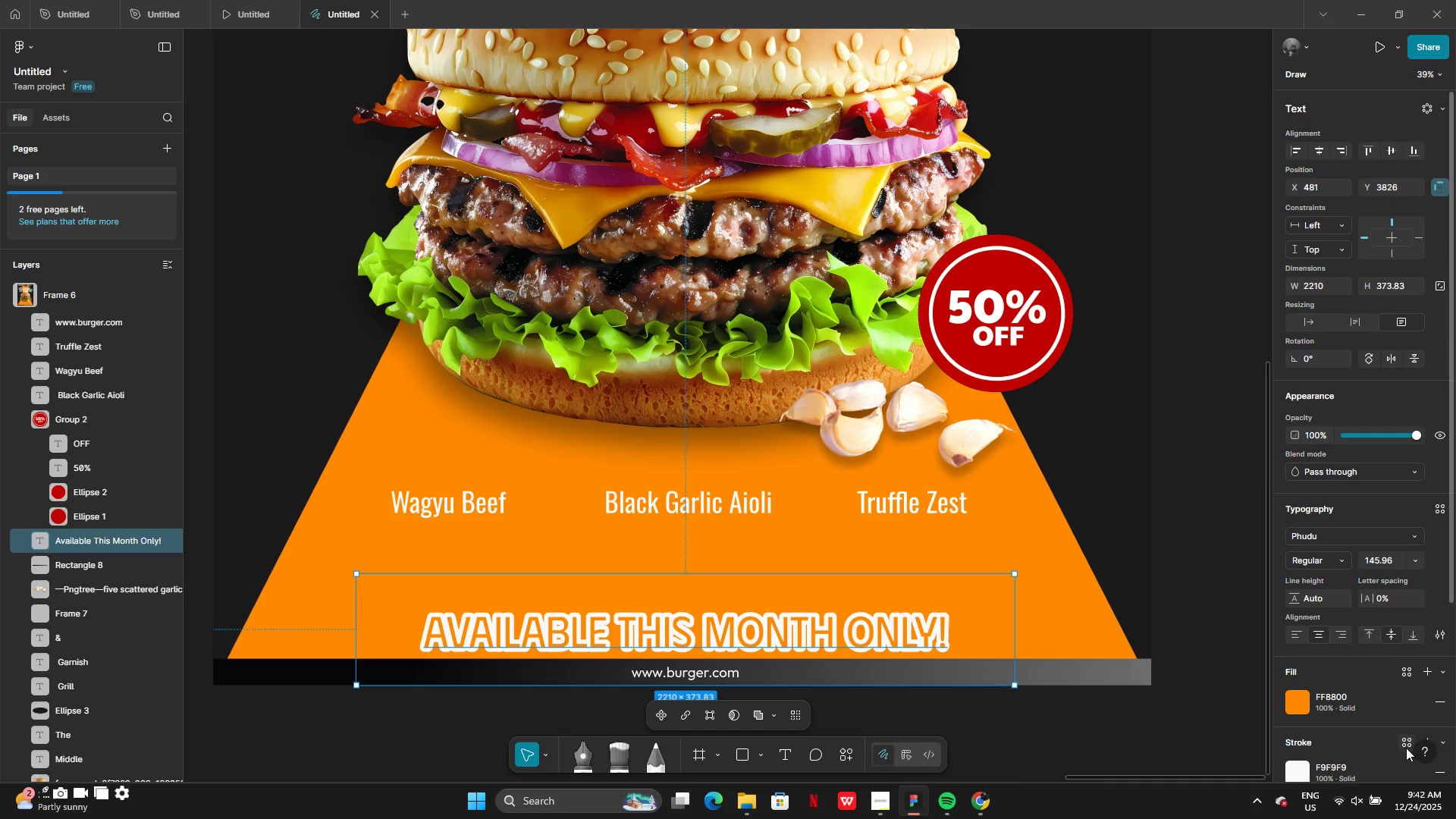 
scroll: coordinate [1406, 746], scroll_direction: down, amount: 4.0
 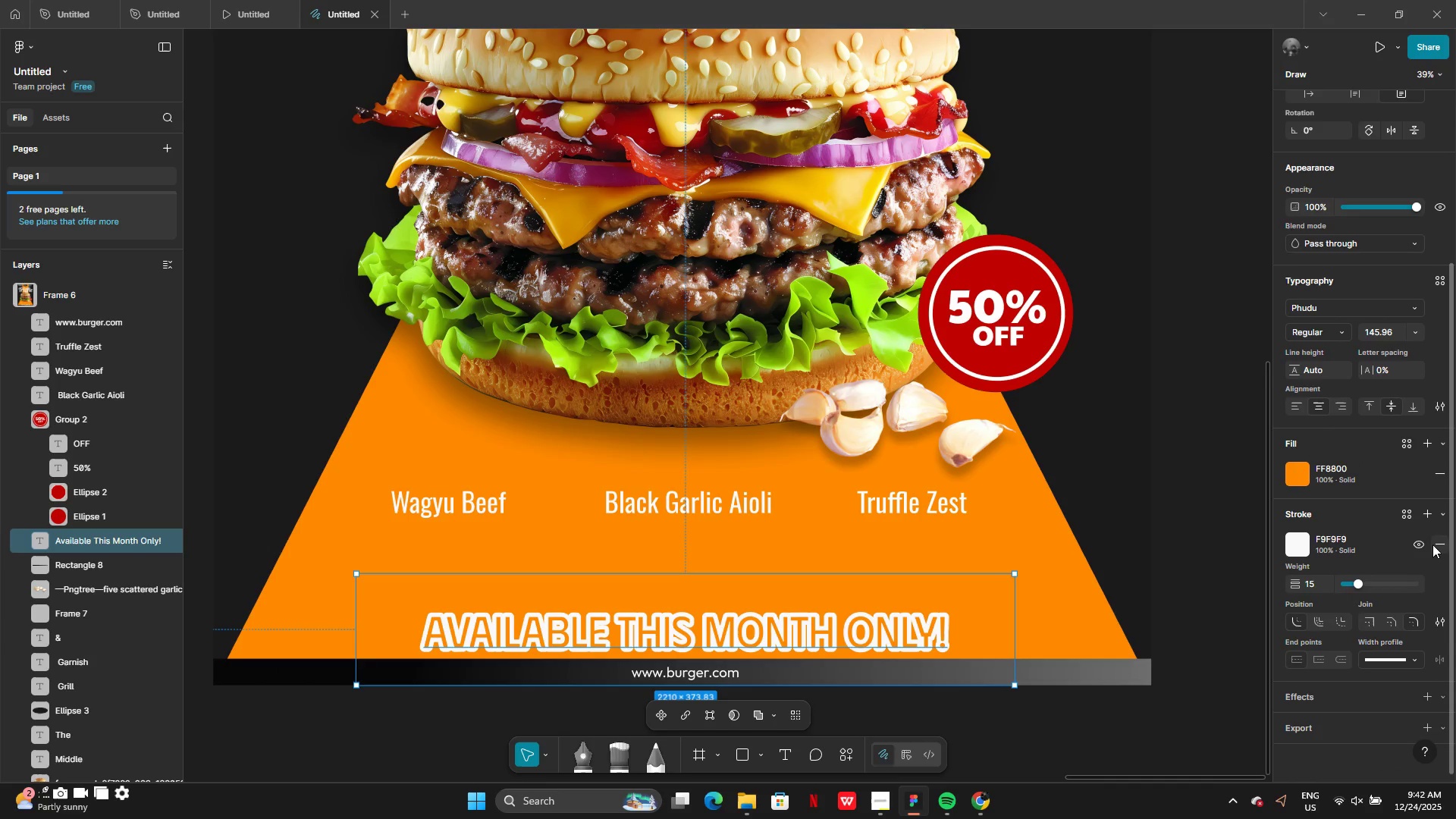 
left_click([1304, 476])
 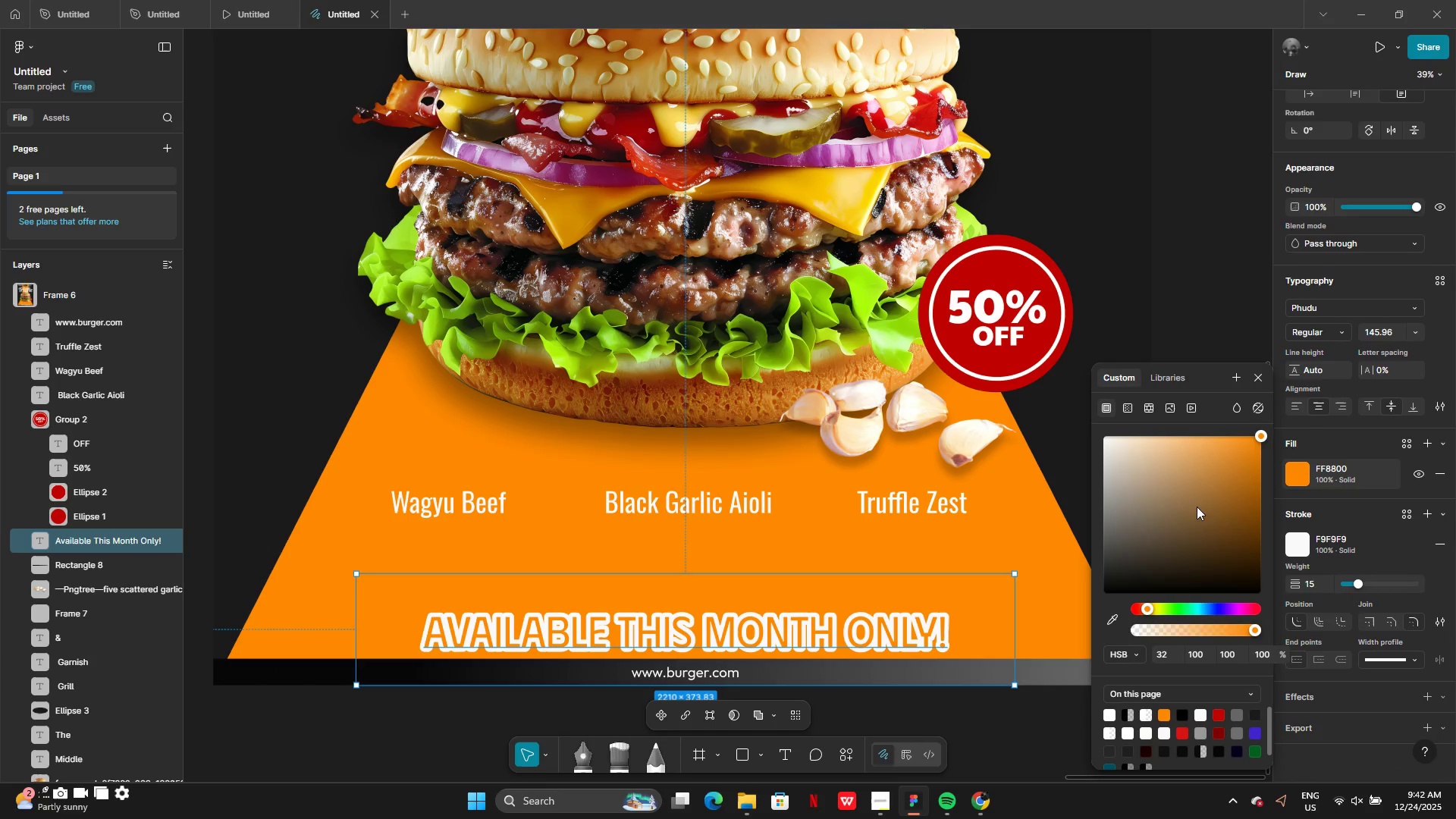 
left_click_drag(start_coordinate=[1194, 507], to_coordinate=[1063, 628])
 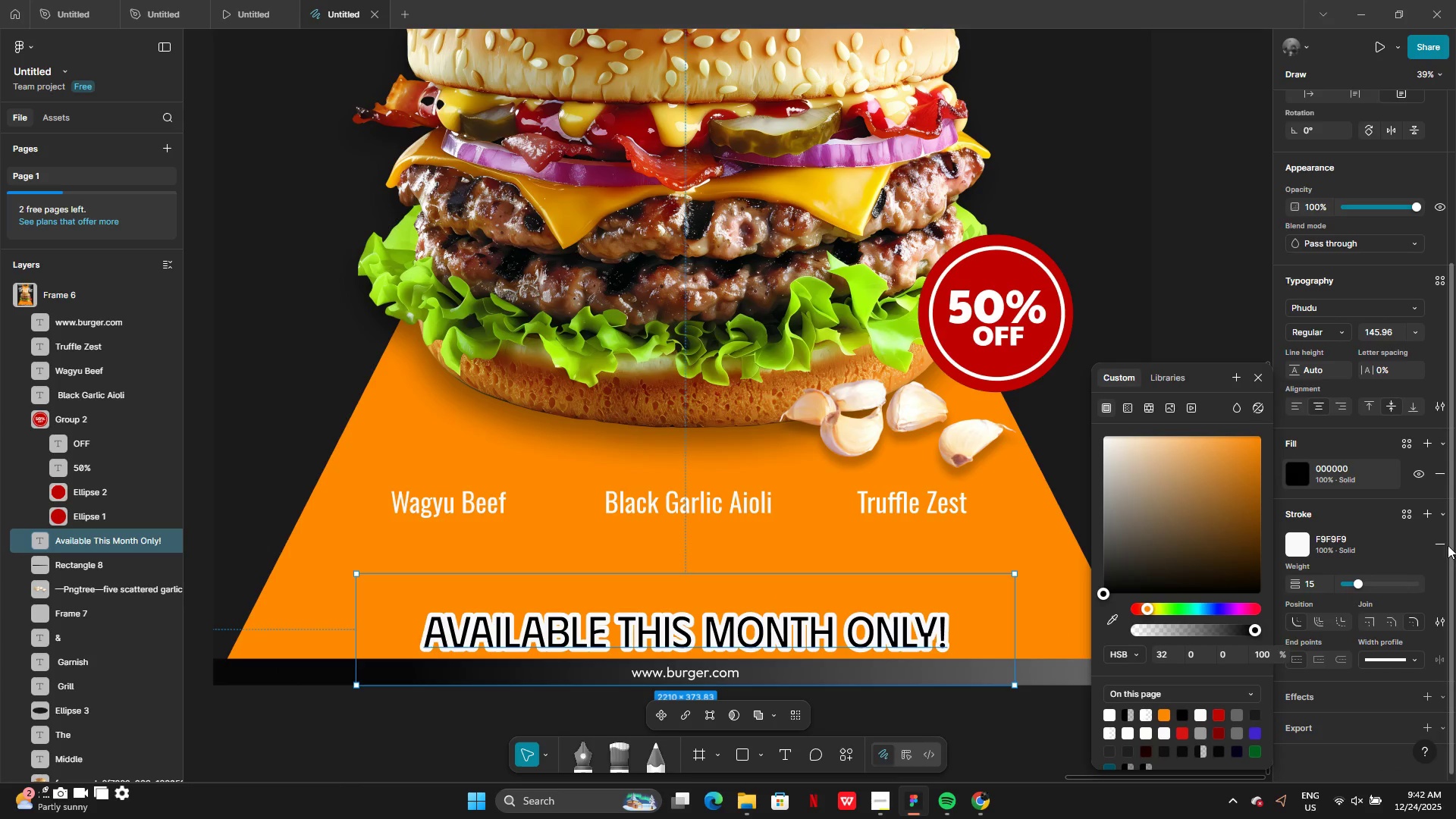 
left_click([1443, 540])
 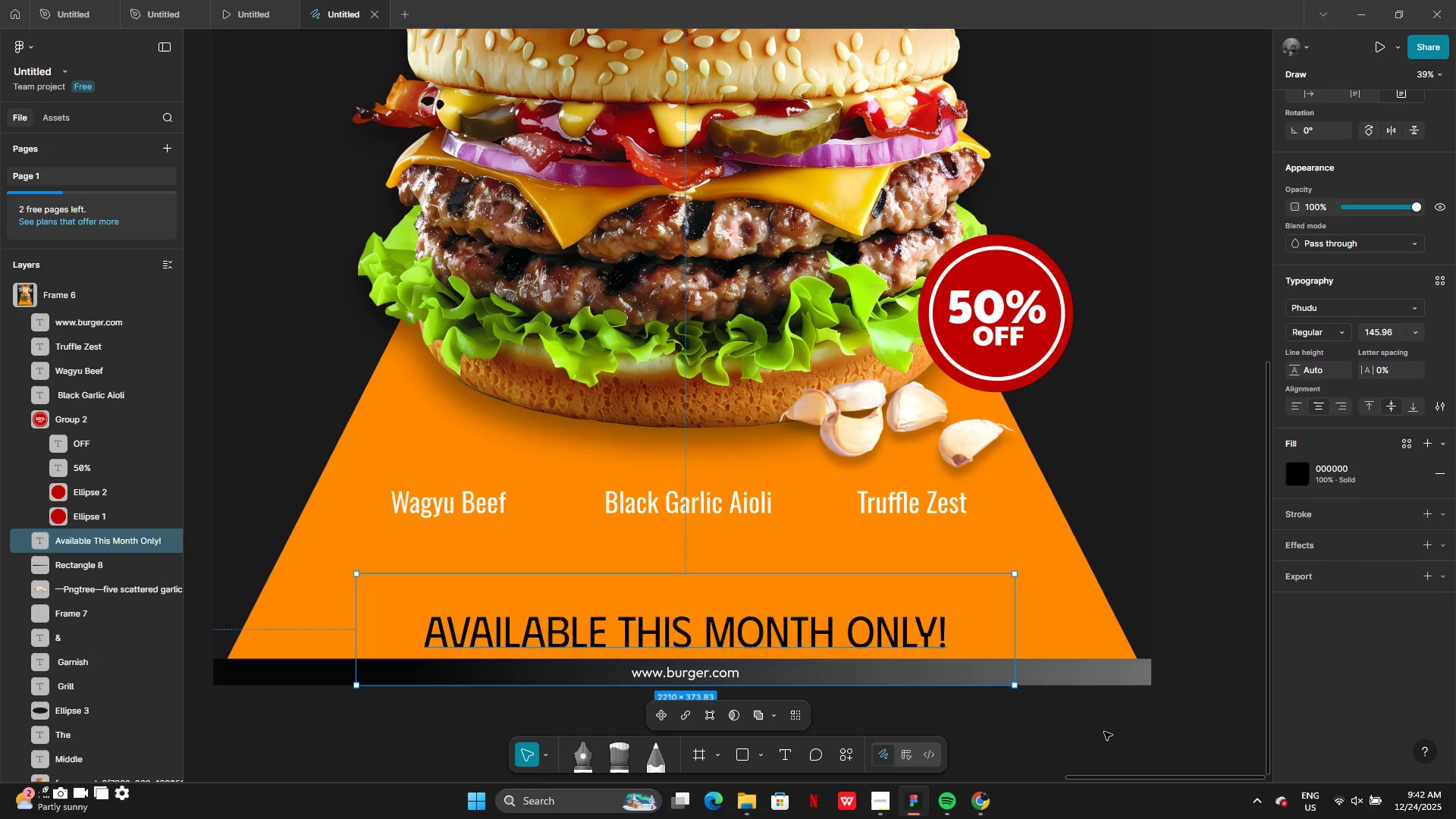 
left_click([1073, 735])
 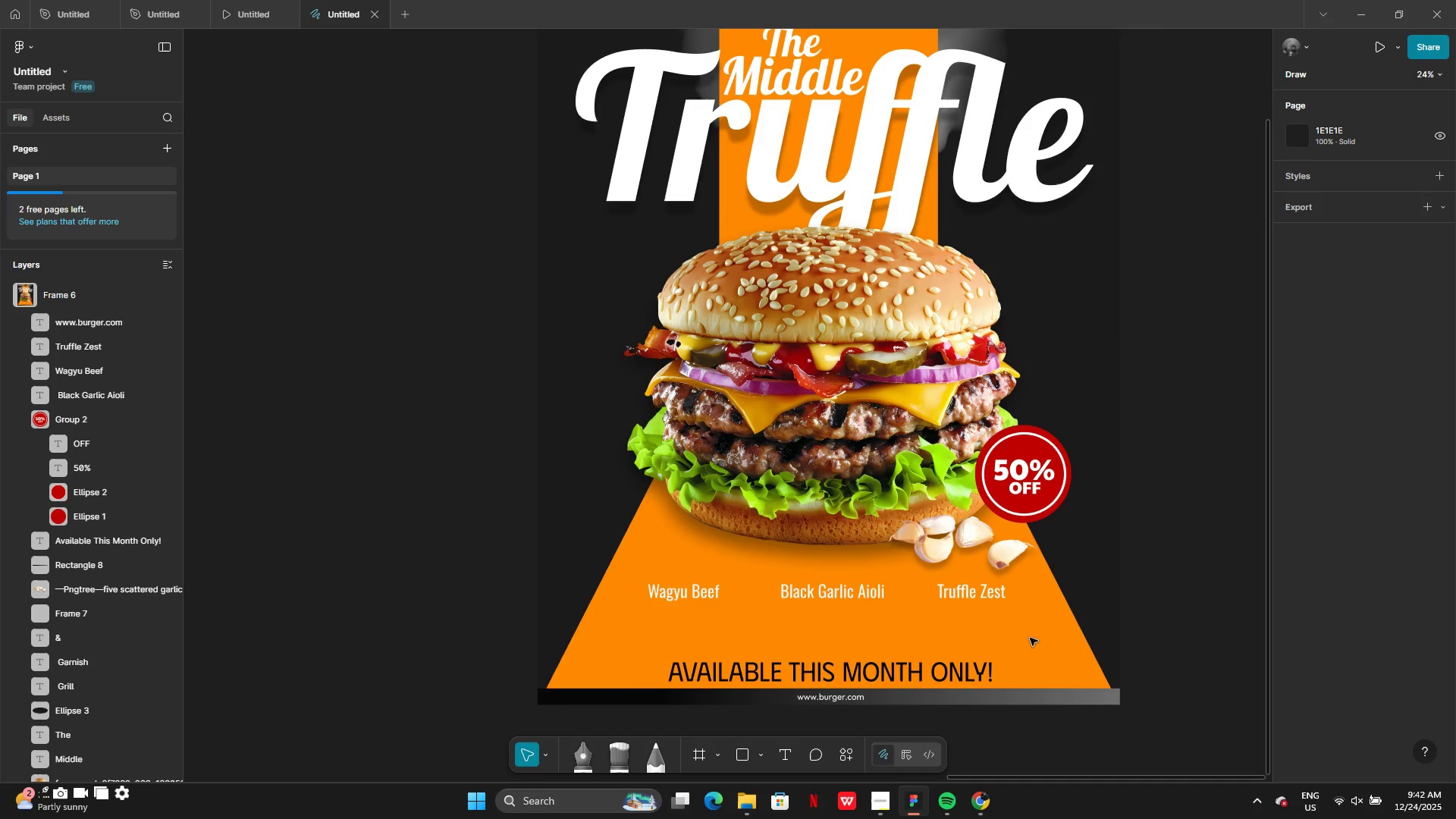 
left_click_drag(start_coordinate=[949, 676], to_coordinate=[1047, 610])
 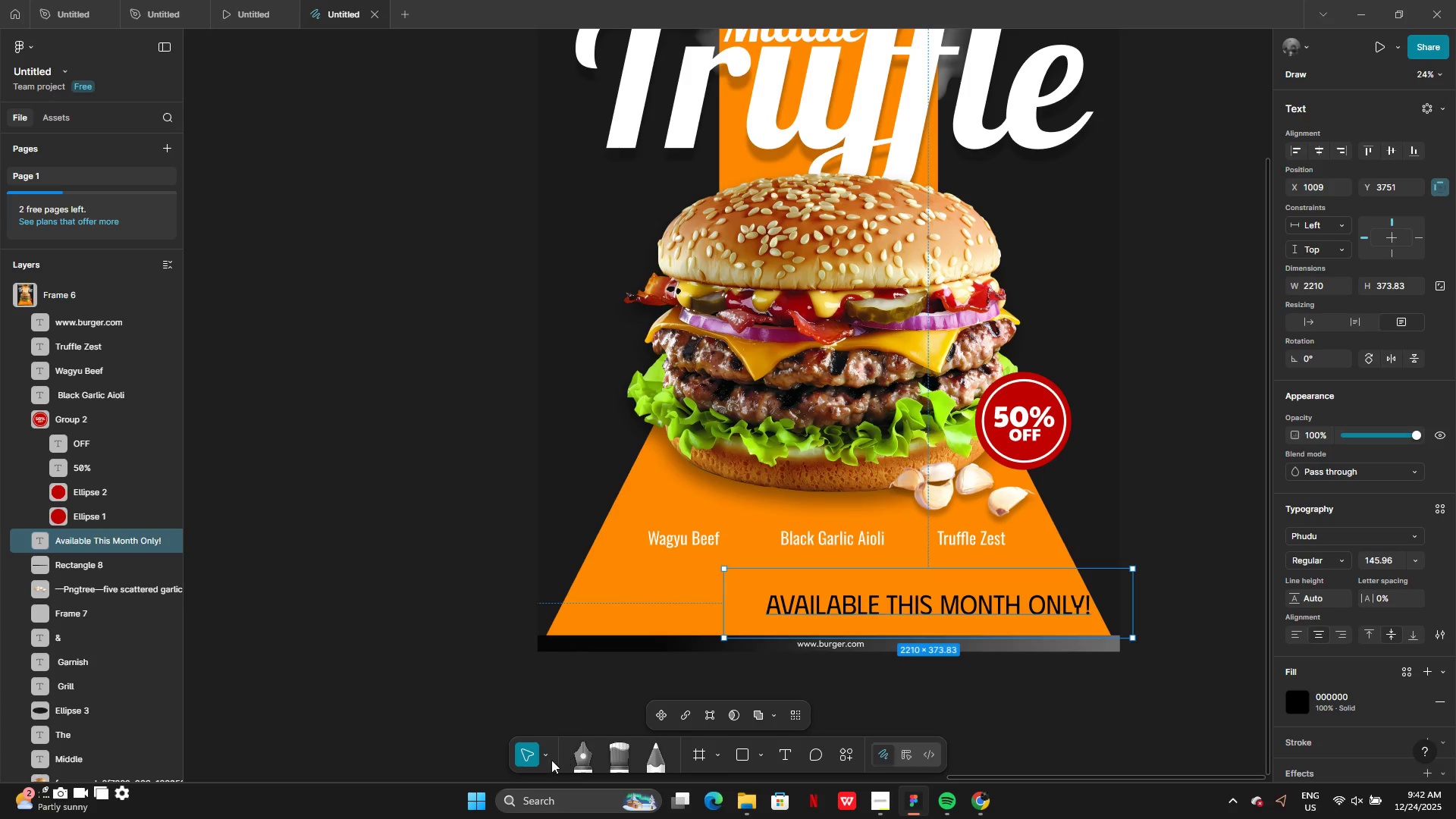 
left_click([542, 761])
 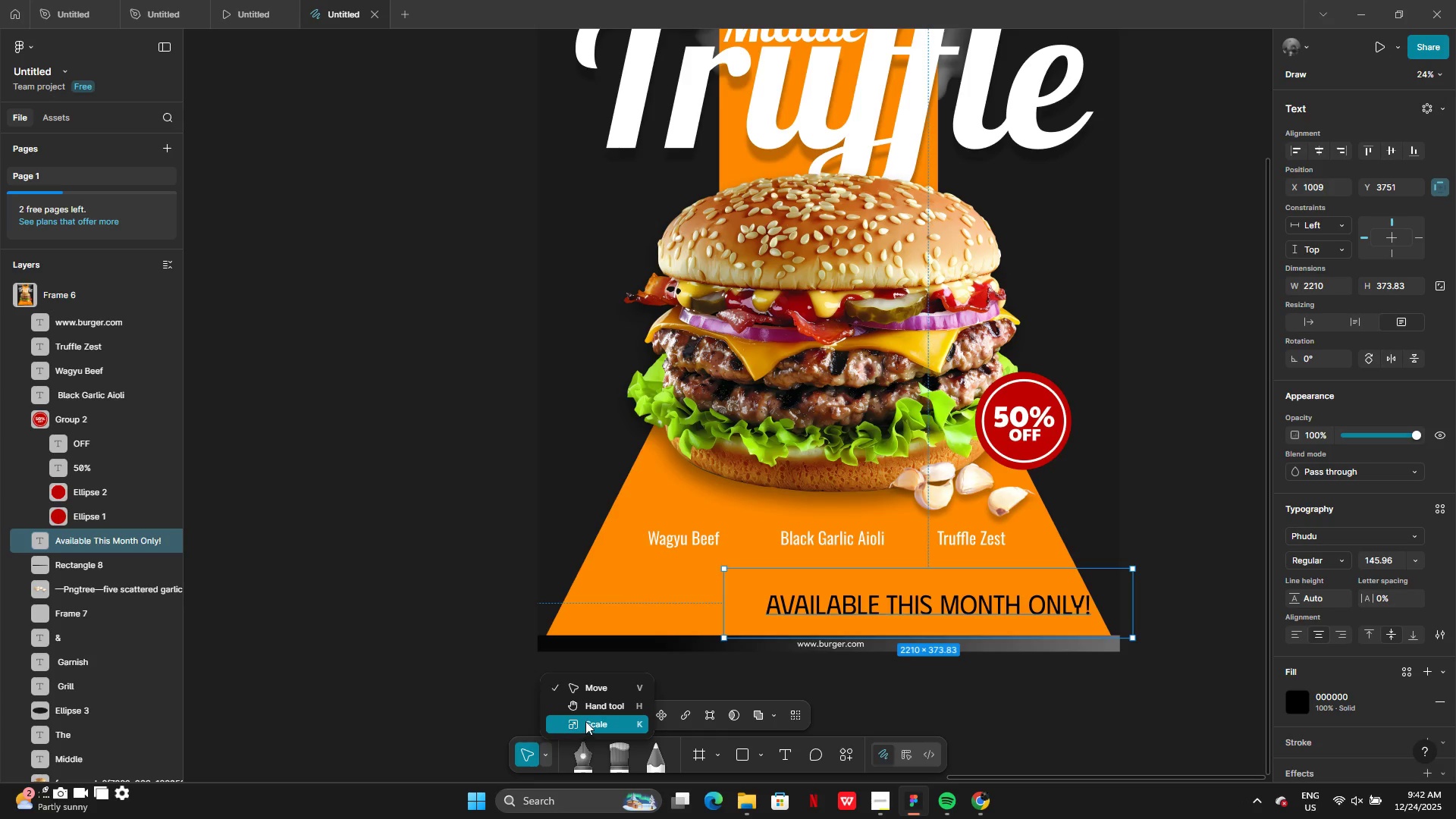 
left_click([586, 720])
 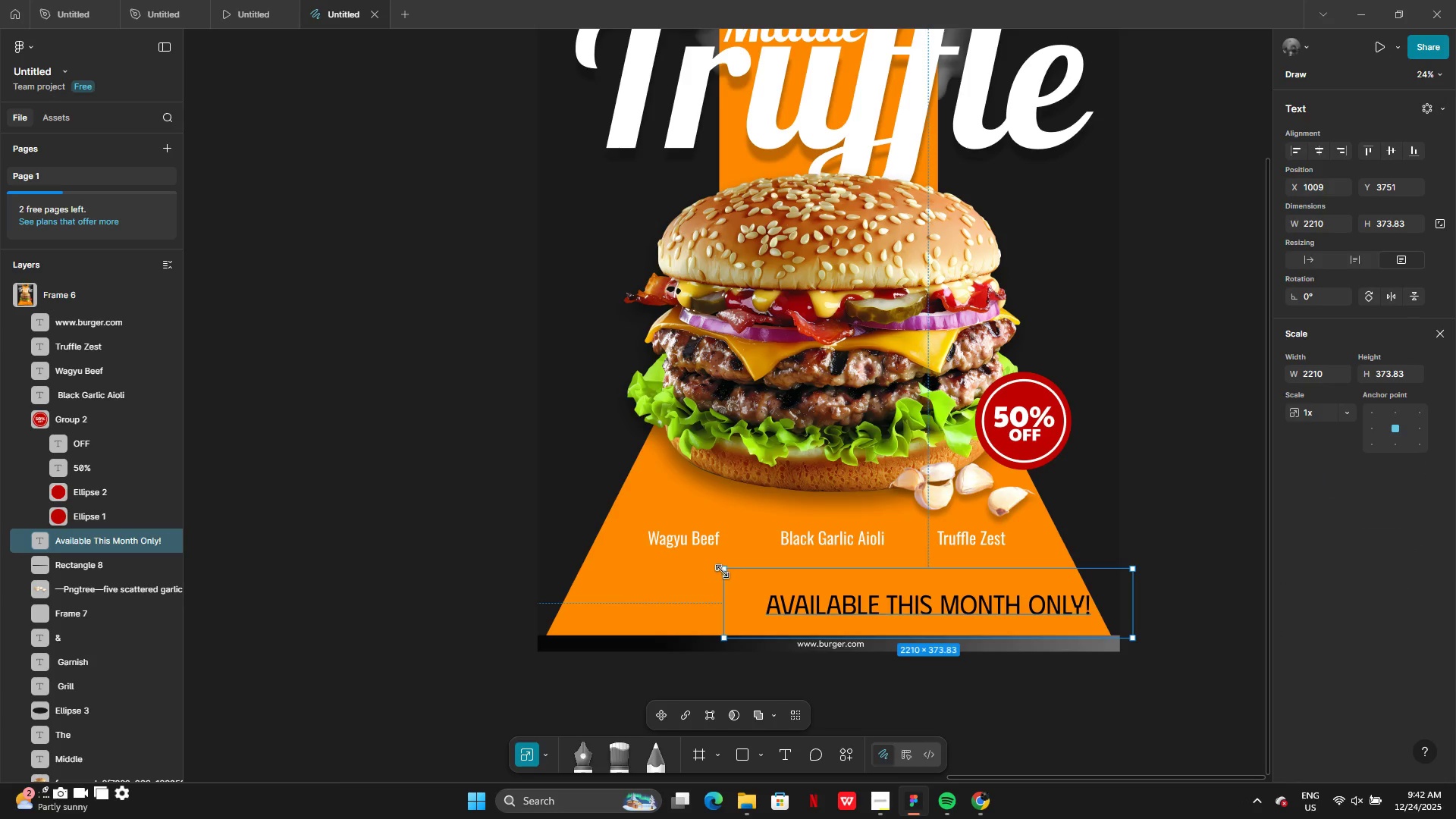 
left_click_drag(start_coordinate=[723, 571], to_coordinate=[905, 607])
 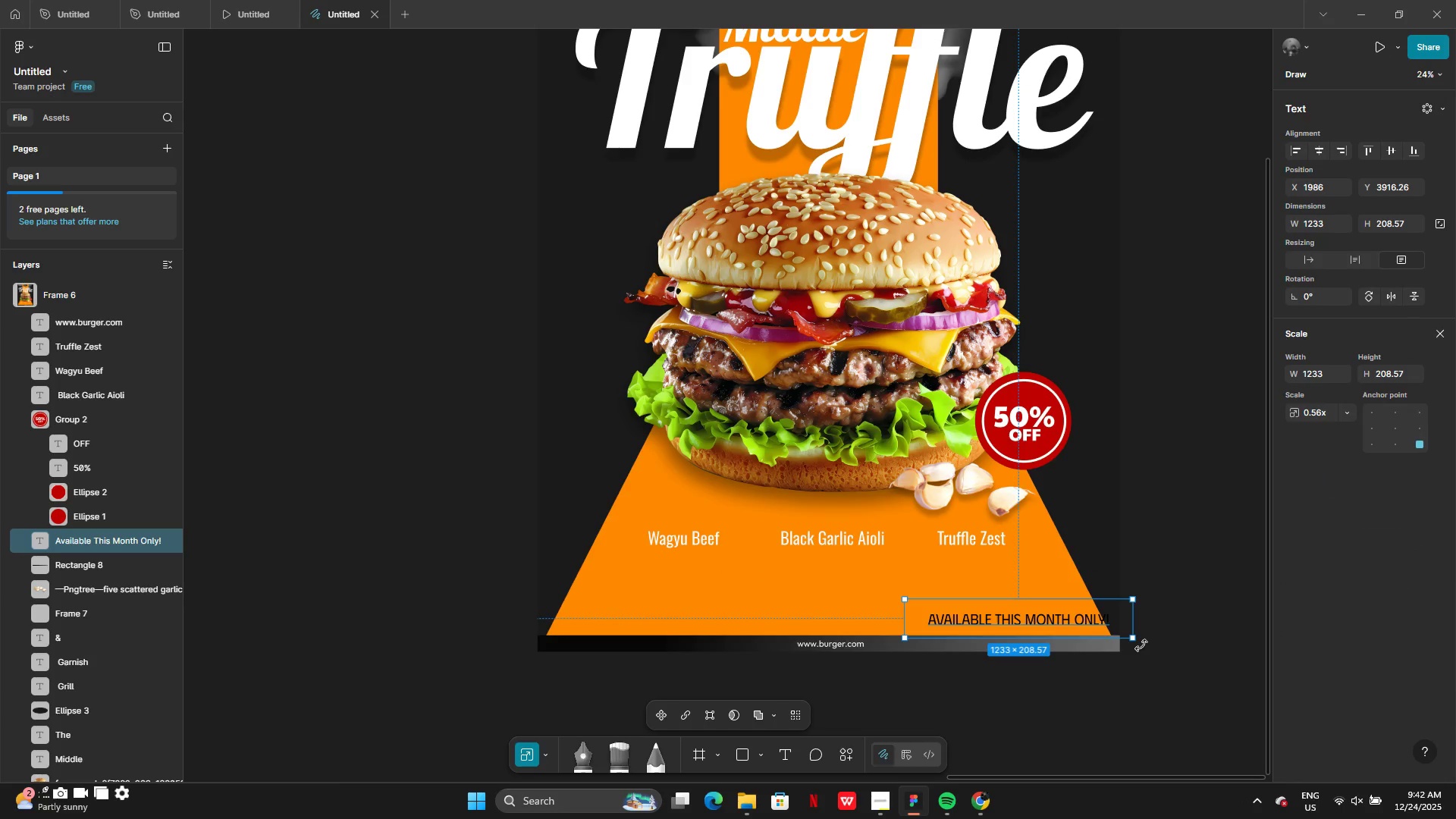 
left_click_drag(start_coordinate=[1141, 644], to_coordinate=[1143, 603])
 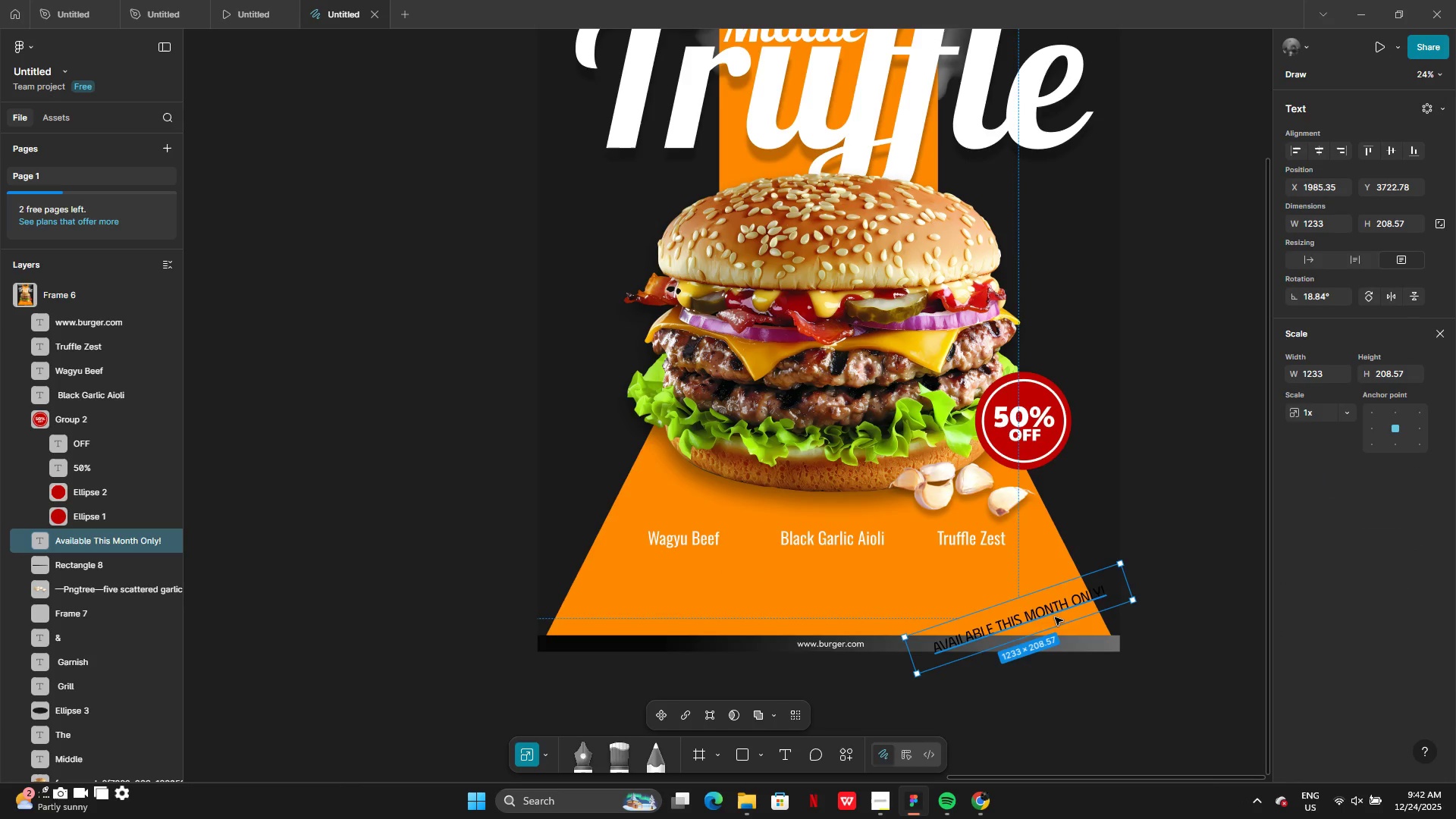 
left_click_drag(start_coordinate=[1055, 617], to_coordinate=[874, 603])
 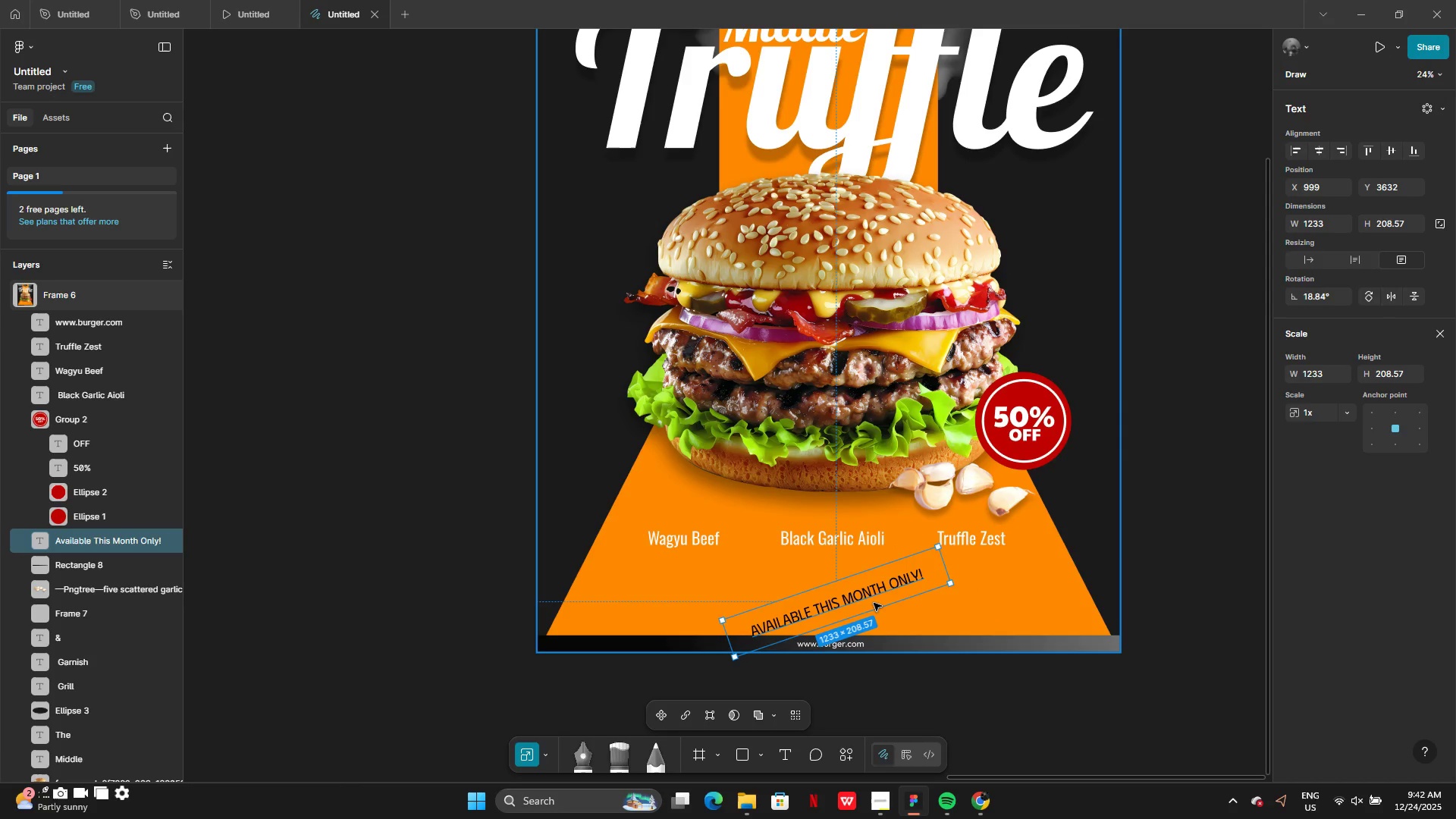 
key(Control+Z)
 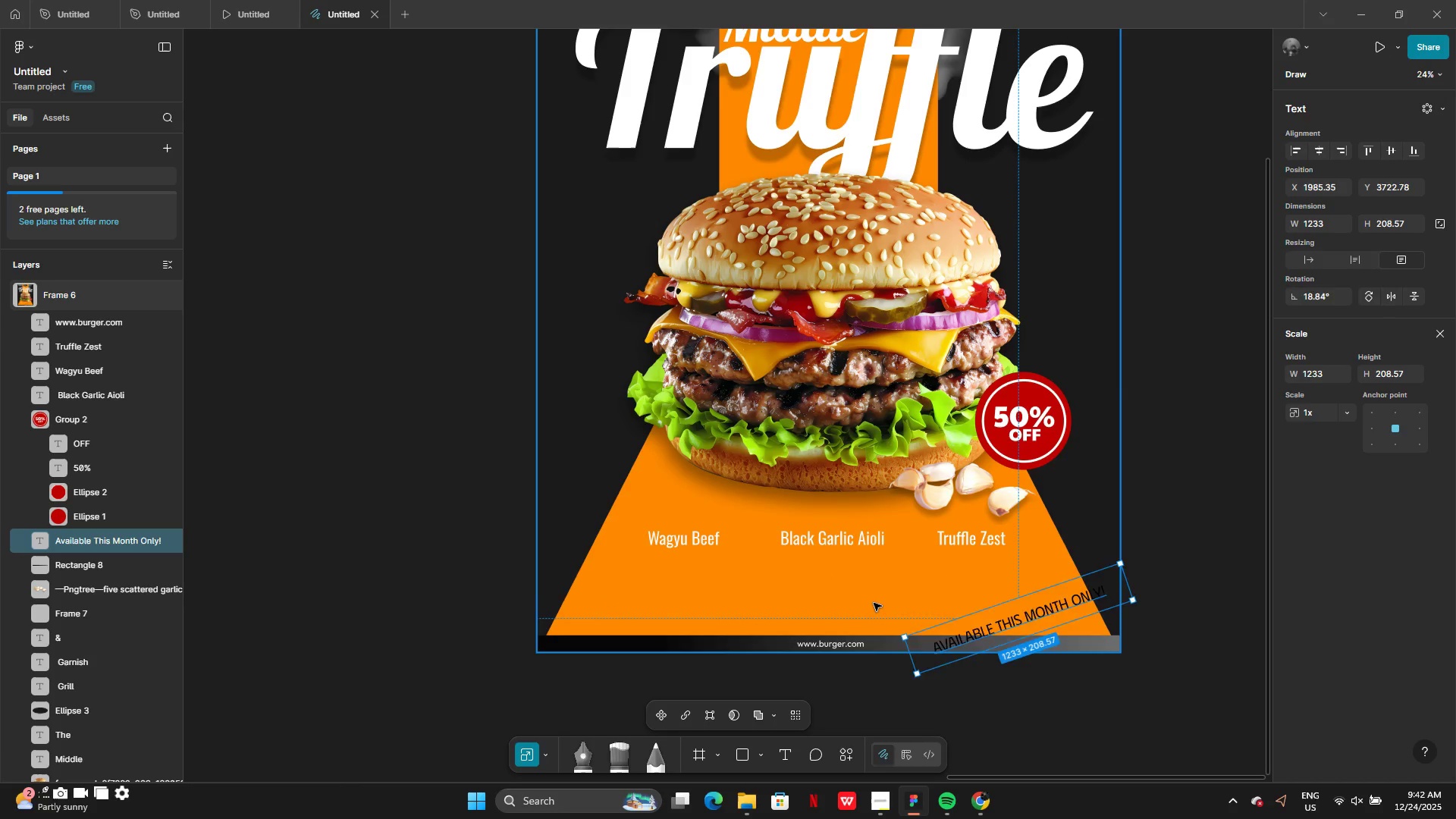 
key(Control+Z)
 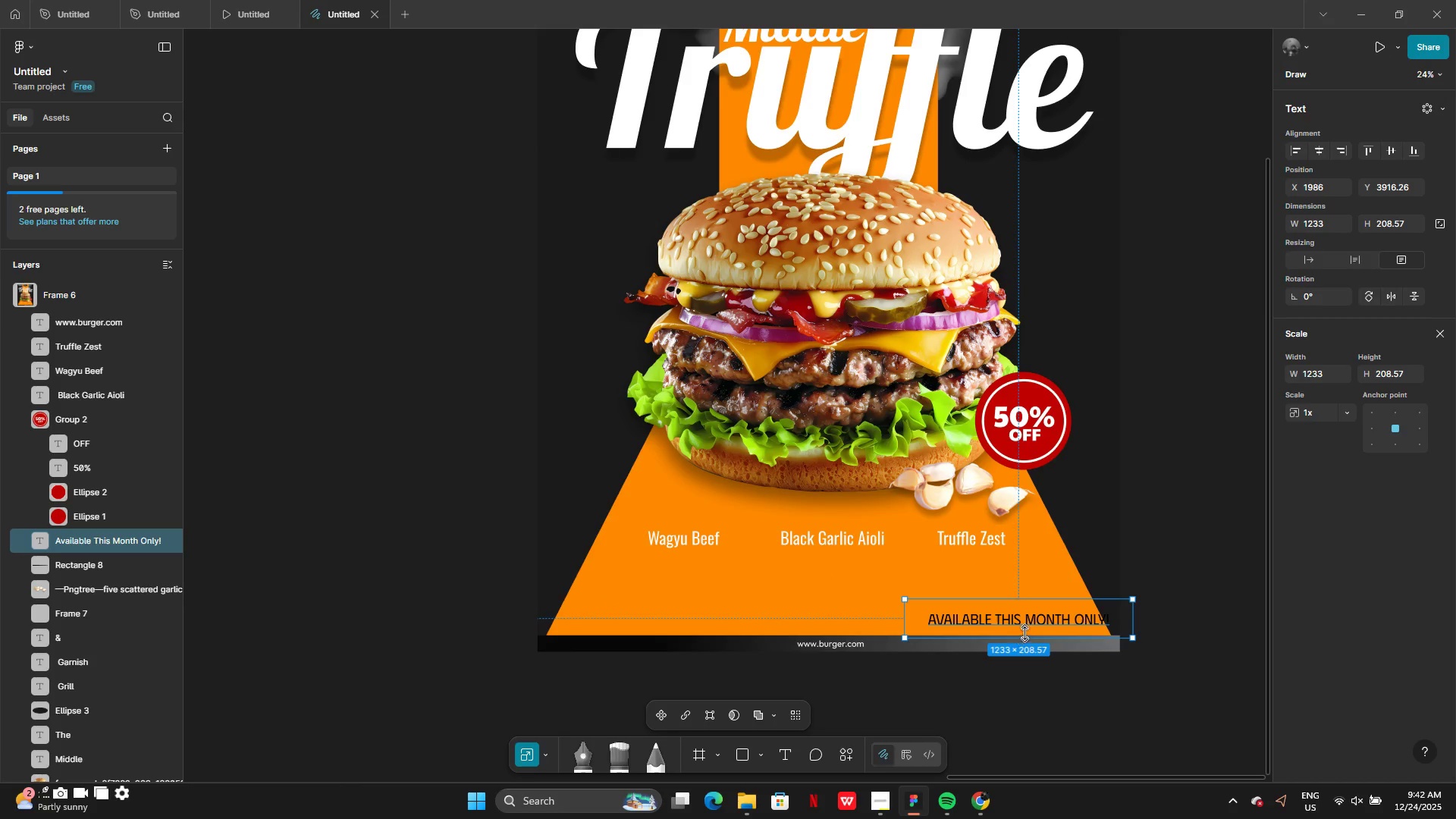 
left_click_drag(start_coordinate=[1028, 629], to_coordinate=[857, 626])
 